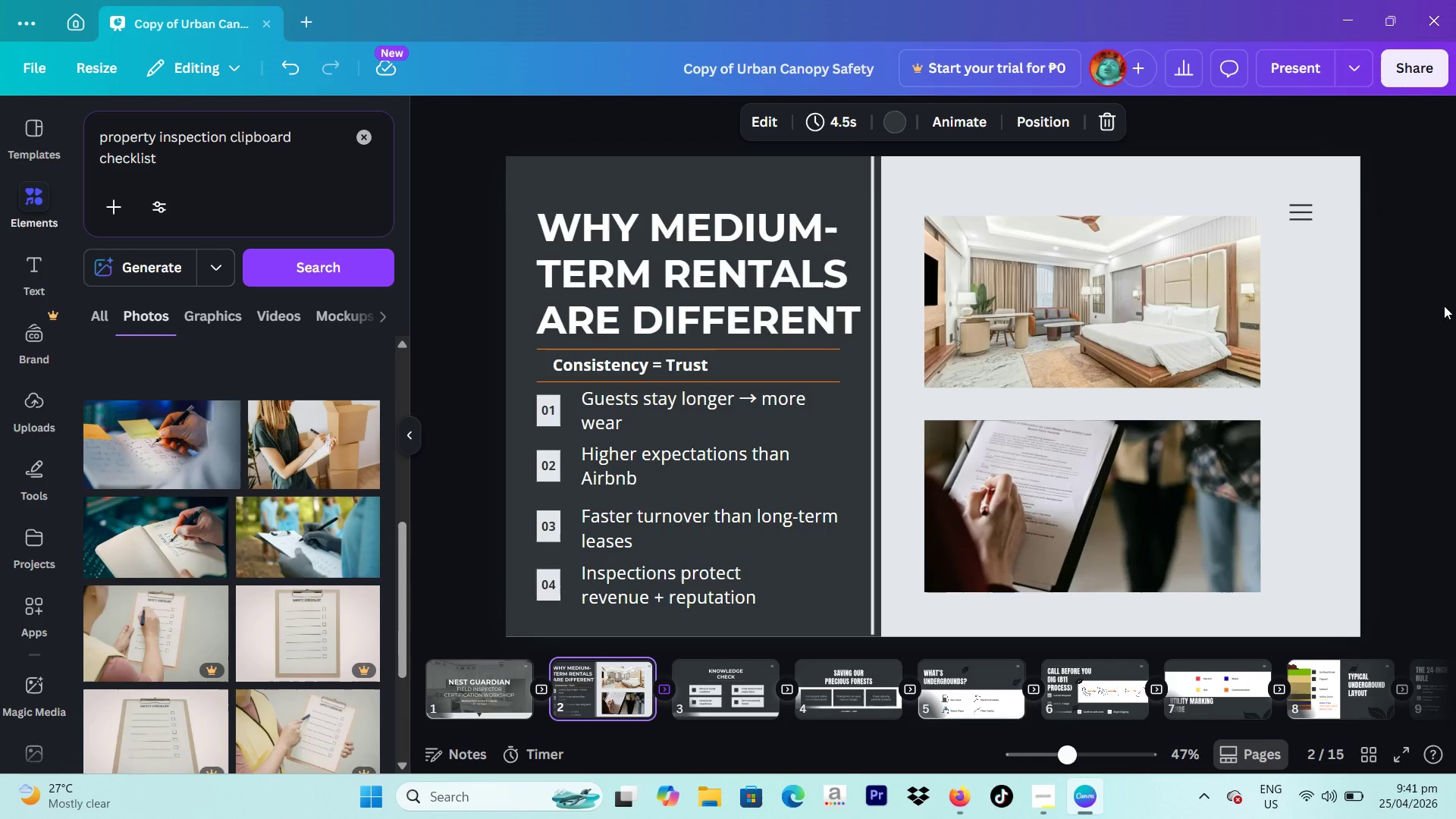 
left_click([1345, 332])
 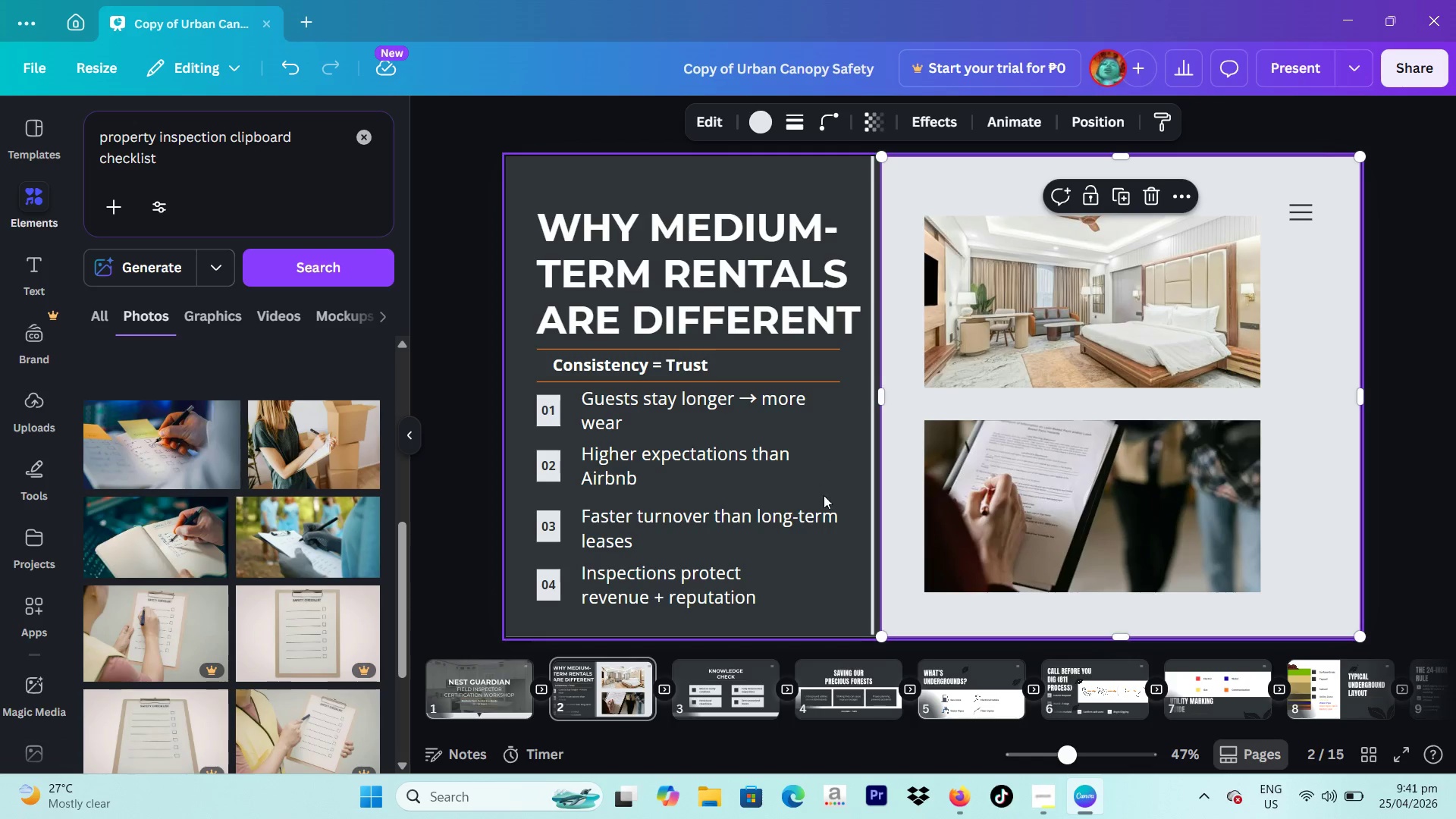 
wait(6.03)
 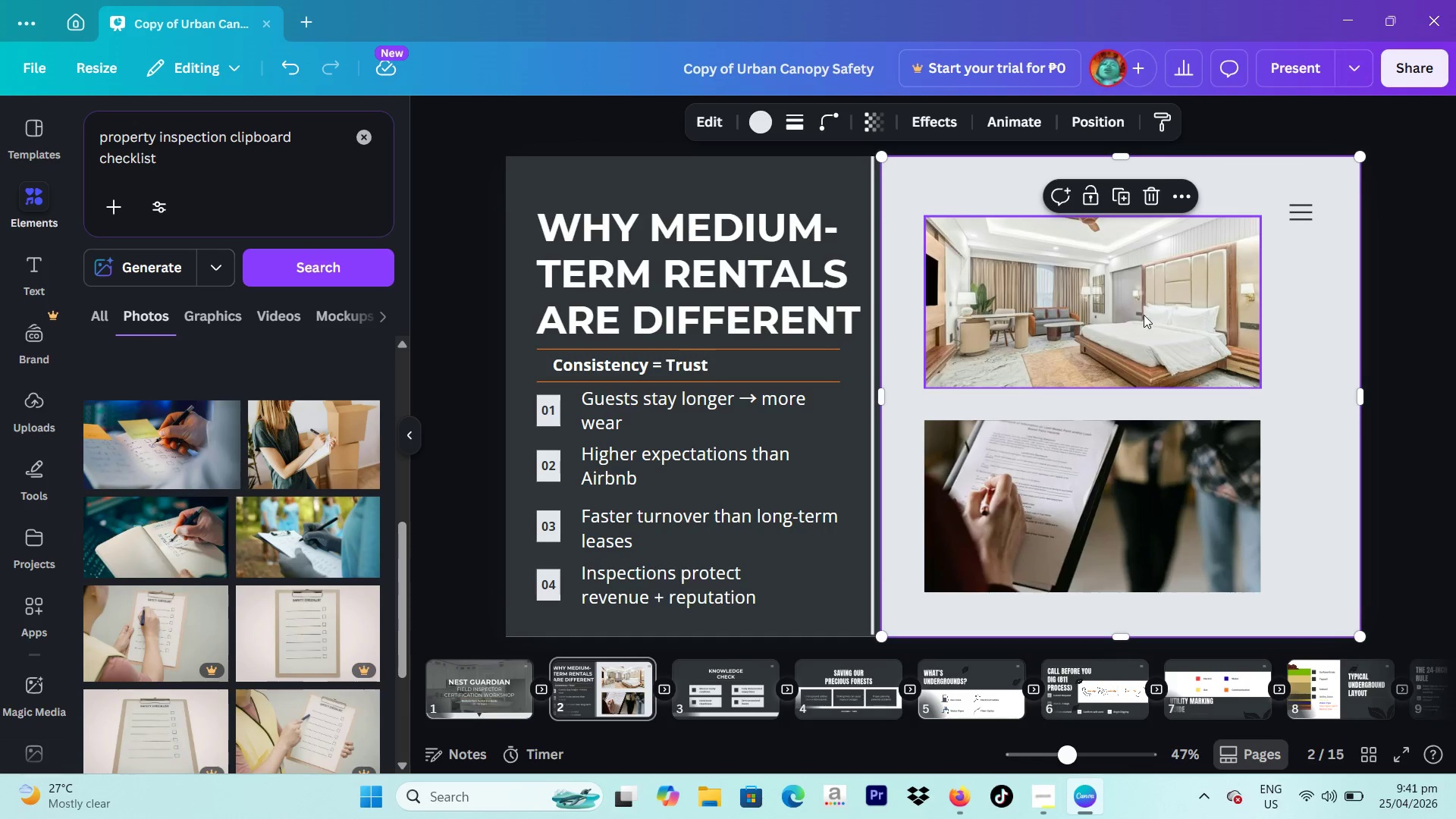 
left_click([757, 124])
 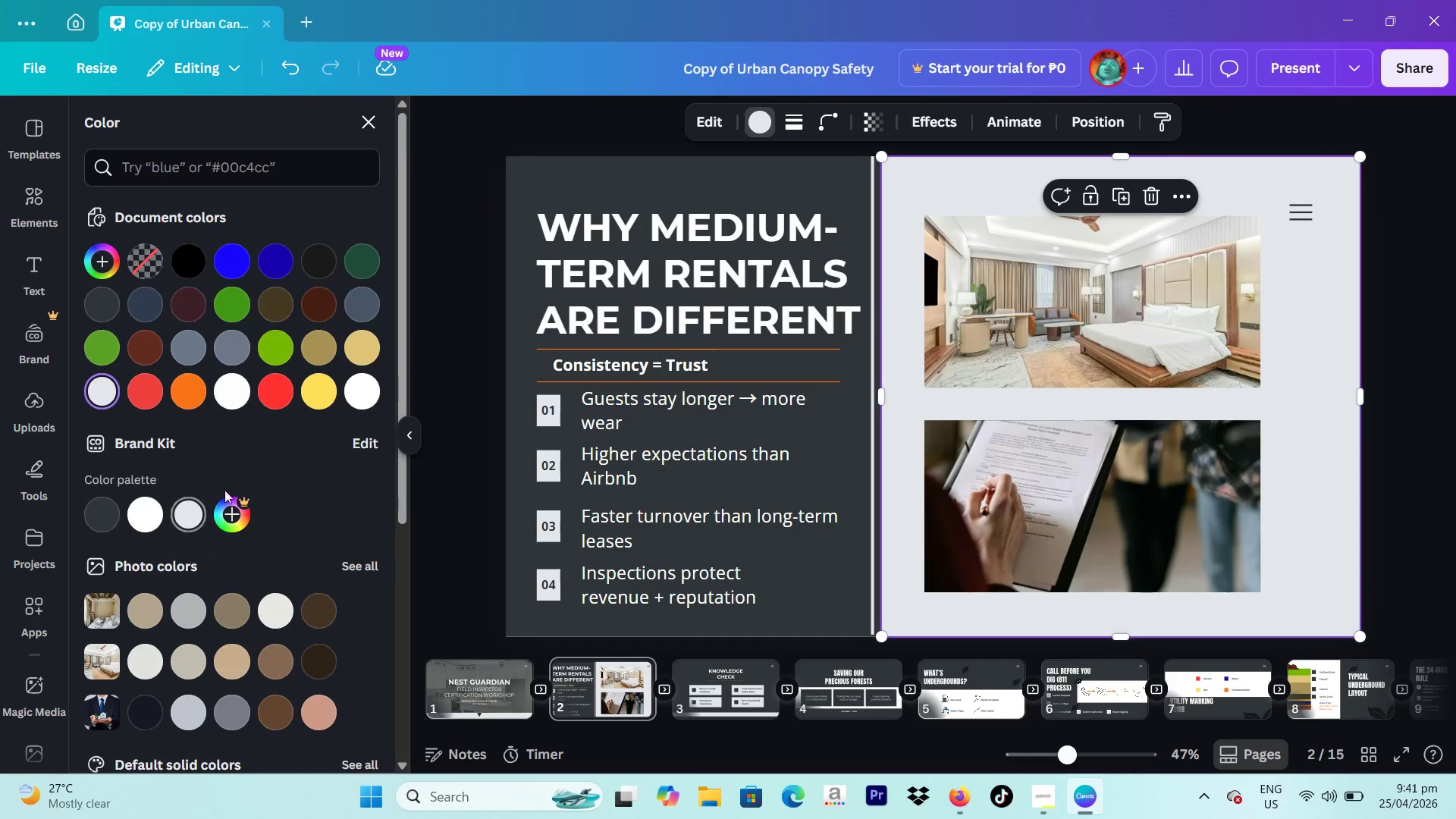 
left_click([360, 398])
 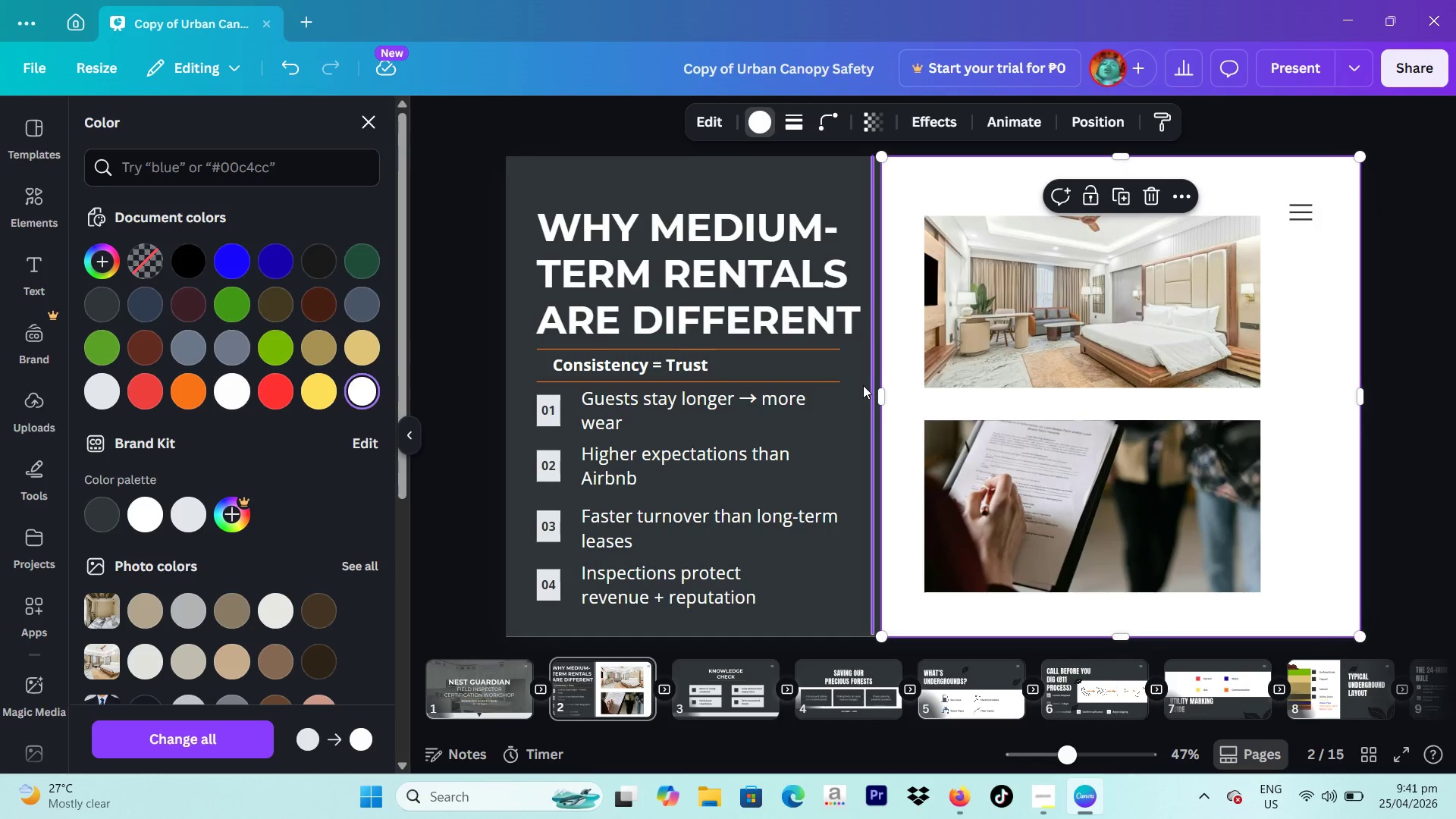 
left_click([863, 385])
 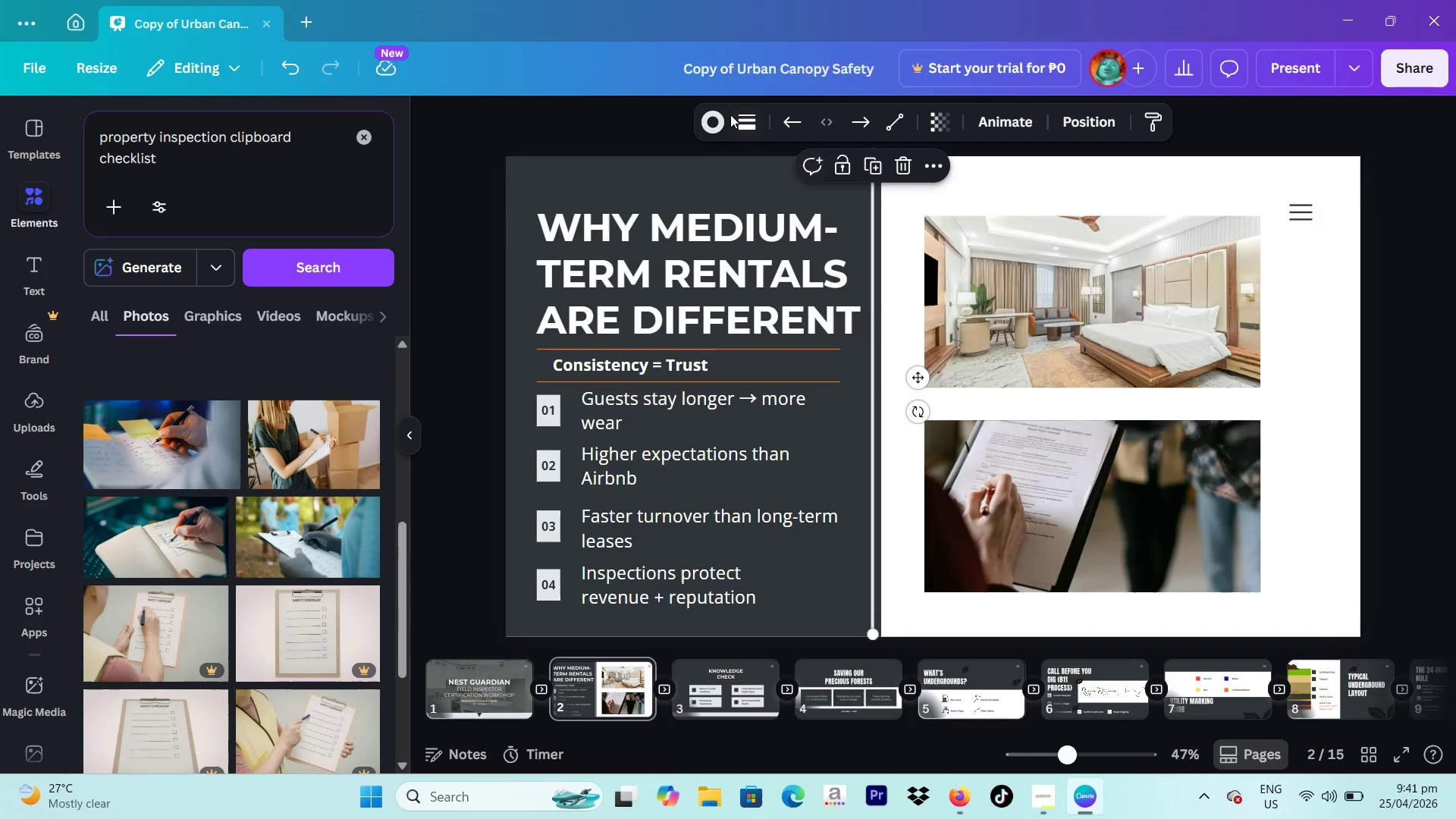 
left_click([715, 117])
 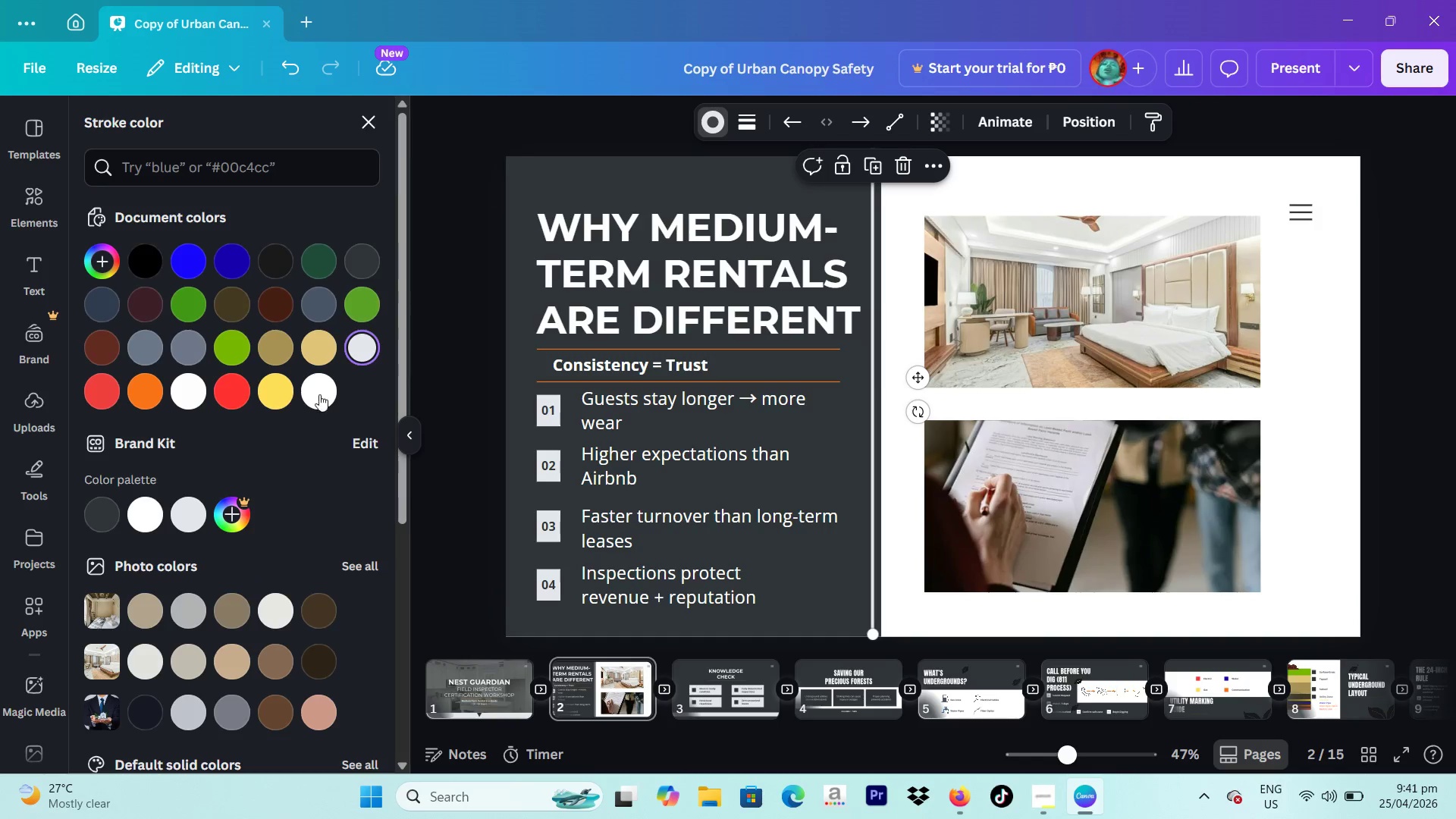 
left_click([316, 395])
 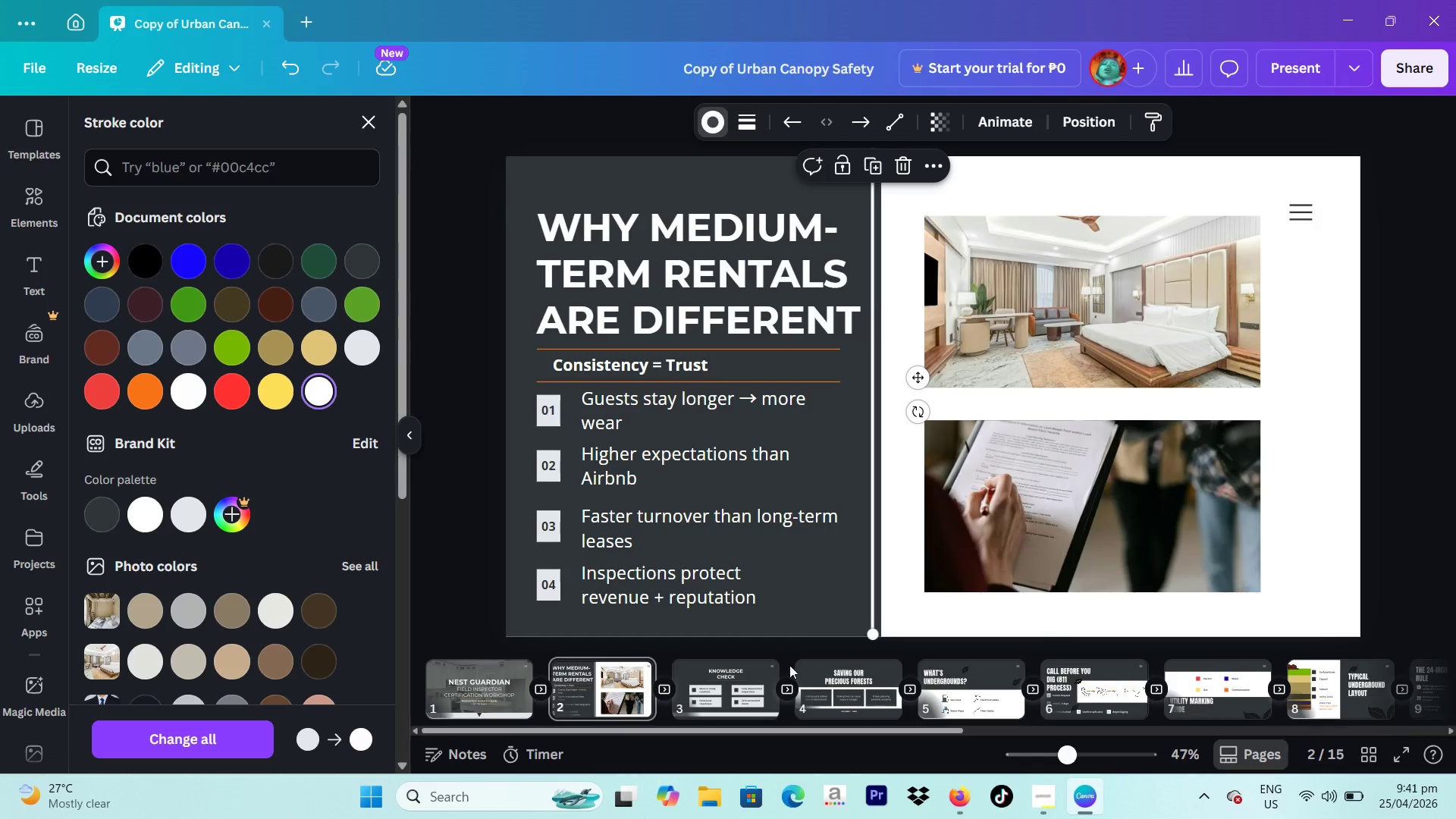 
left_click([761, 675])
 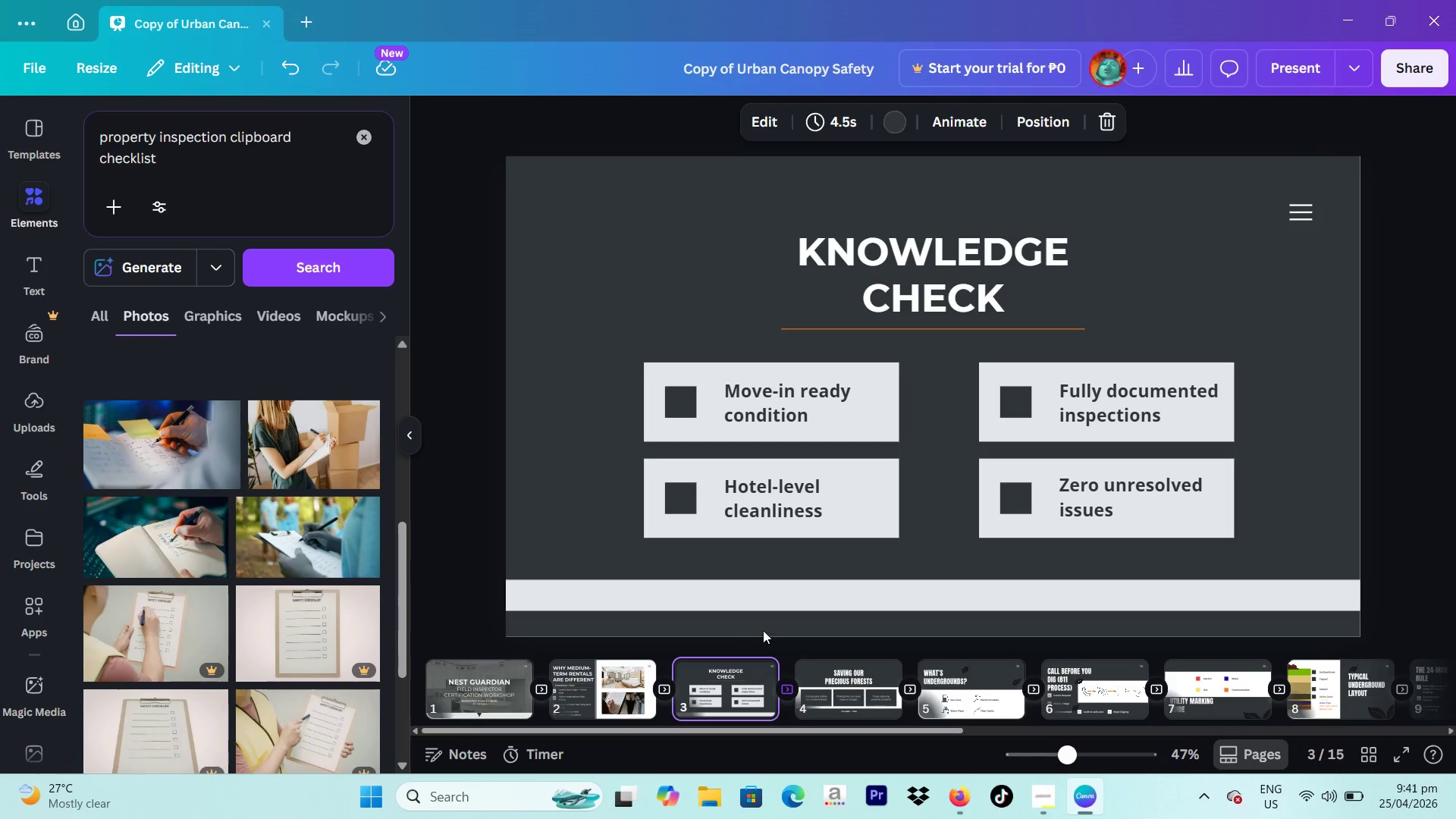 
left_click([763, 605])
 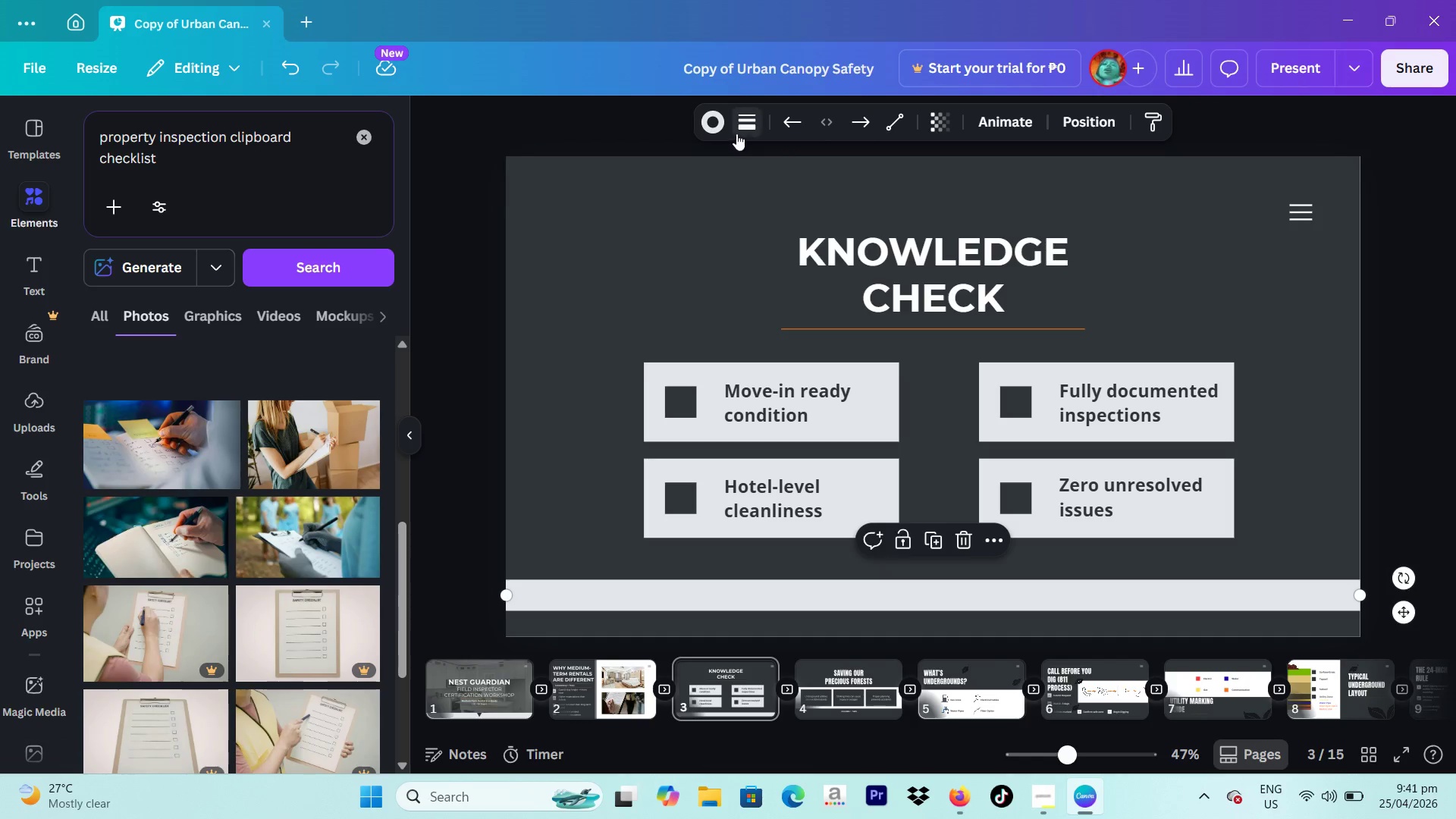 
left_click([718, 124])
 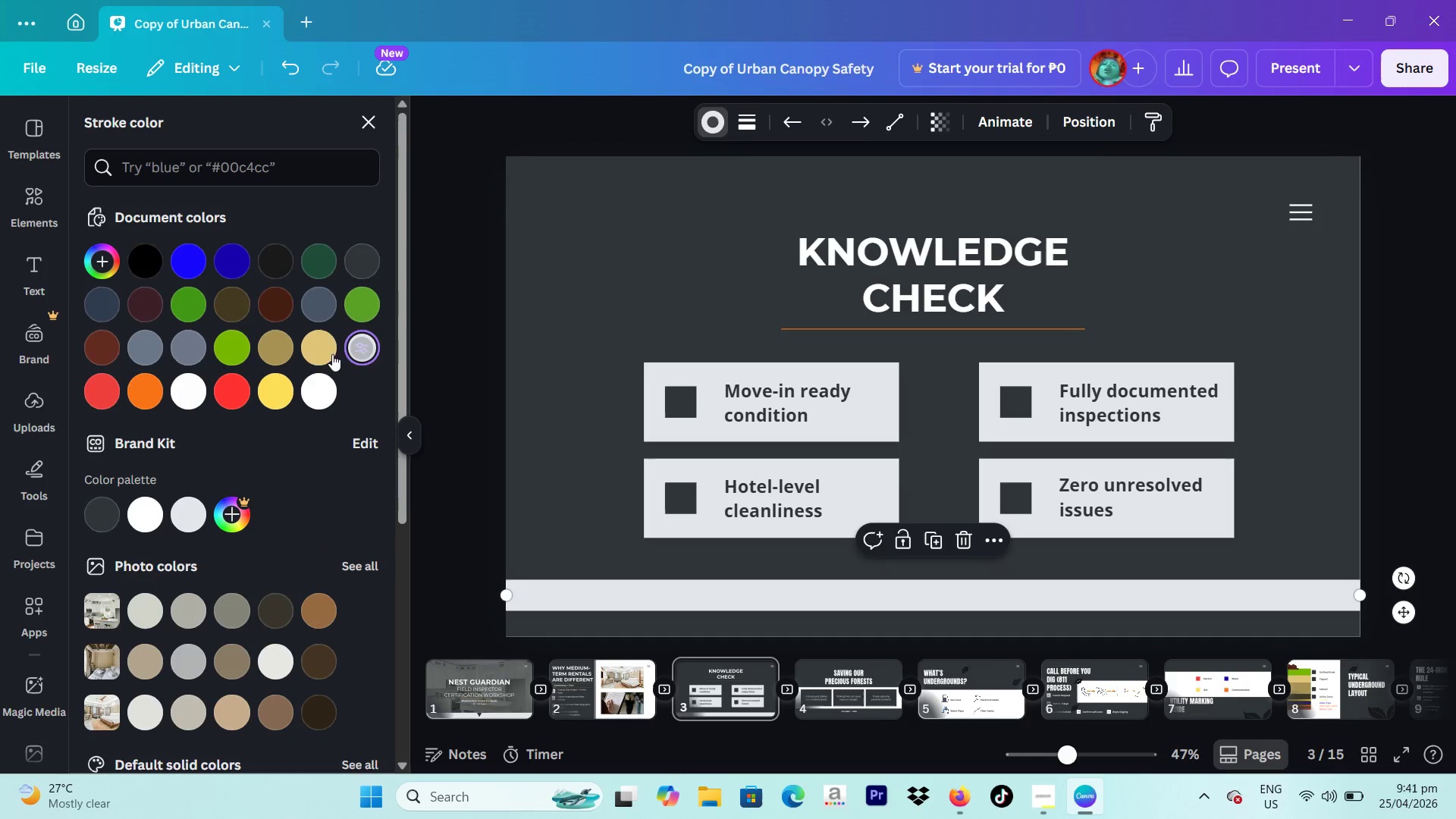 
left_click([315, 396])
 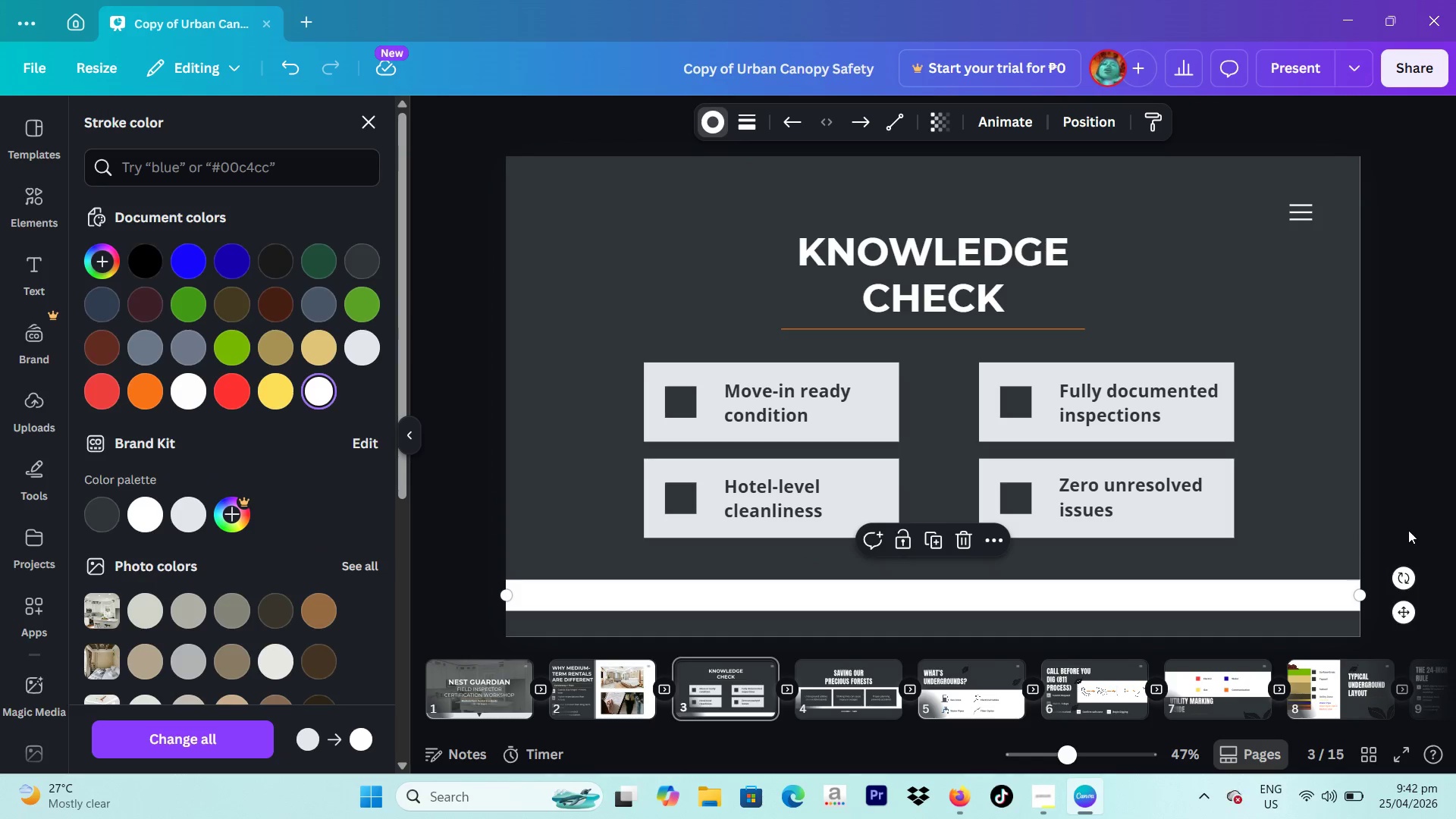 
wait(5.38)
 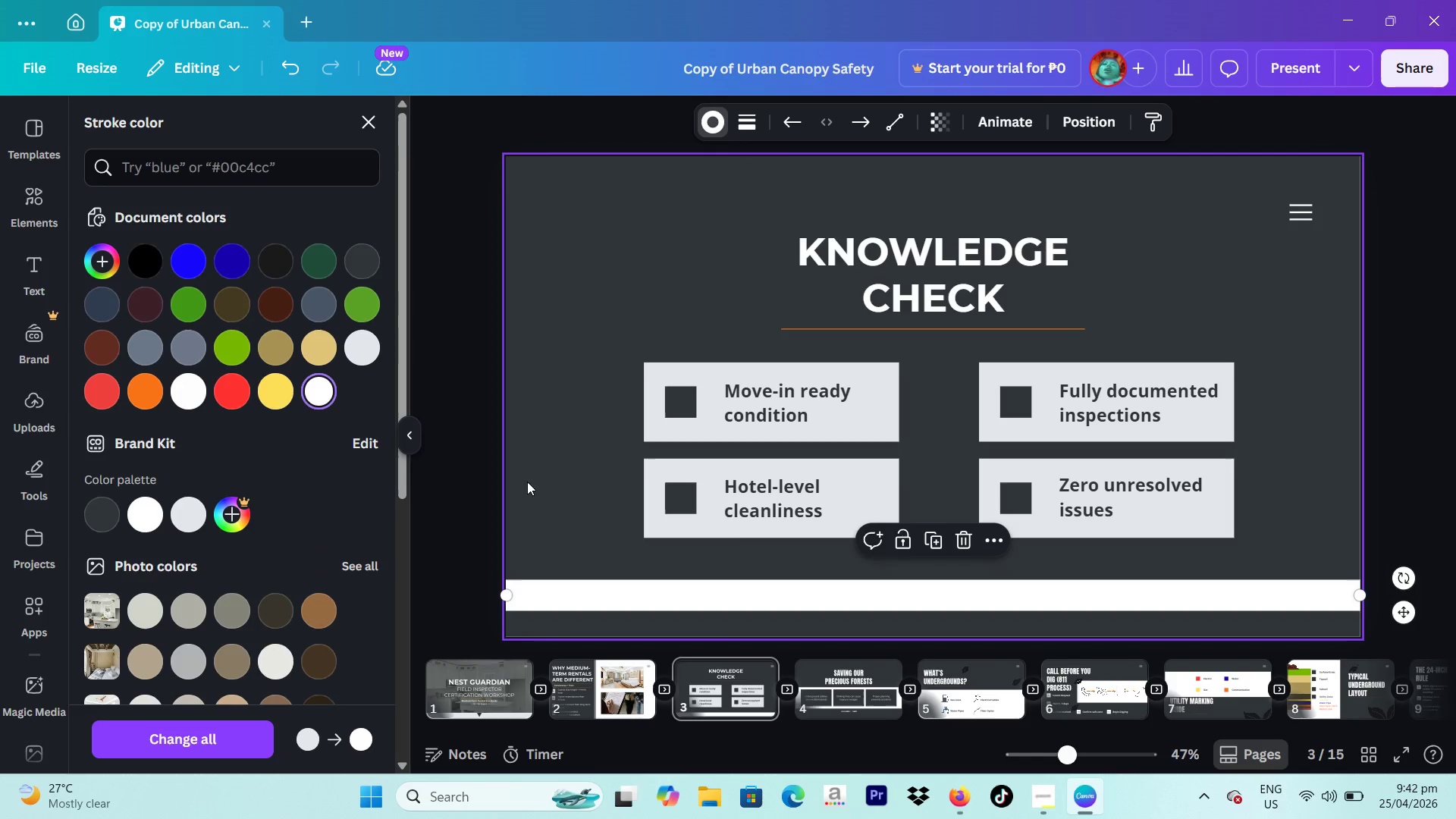 
left_click([1408, 530])
 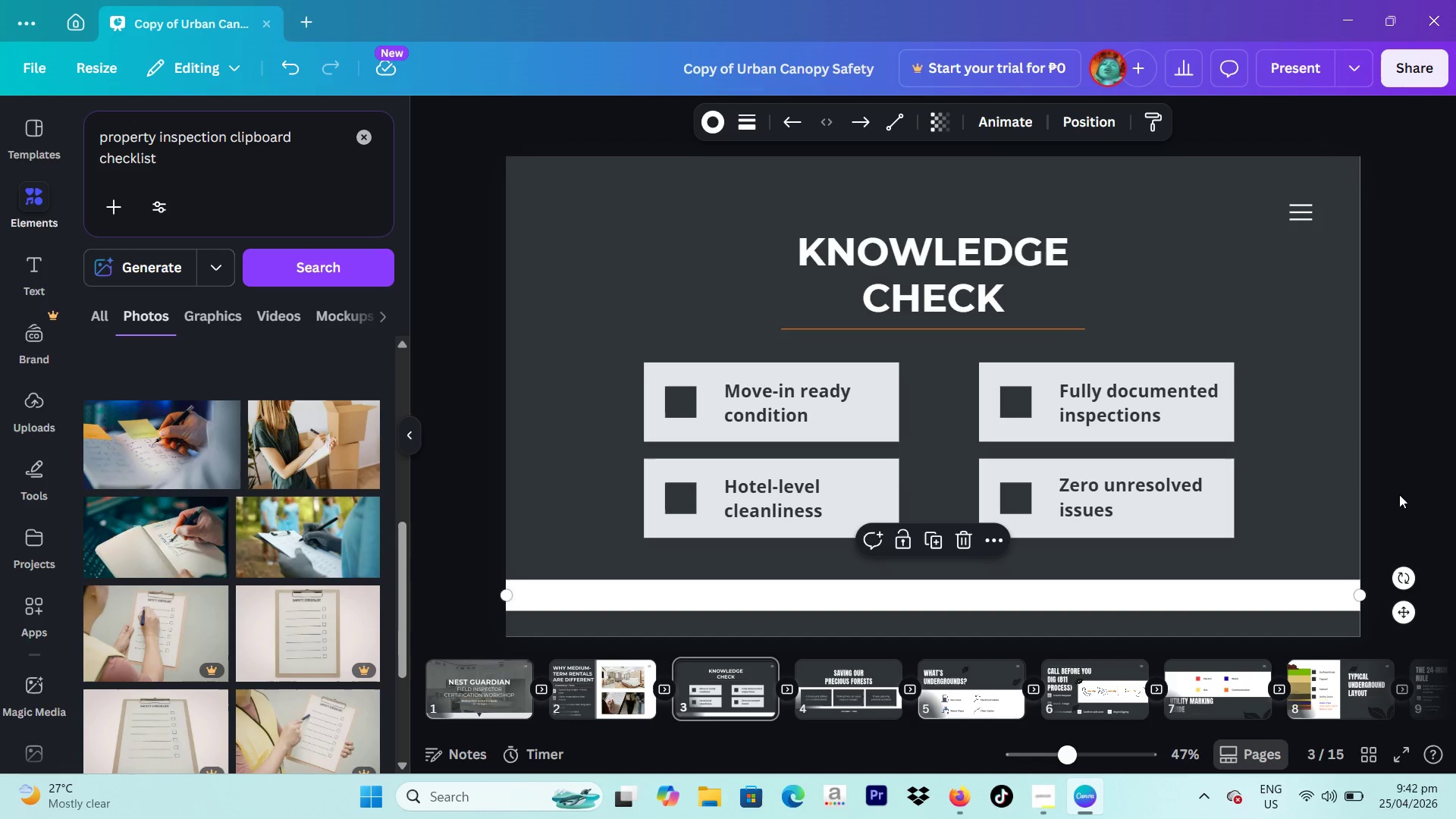 
wait(5.58)
 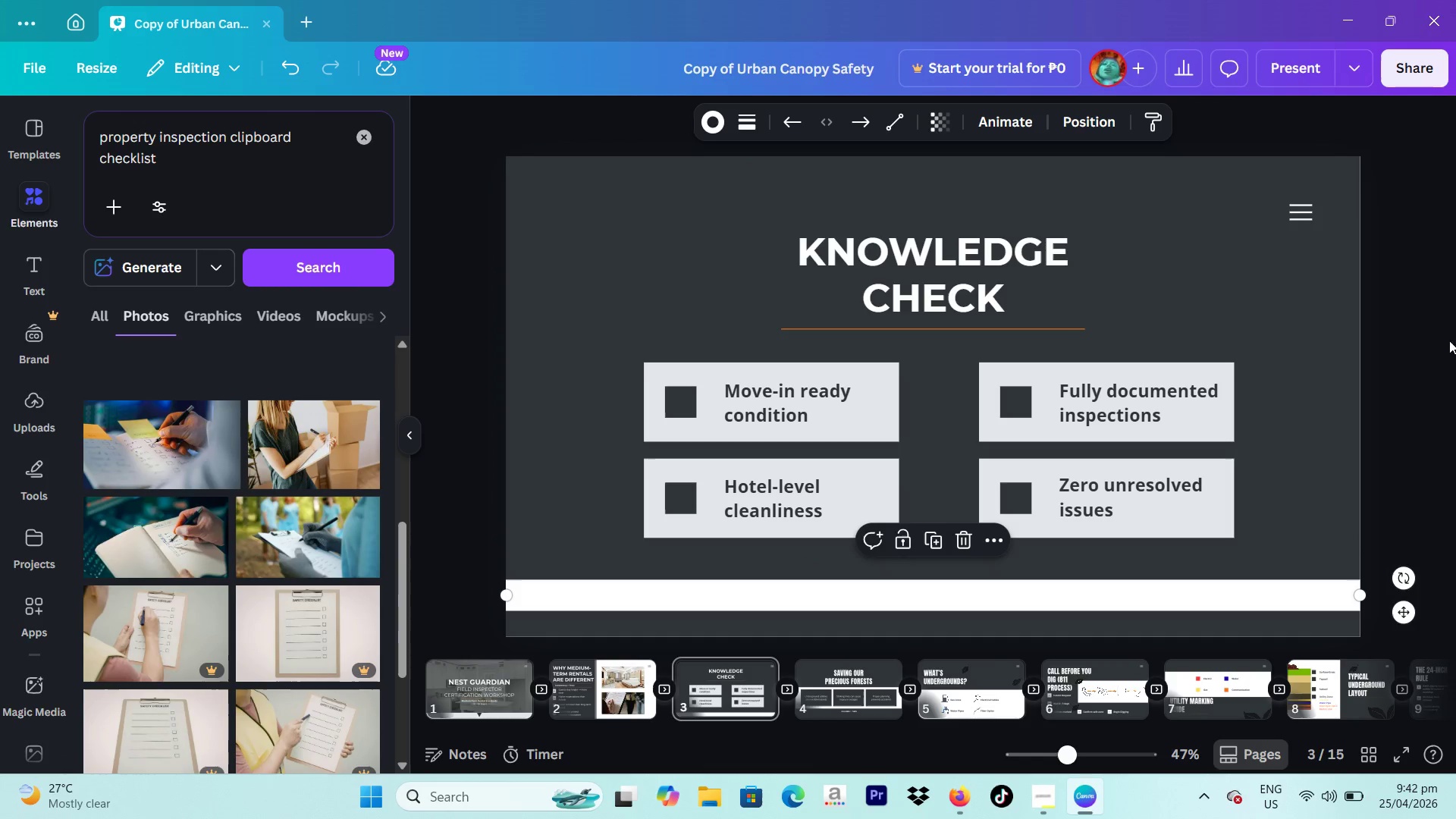 
left_click([716, 124])
 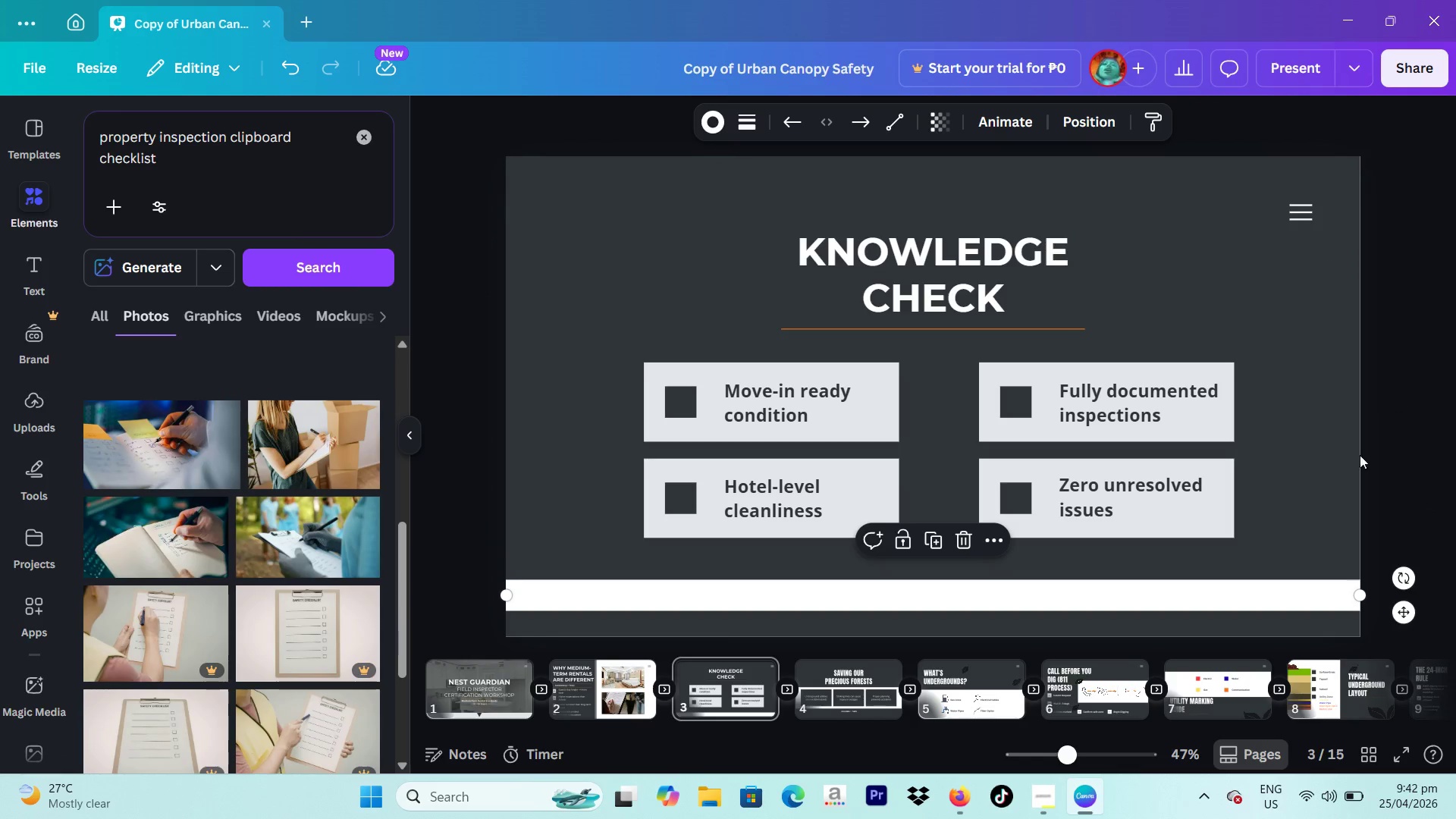 
left_click([933, 535])
 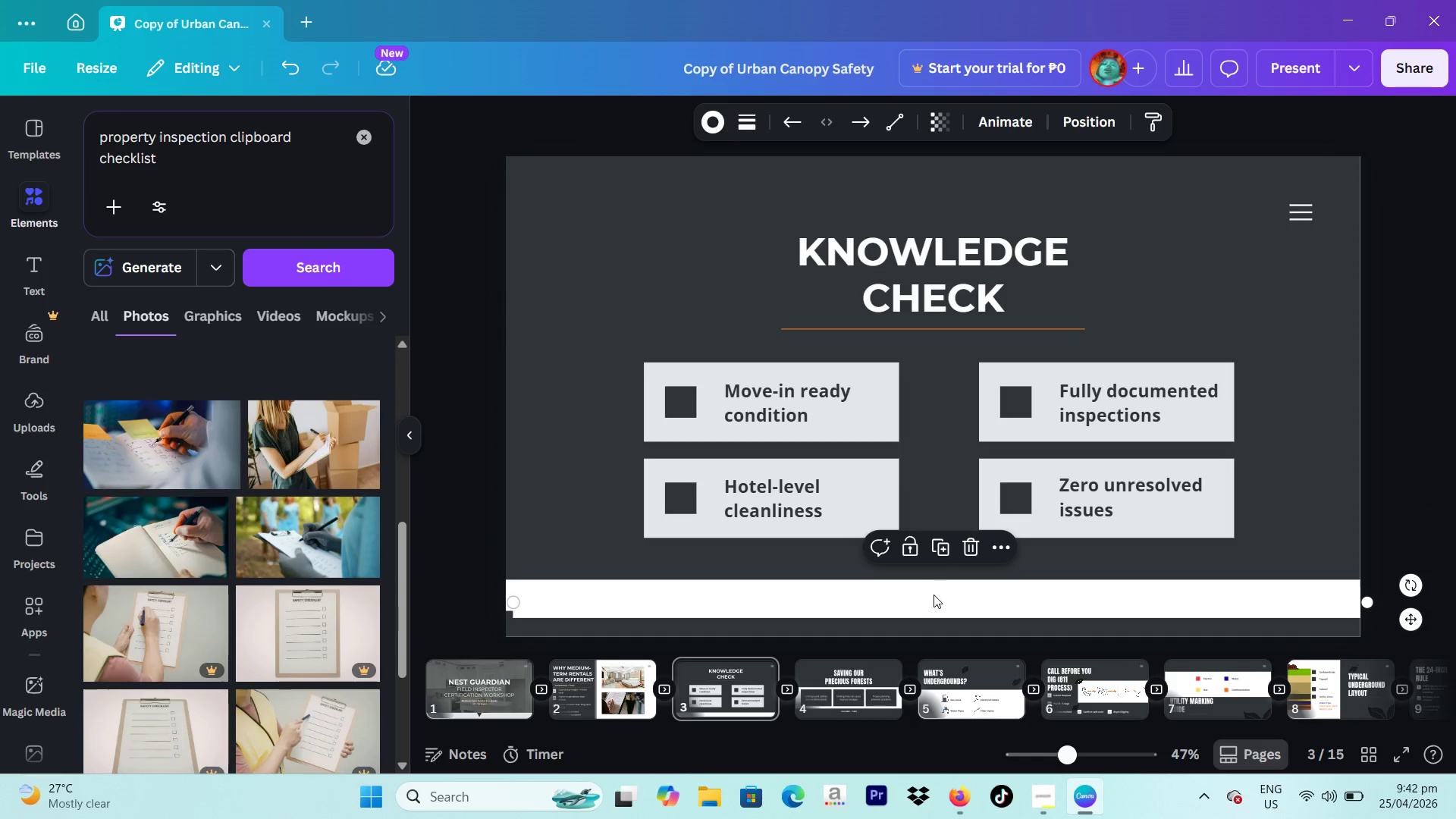 
left_click_drag(start_coordinate=[934, 595], to_coordinate=[933, 163])
 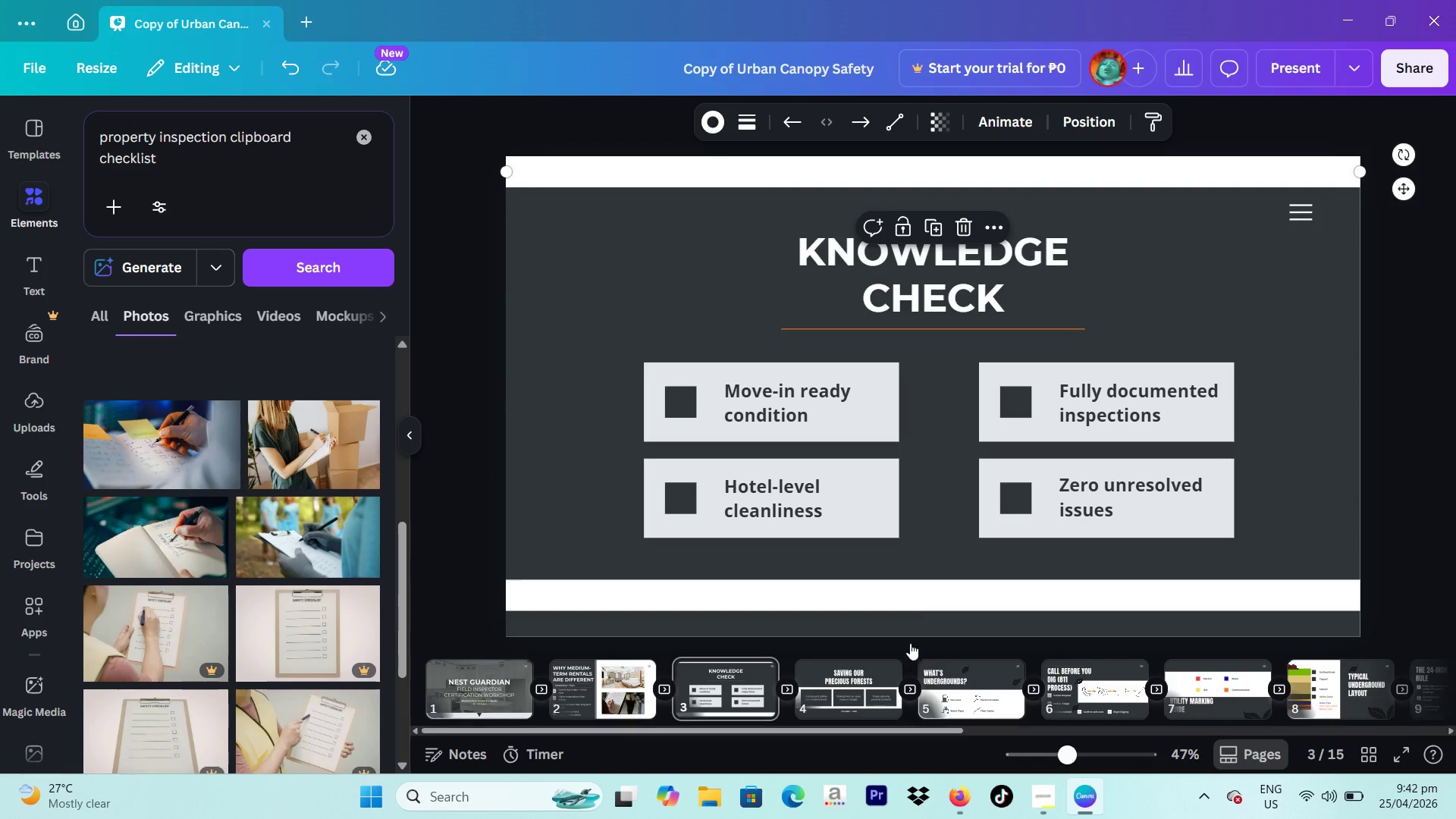 
left_click_drag(start_coordinate=[918, 593], to_coordinate=[918, 615])
 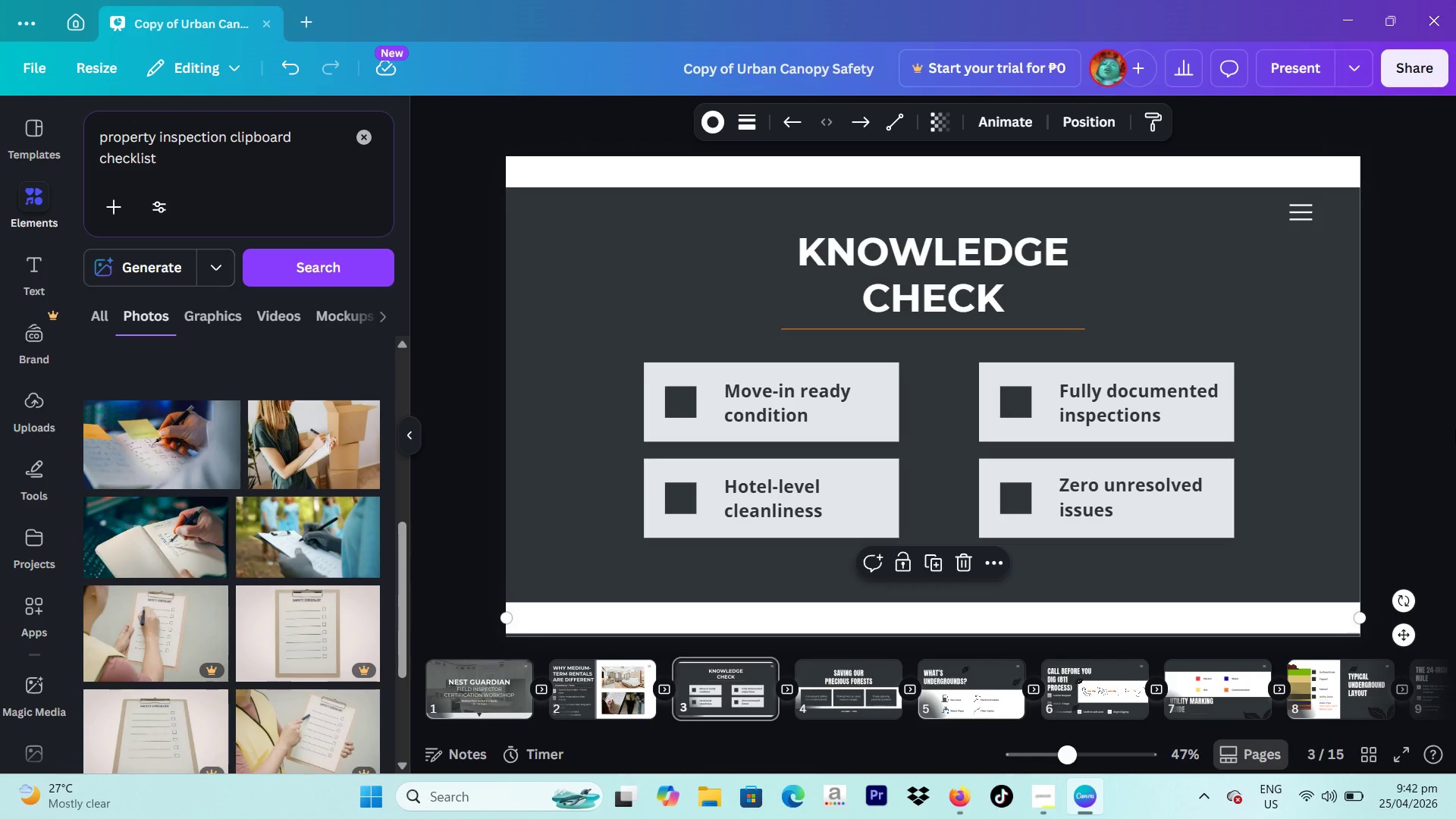 
left_click([1455, 429])
 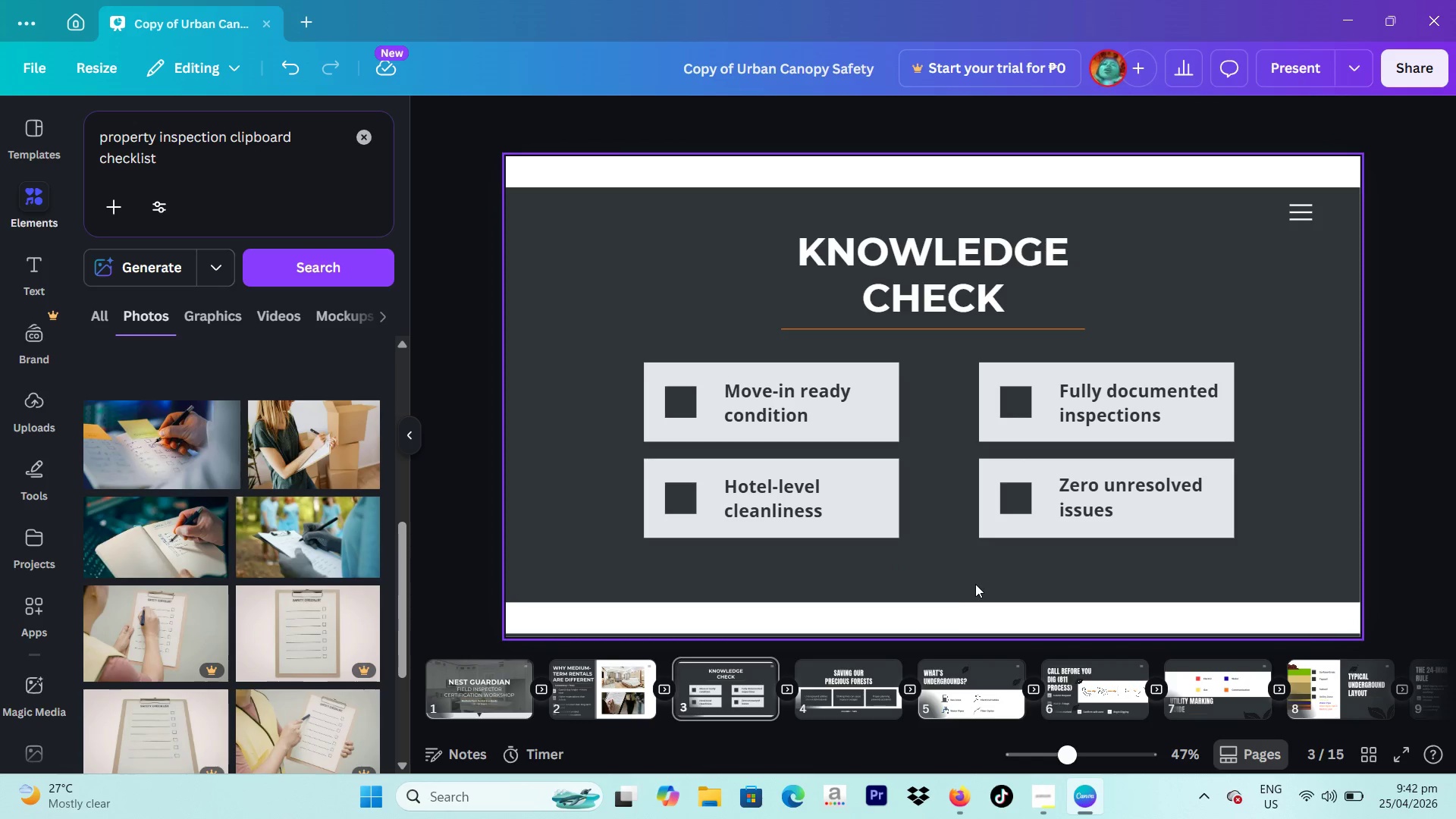 
left_click([946, 619])
 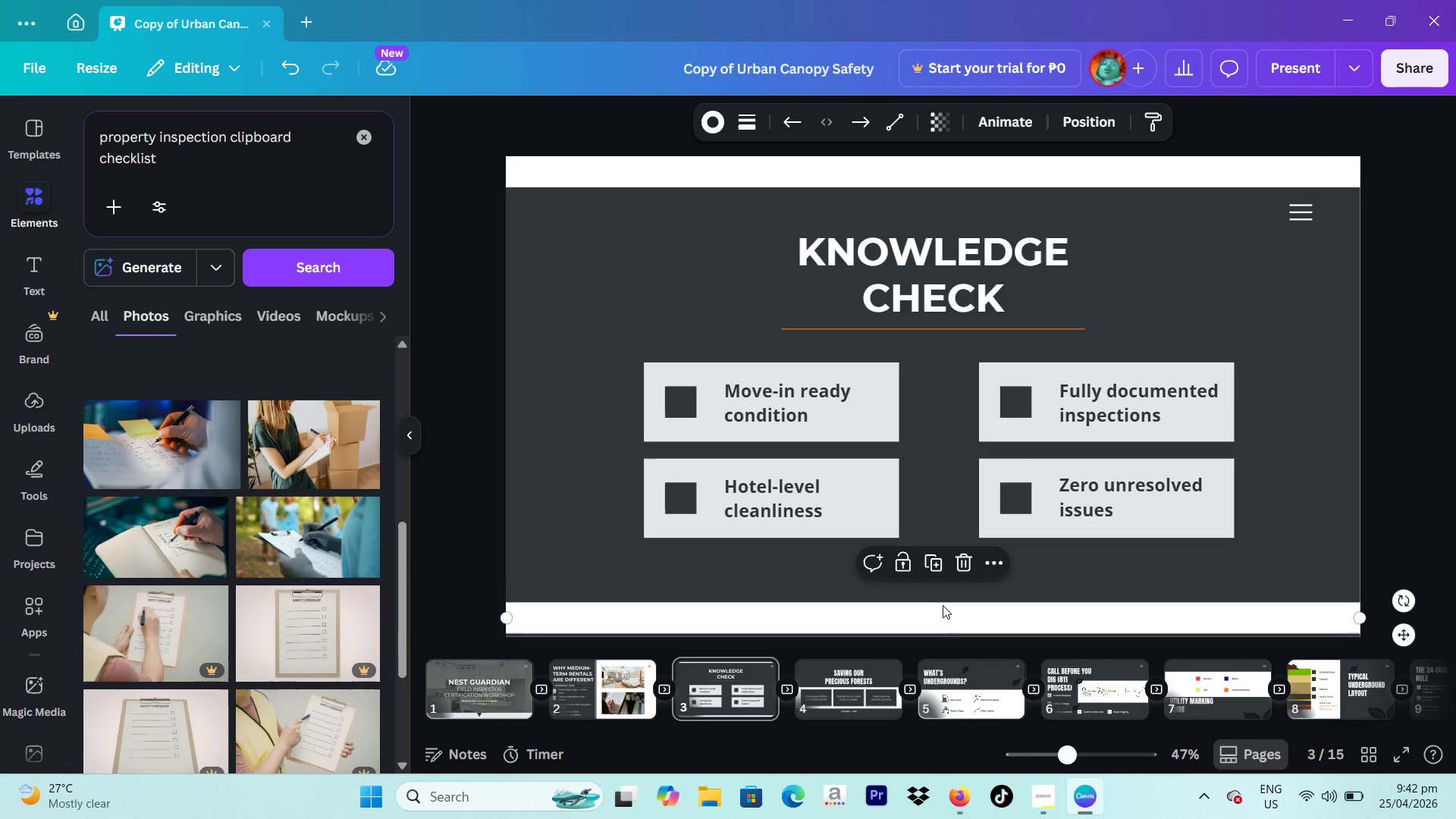 
left_click_drag(start_coordinate=[940, 613], to_coordinate=[945, 617])
 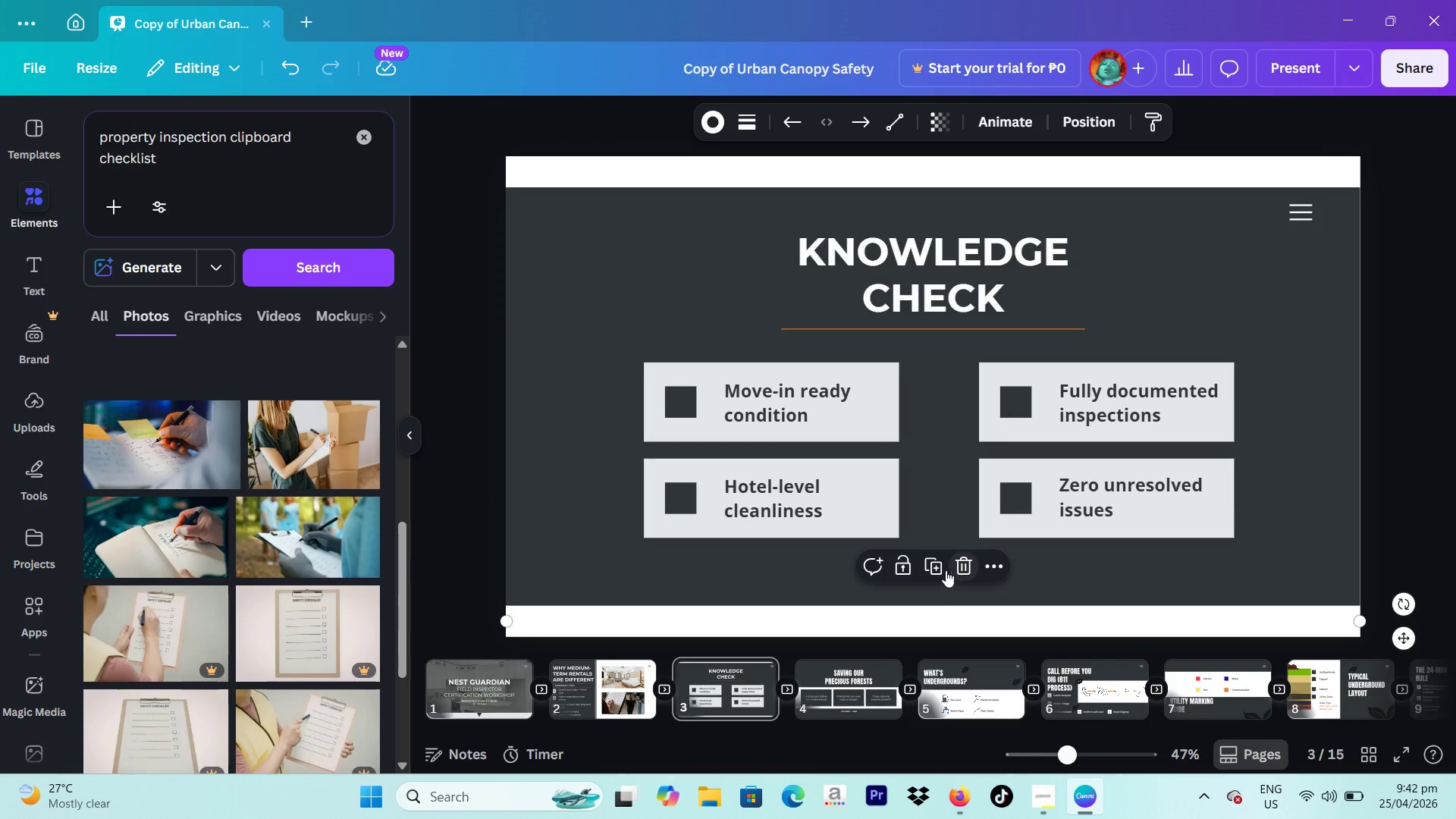 
left_click([931, 566])
 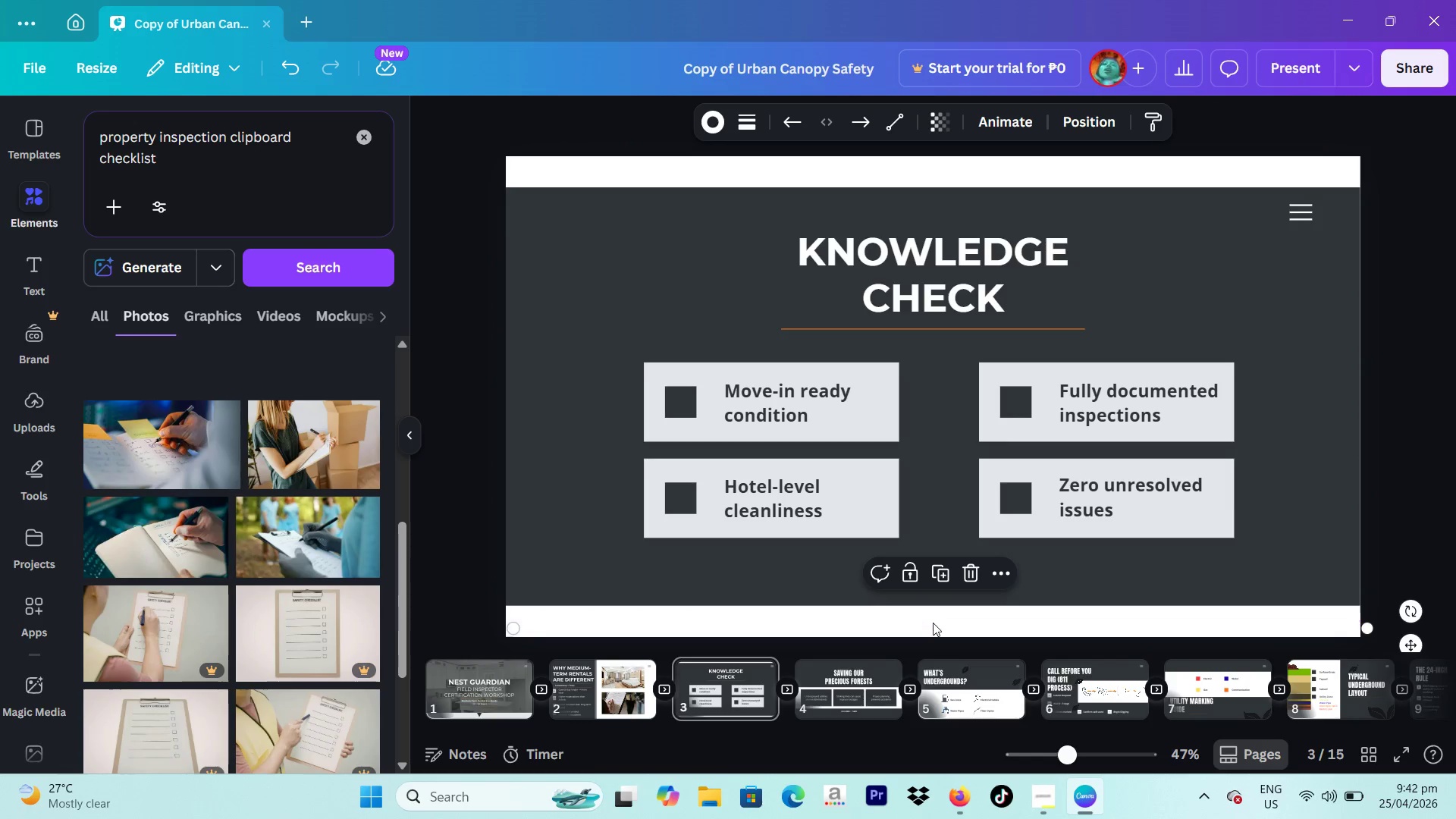 
left_click_drag(start_coordinate=[933, 623], to_coordinate=[930, 576])
 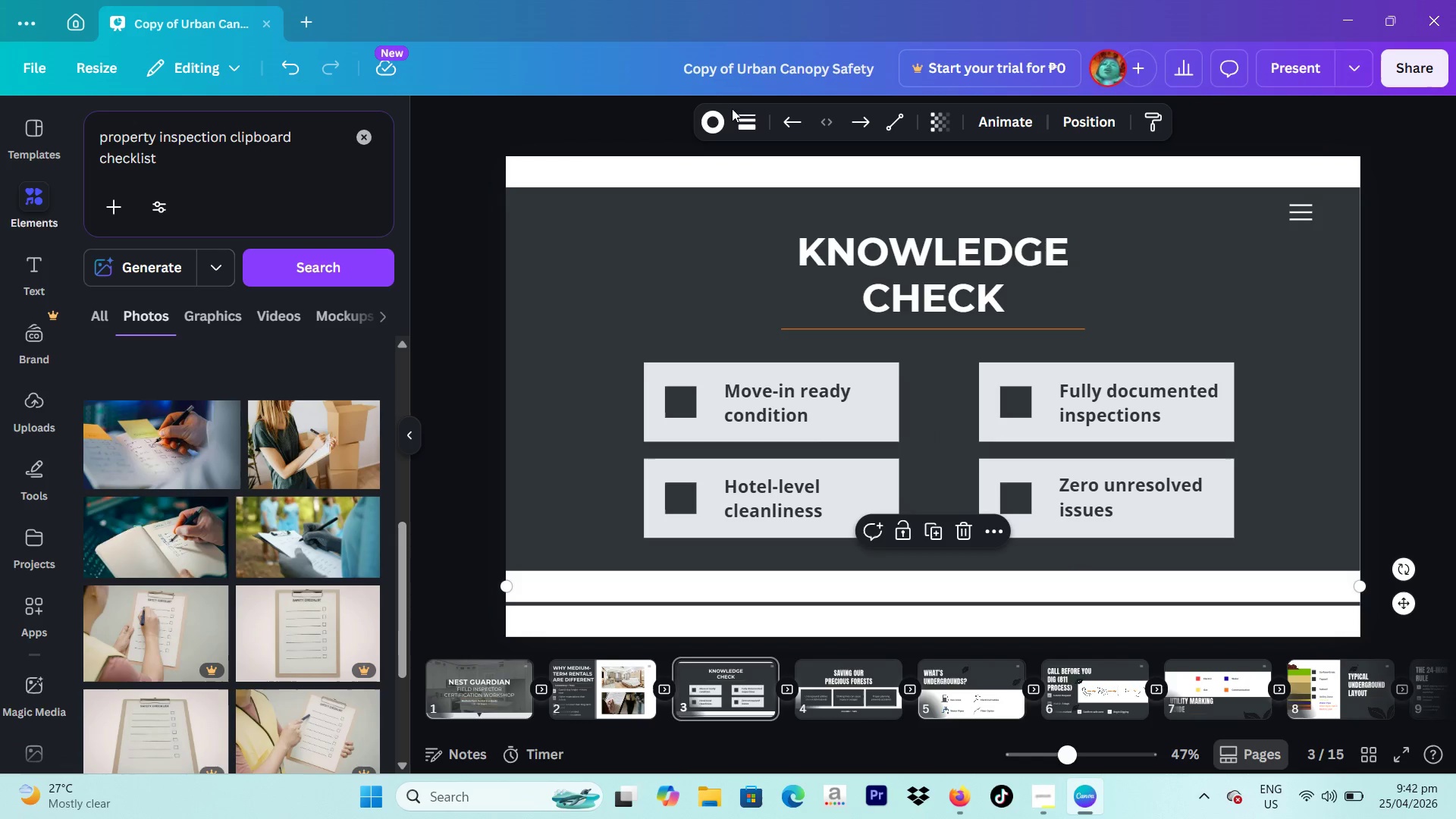 
left_click([739, 116])
 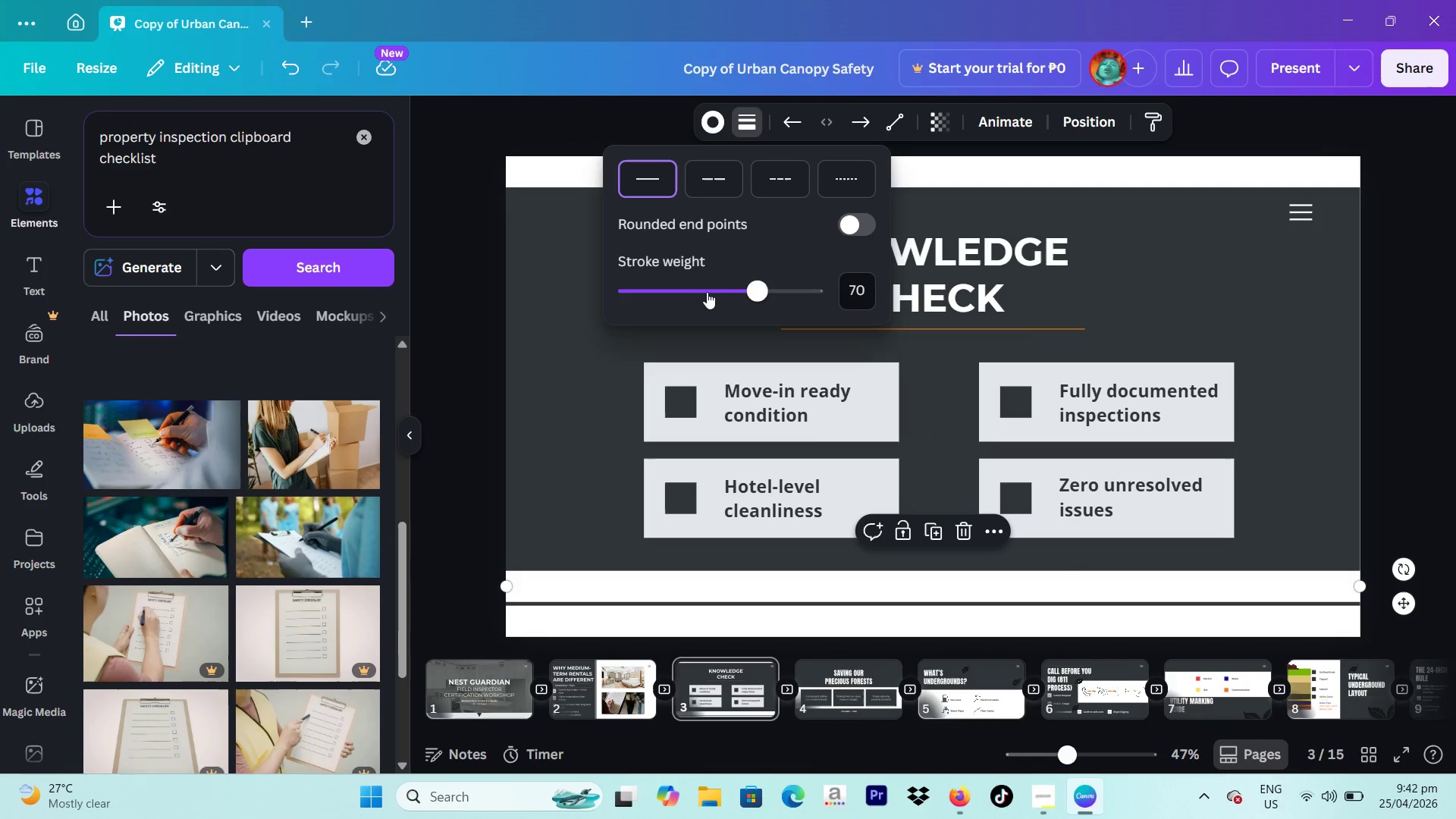 
left_click_drag(start_coordinate=[707, 292], to_coordinate=[644, 297])
 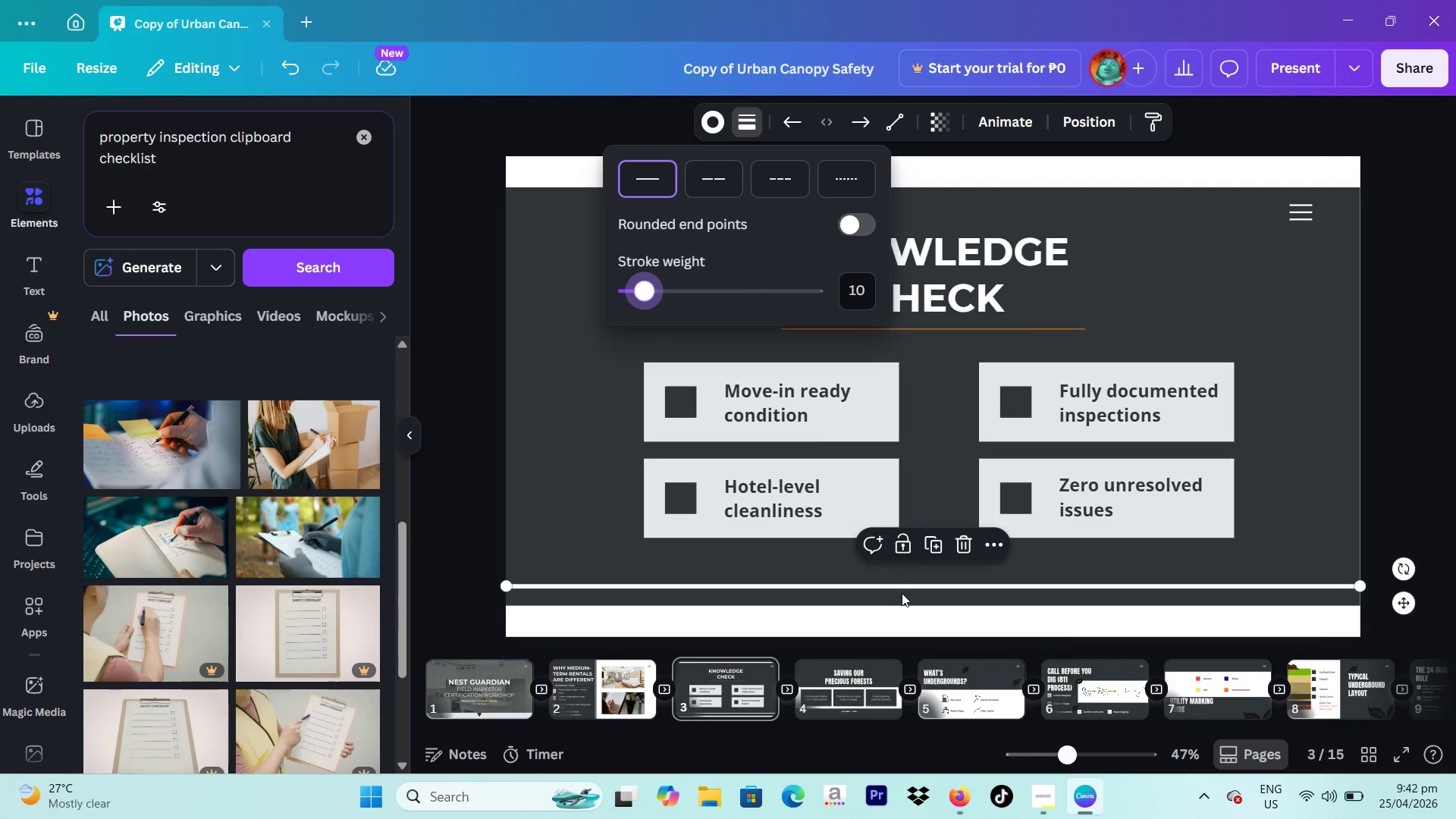 
left_click_drag(start_coordinate=[903, 585], to_coordinate=[902, 594])
 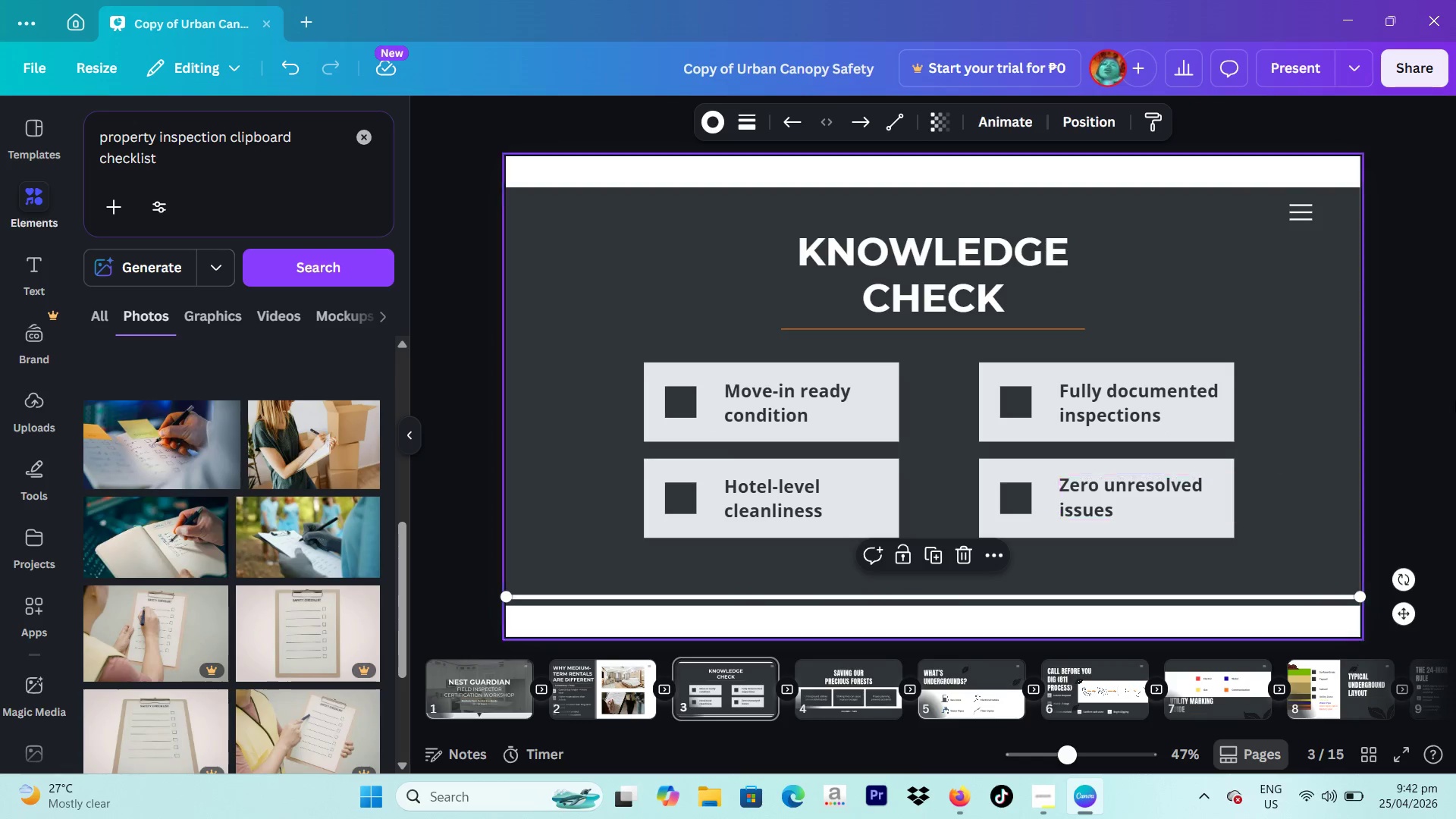 
left_click([1455, 378])
 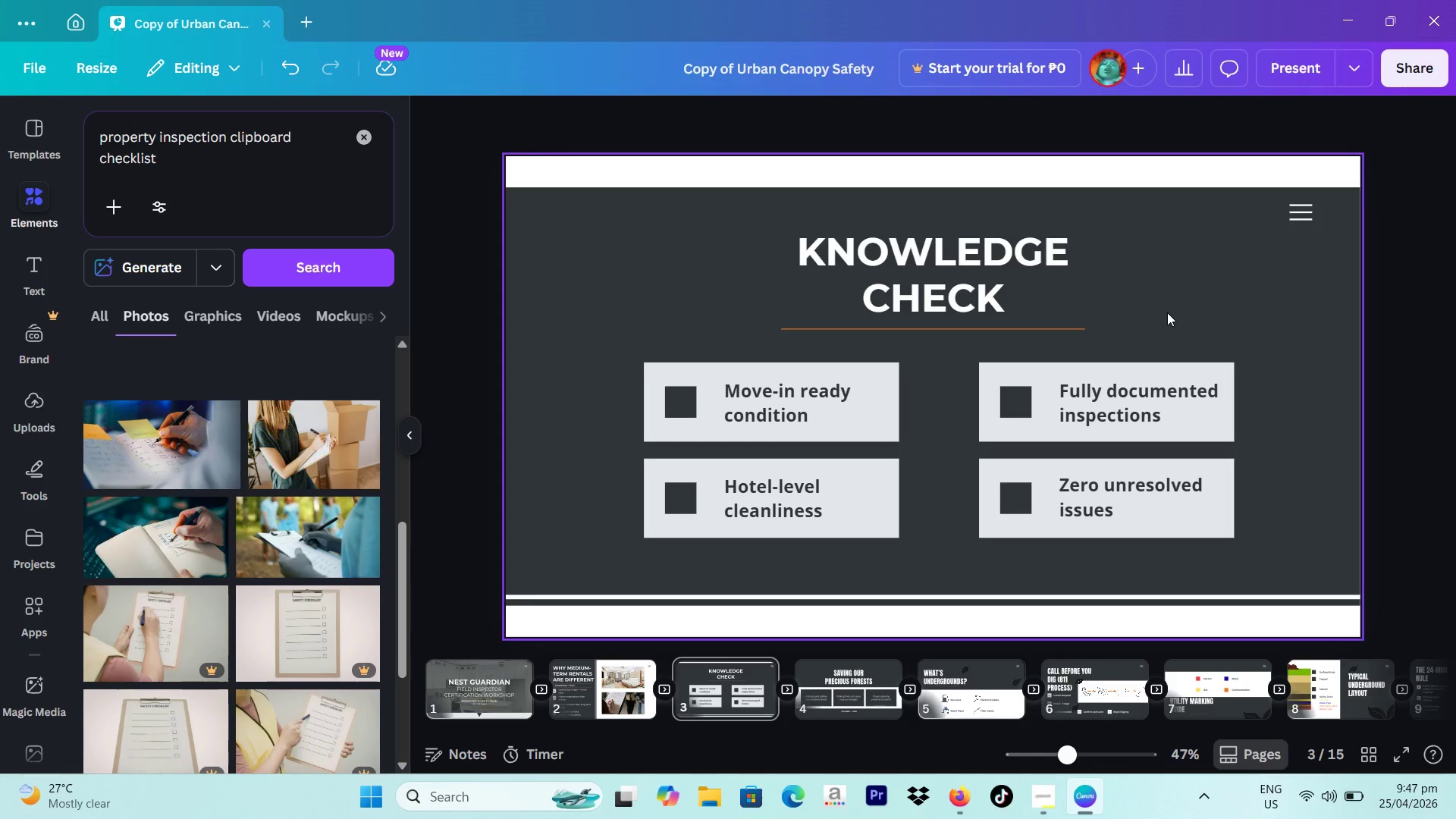 
wait(283.17)
 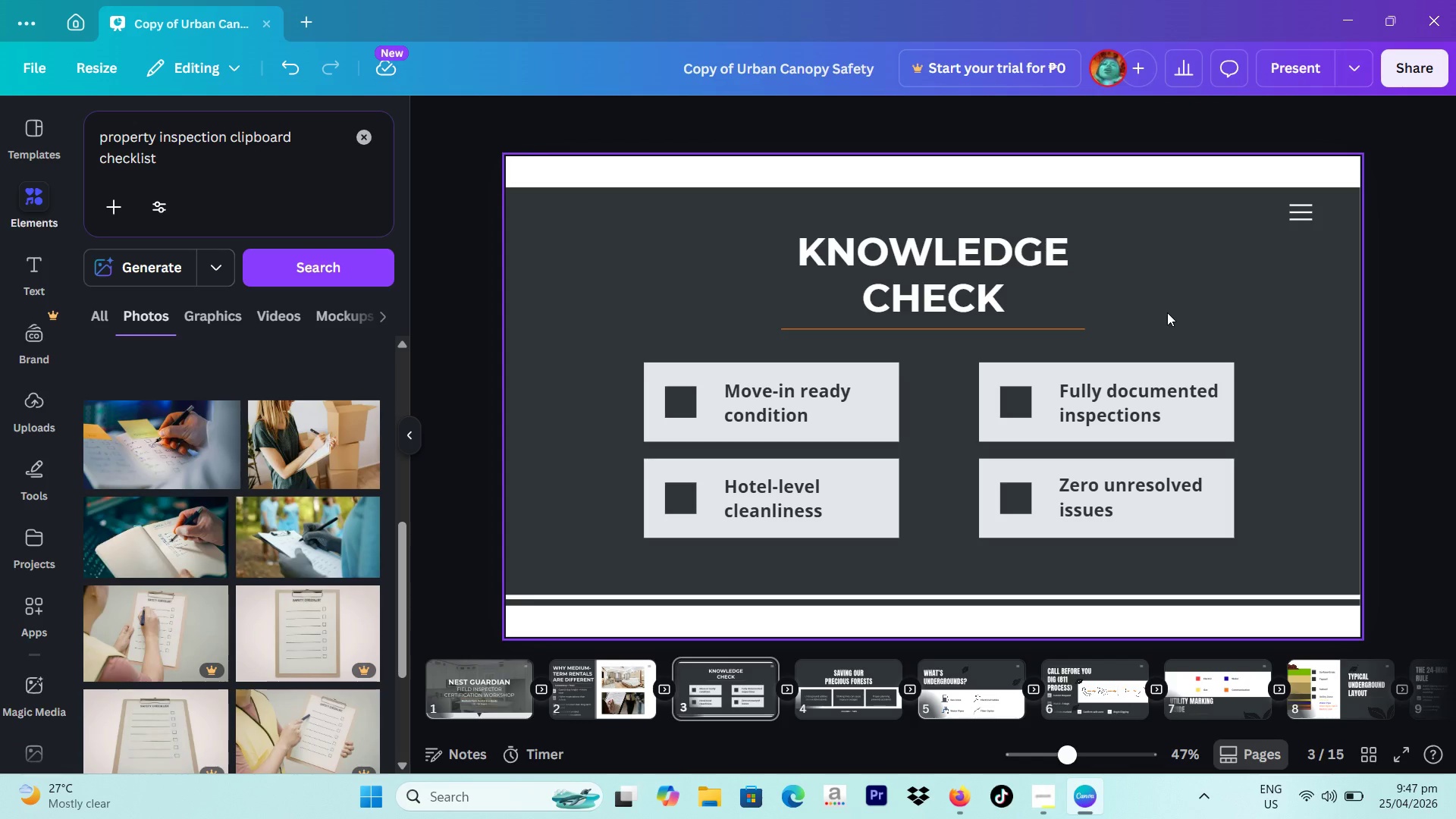 
left_click([837, 708])
 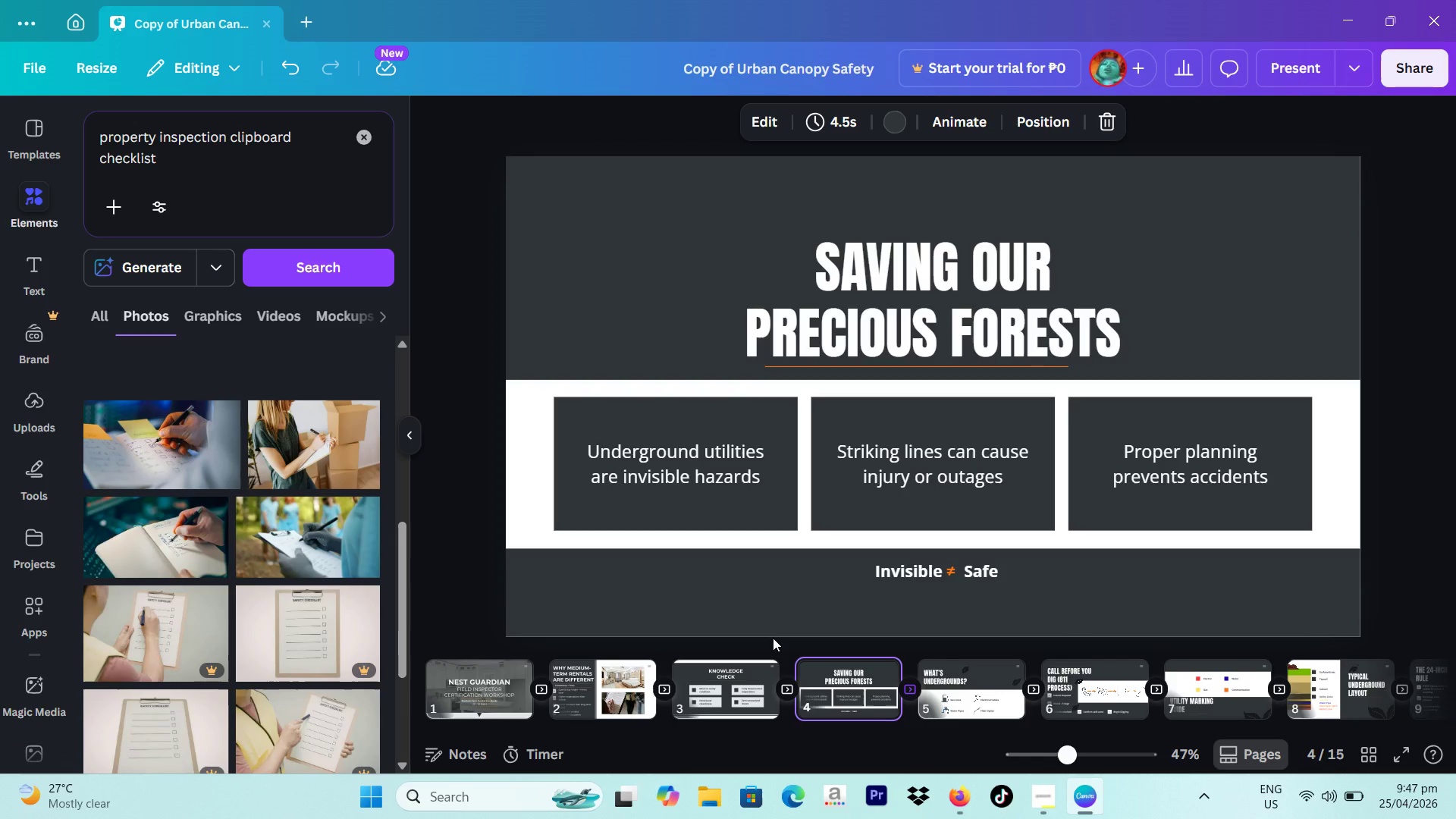 
wait(114.08)
 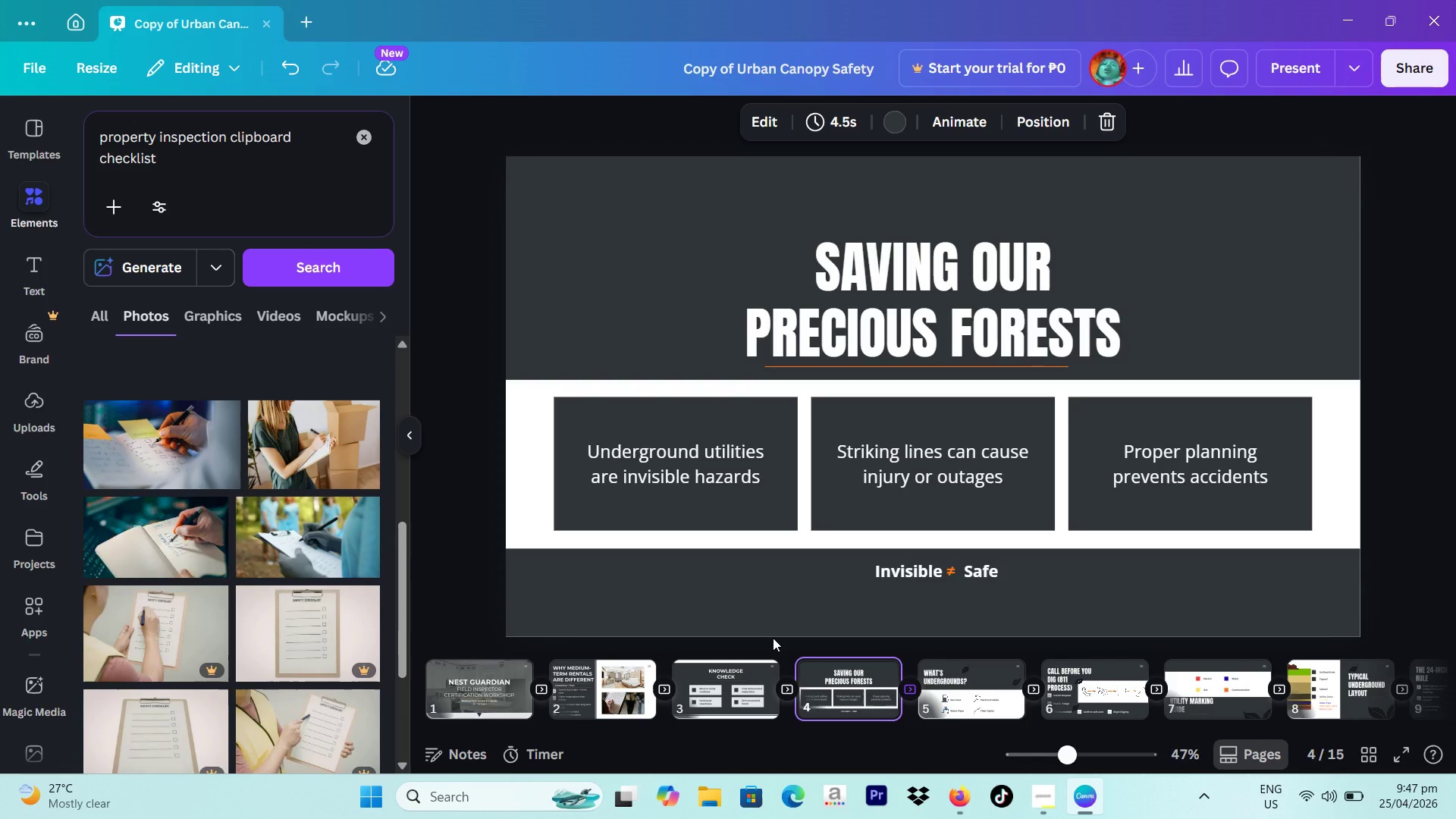 
left_click([923, 300])
 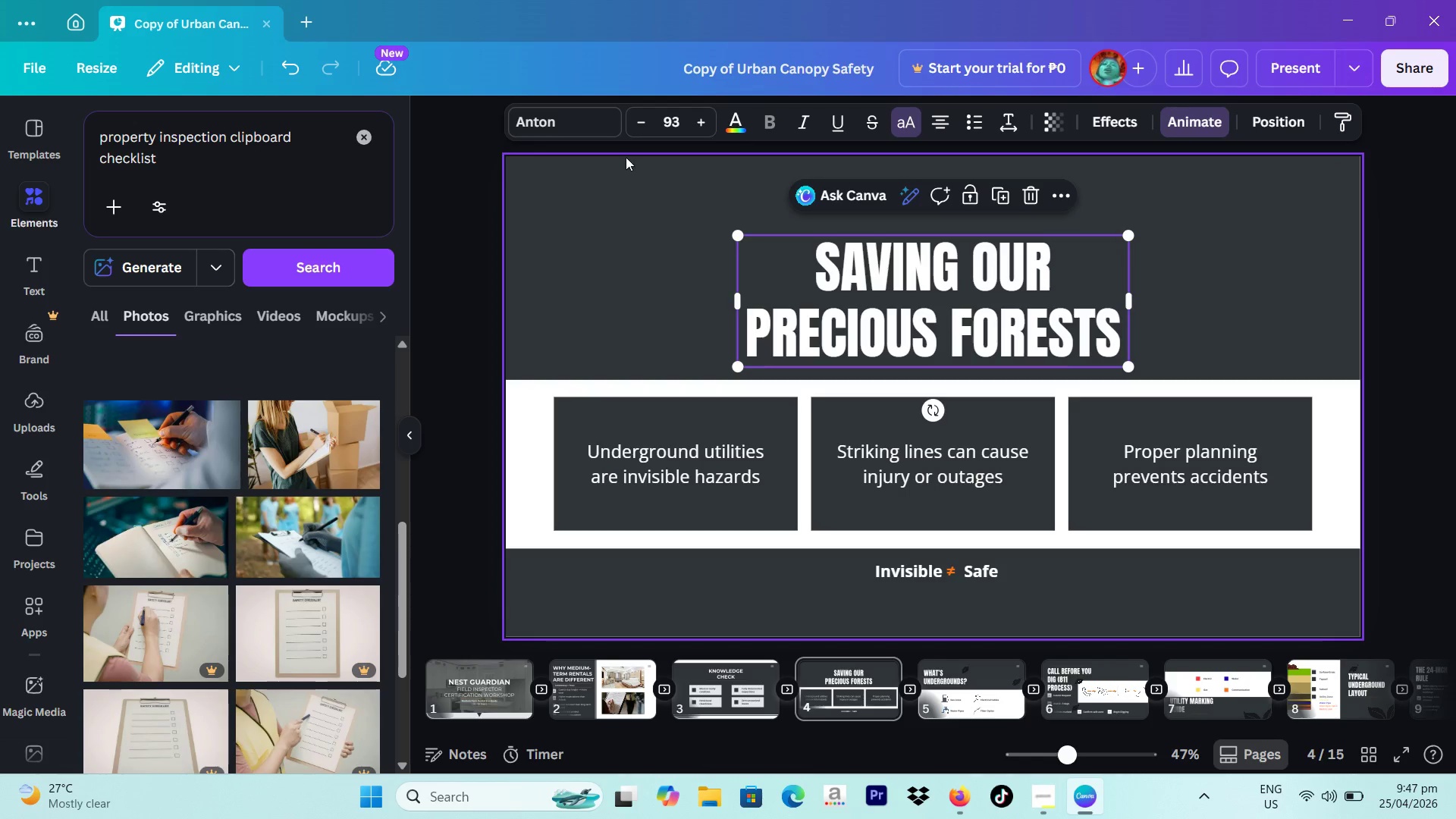 
left_click([548, 115])
 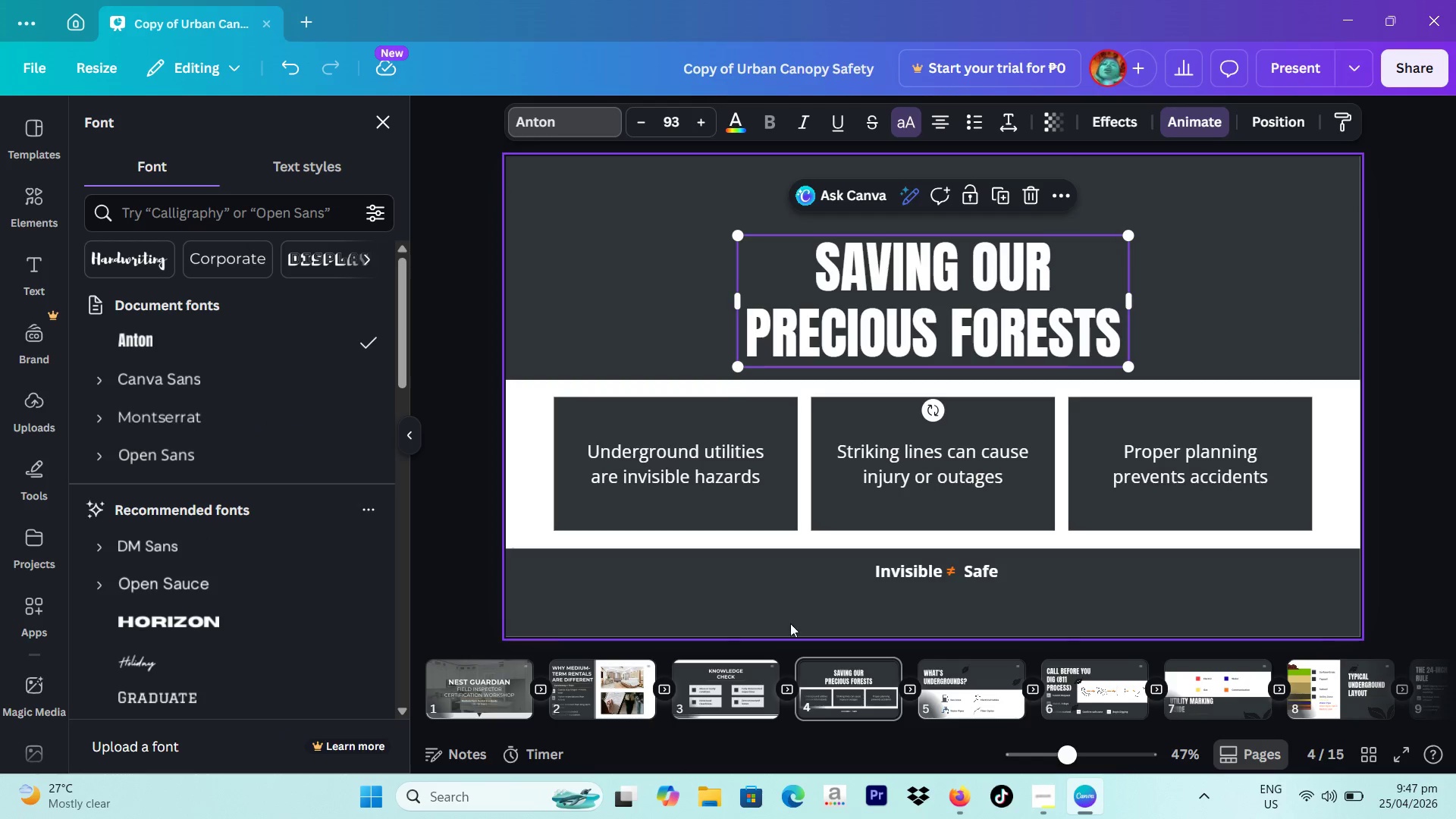 
left_click([763, 676])
 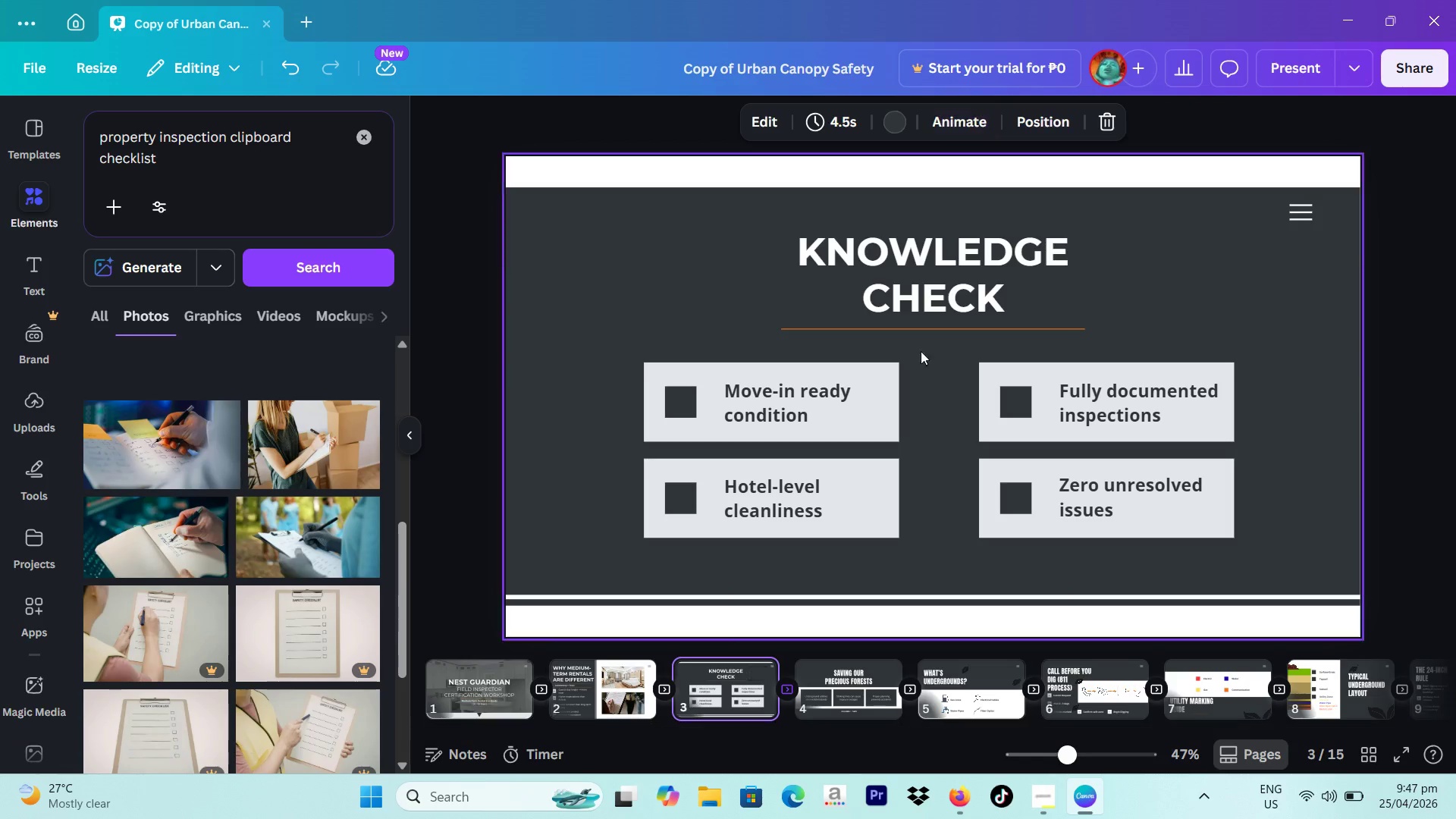 
left_click([887, 248])
 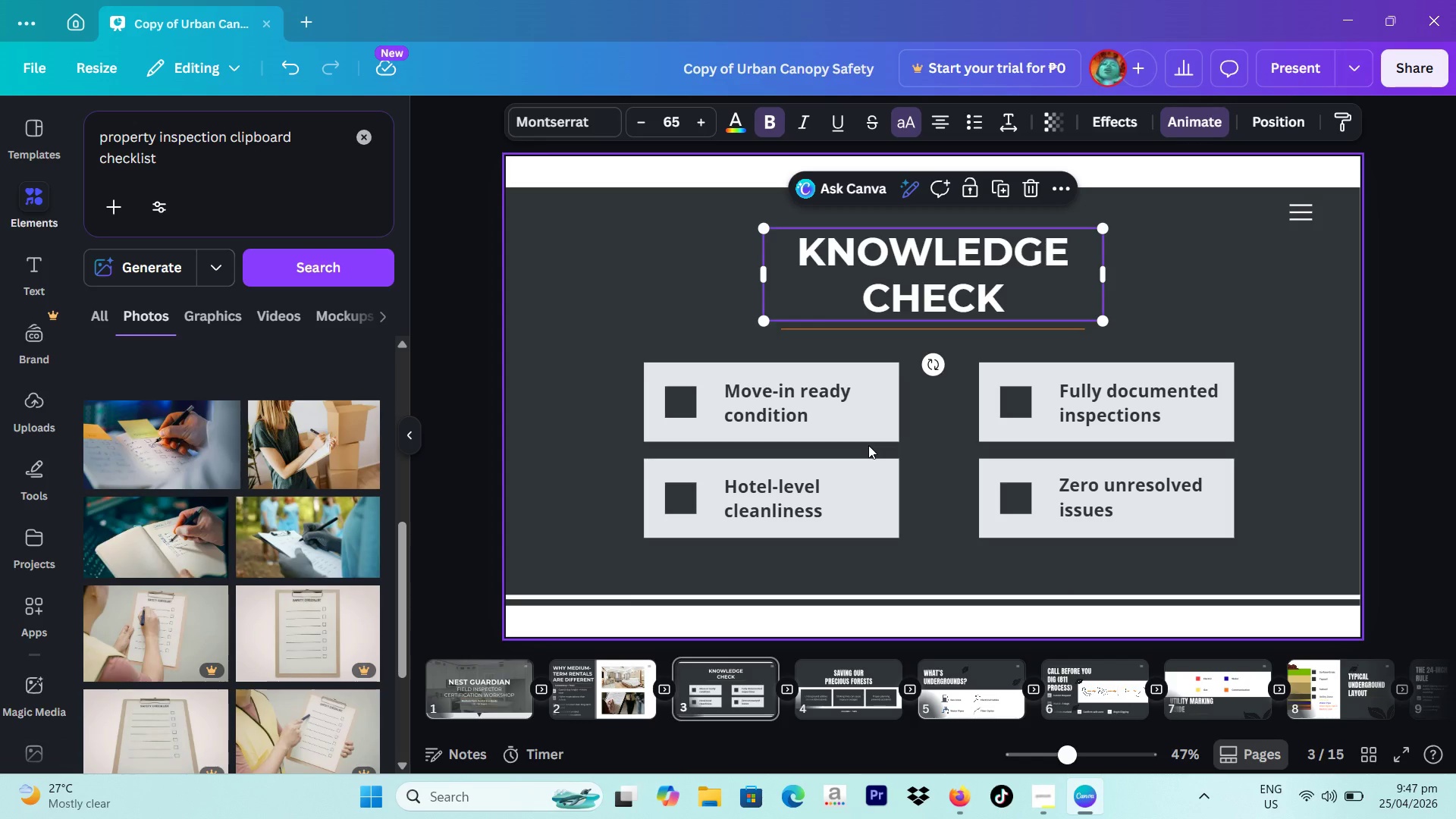 
wait(44.26)
 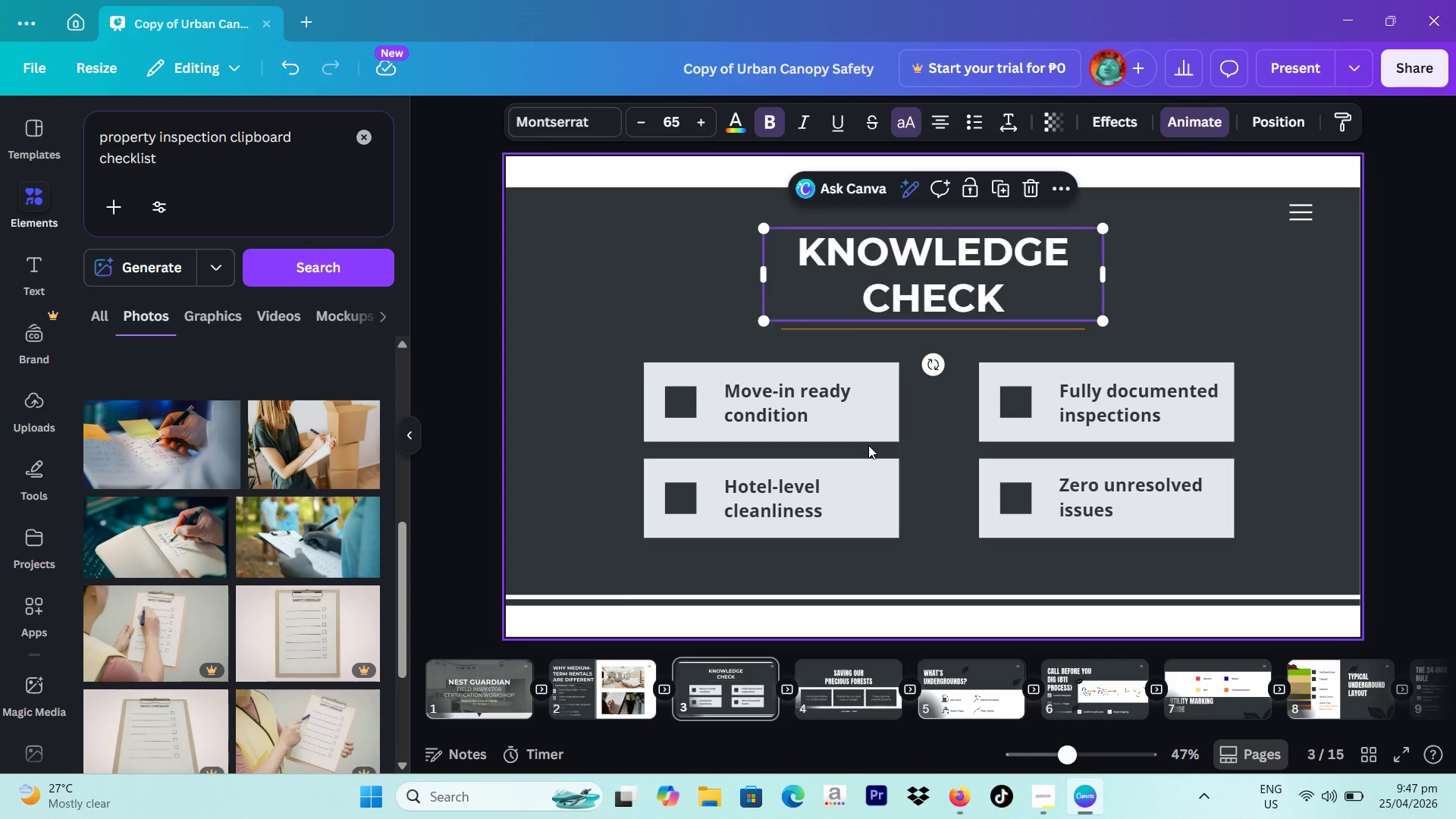 
left_click([877, 692])
 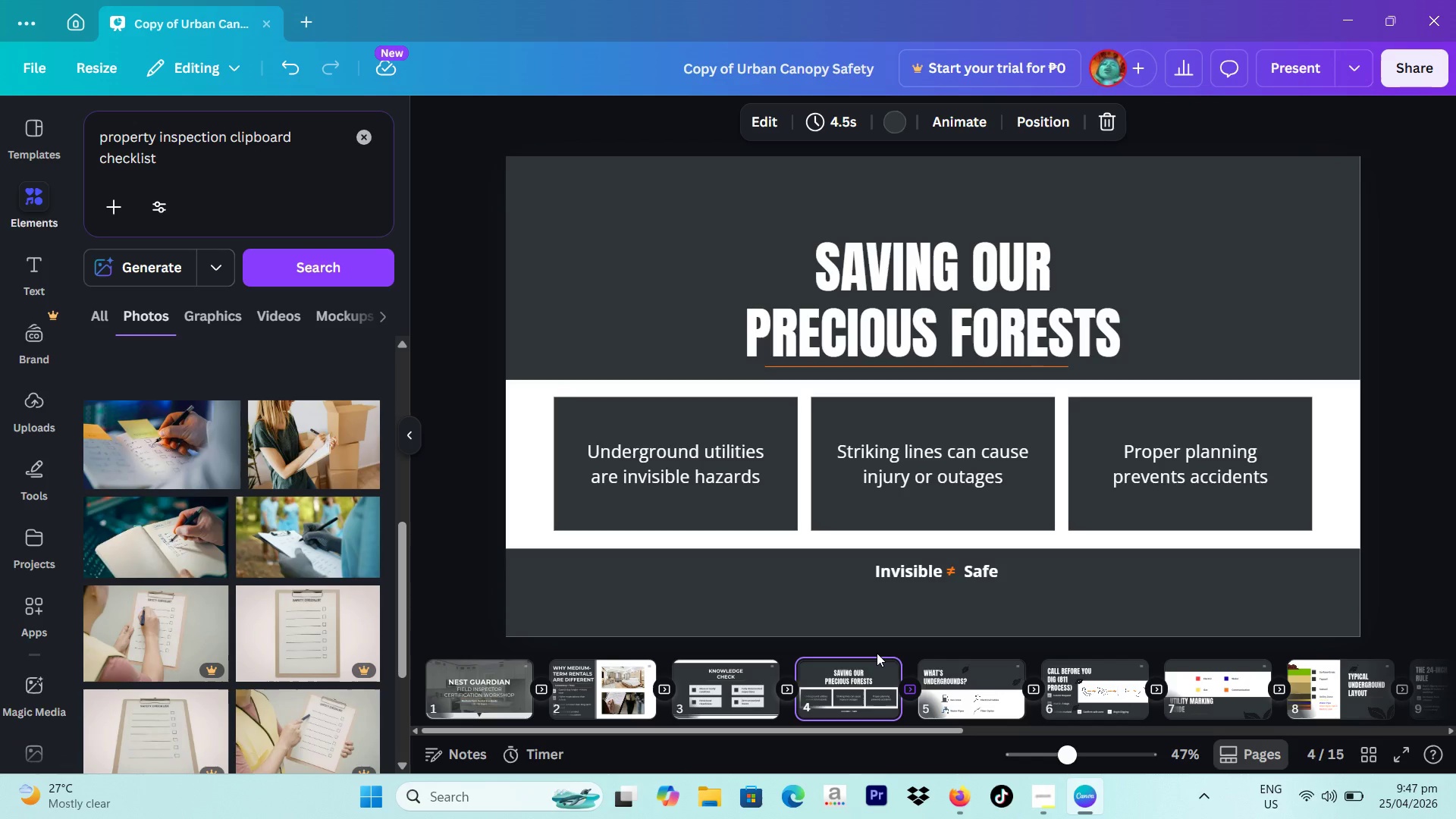 
wait(28.16)
 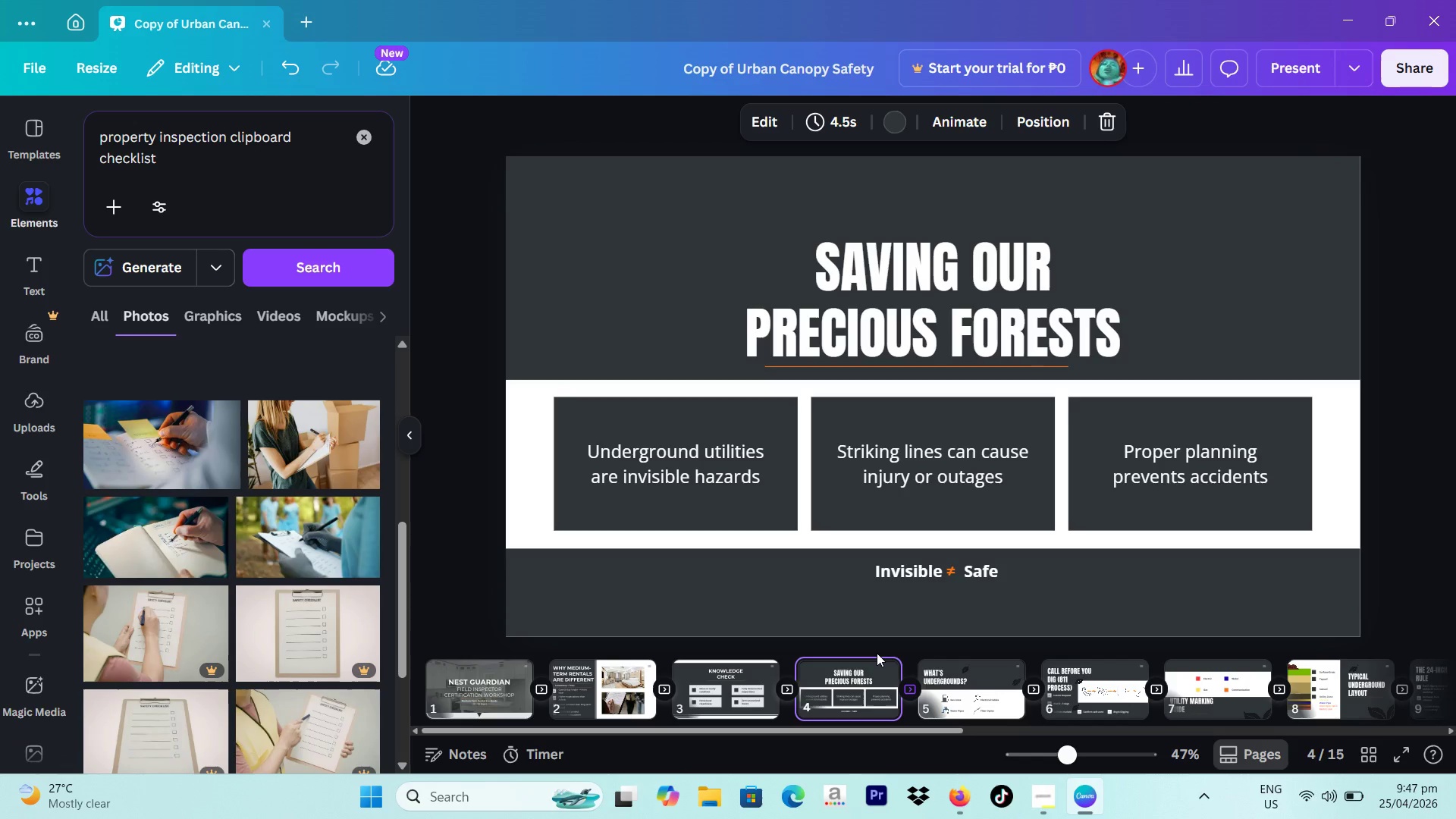 
left_click([872, 313])
 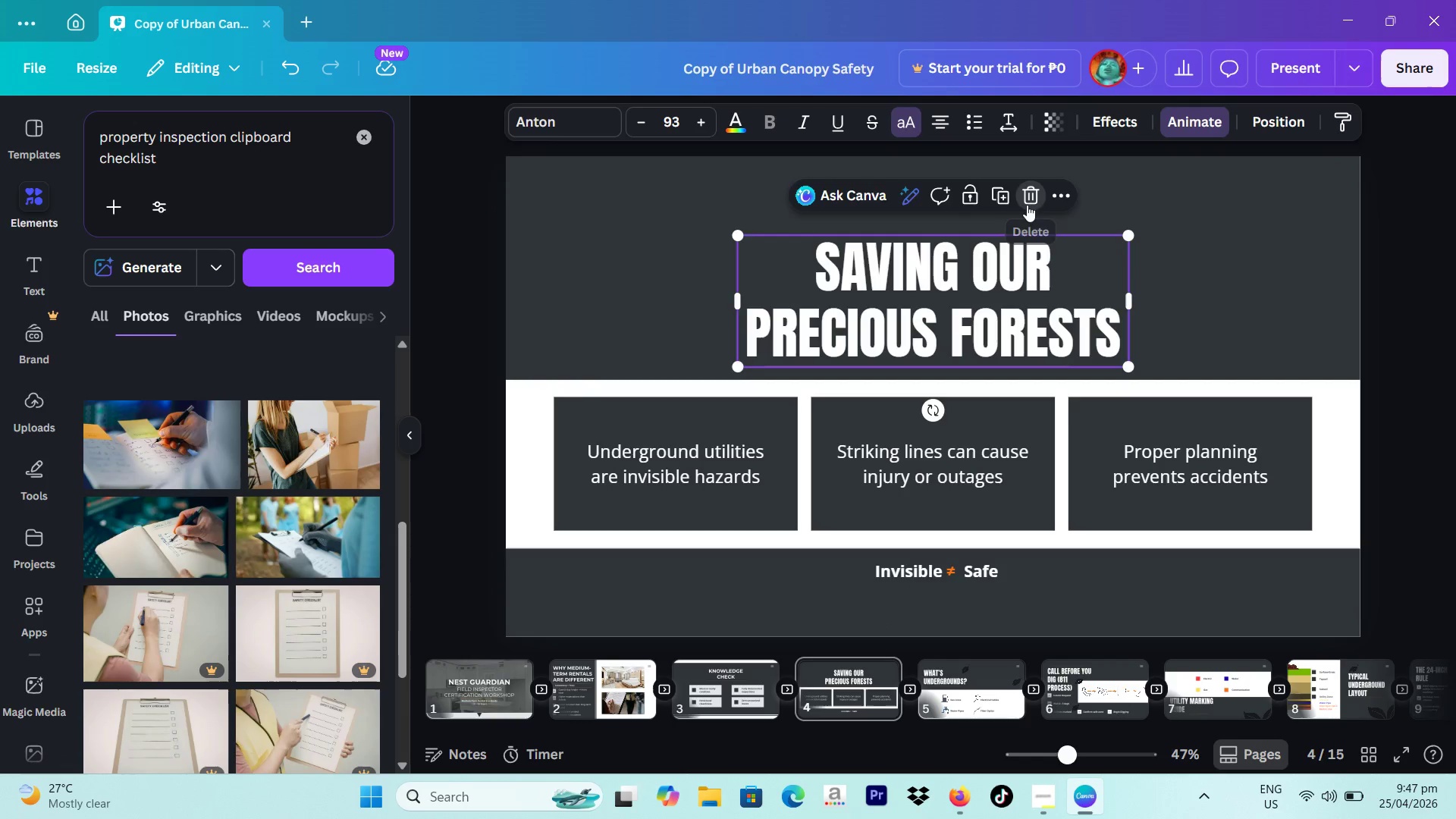 
left_click([937, 365])
 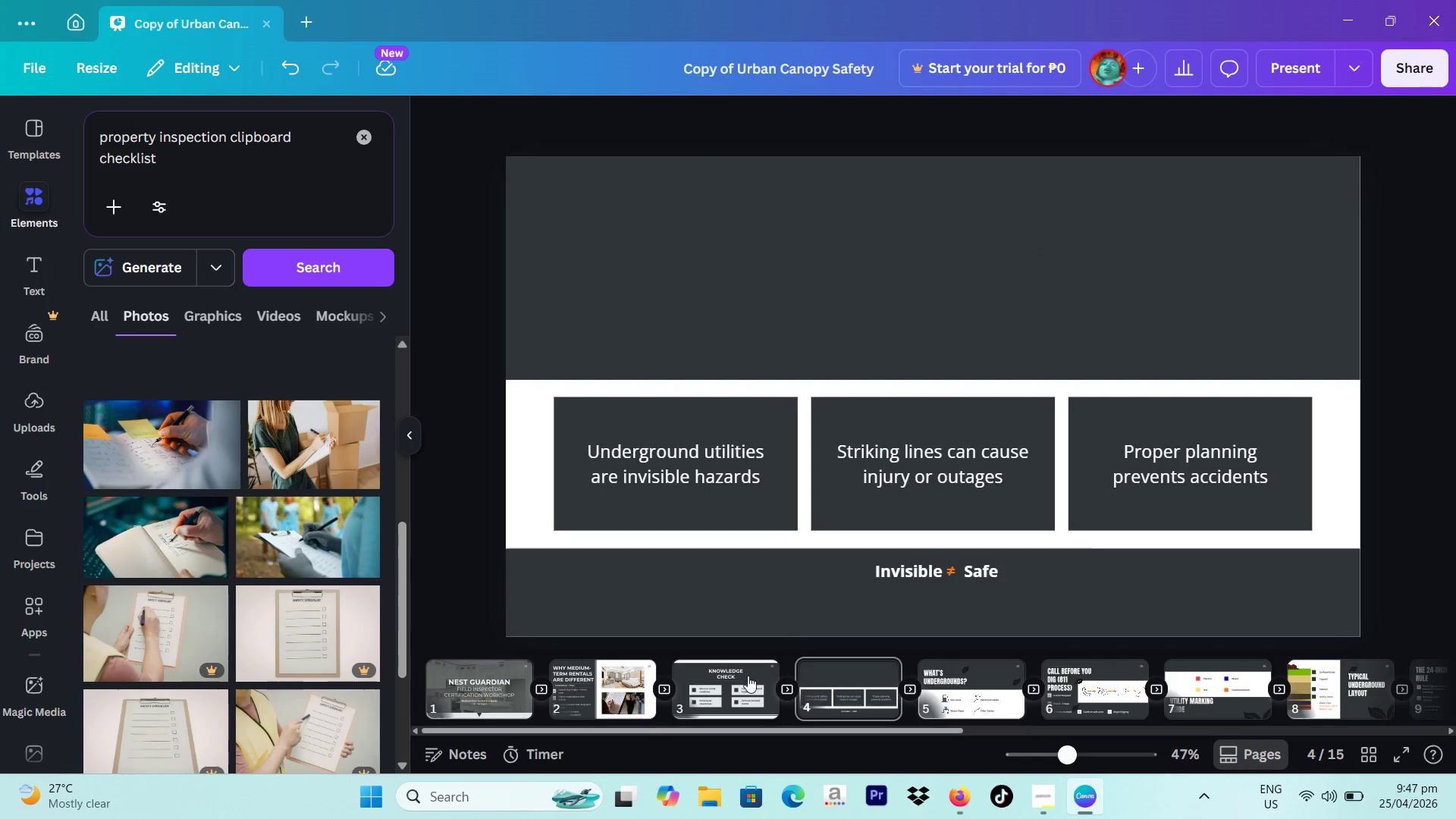 
left_click_drag(start_coordinate=[742, 250], to_coordinate=[993, 333])
 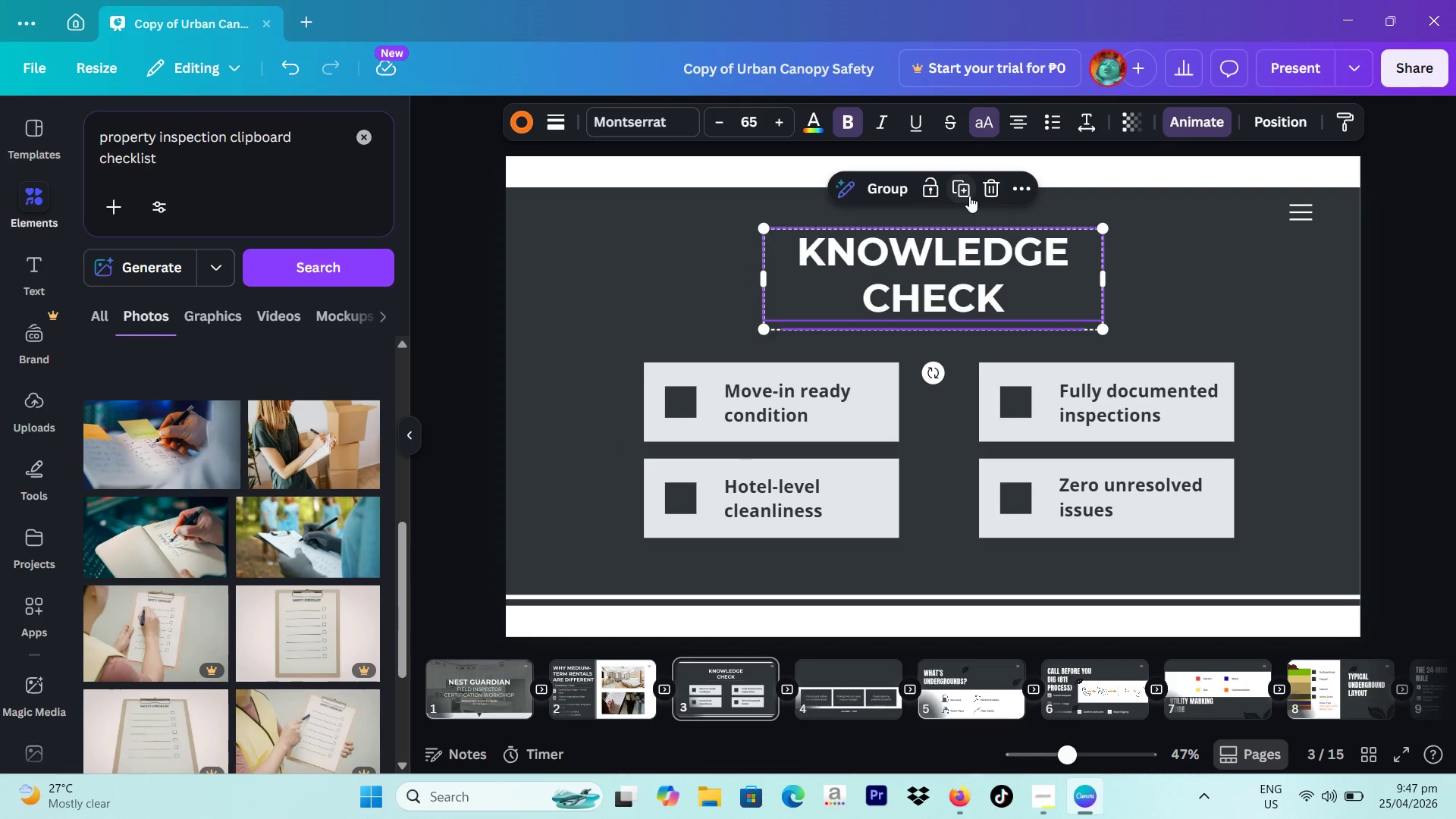 
left_click([969, 196])
 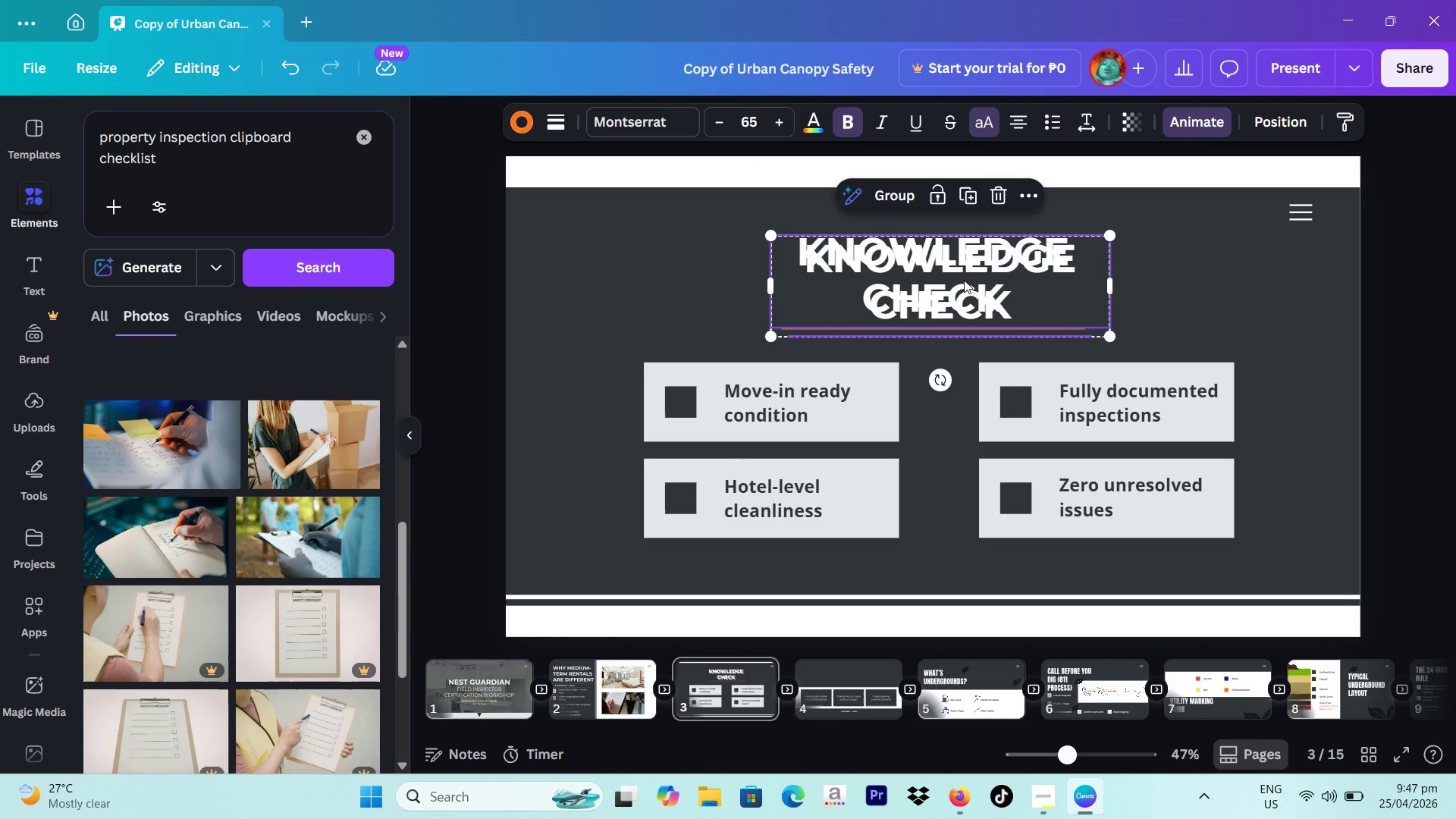 
left_click_drag(start_coordinate=[964, 280], to_coordinate=[955, 275])
 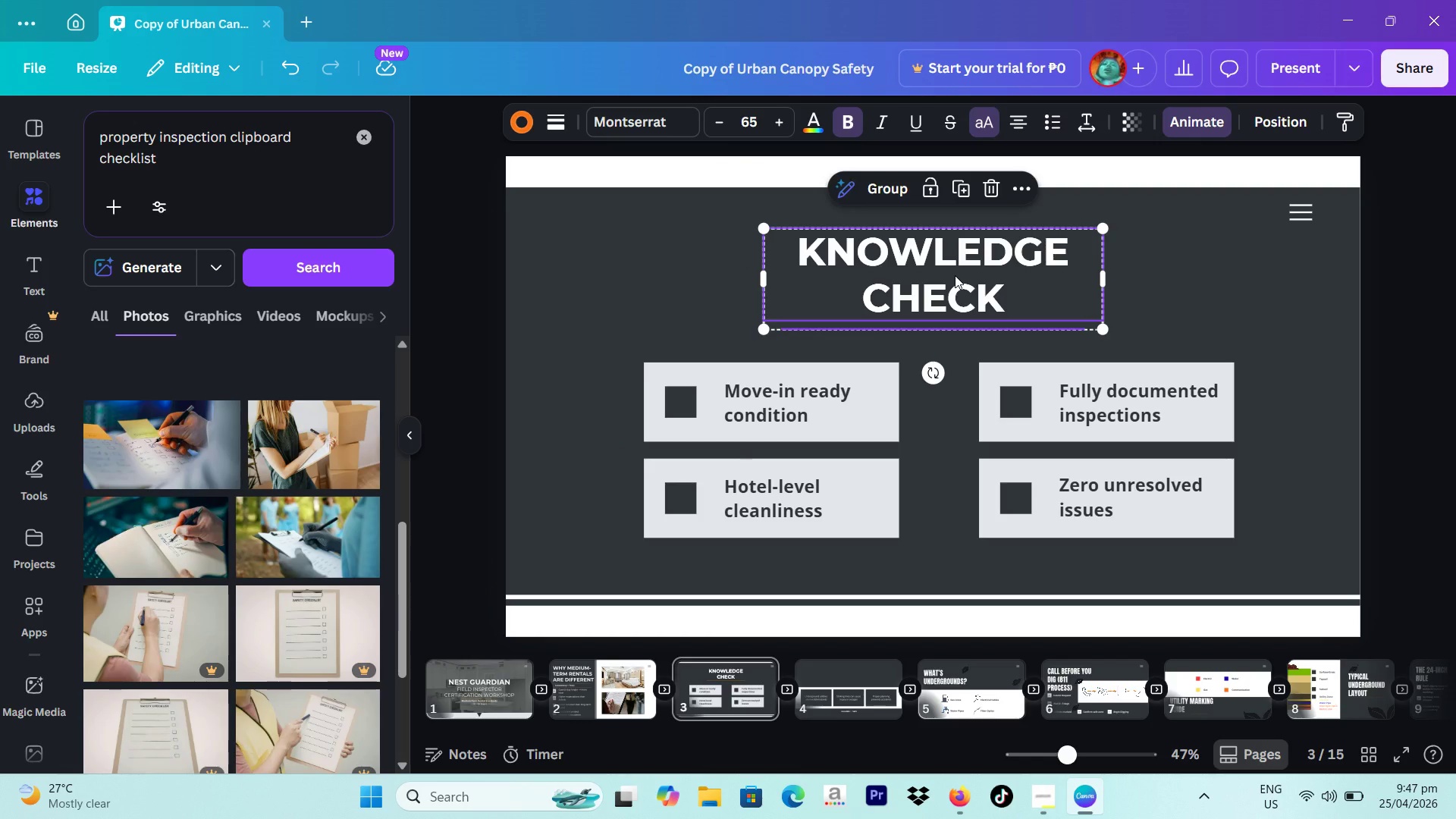 
left_click_drag(start_coordinate=[955, 275], to_coordinate=[871, 699])
 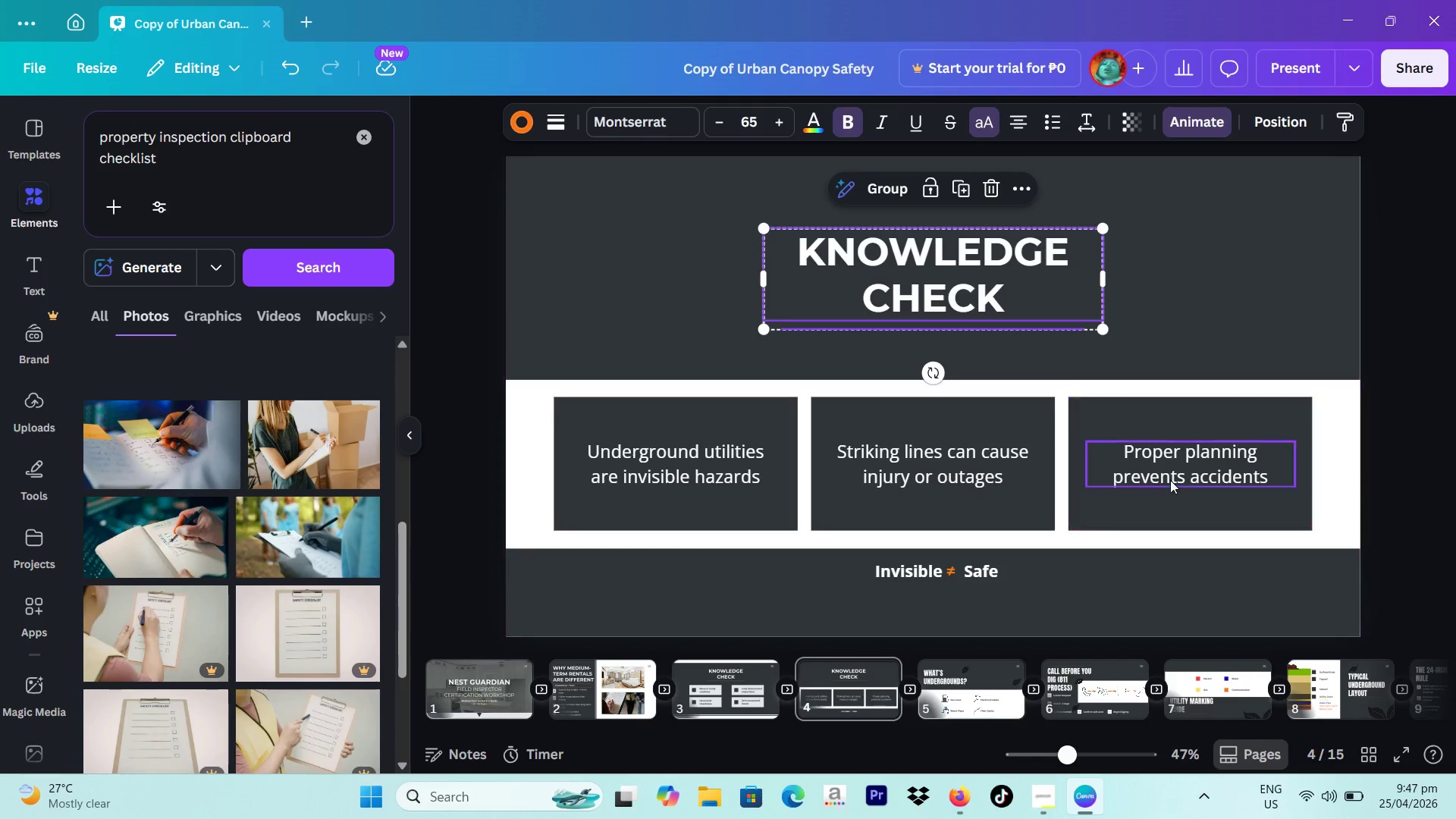 
left_click([1341, 445])
 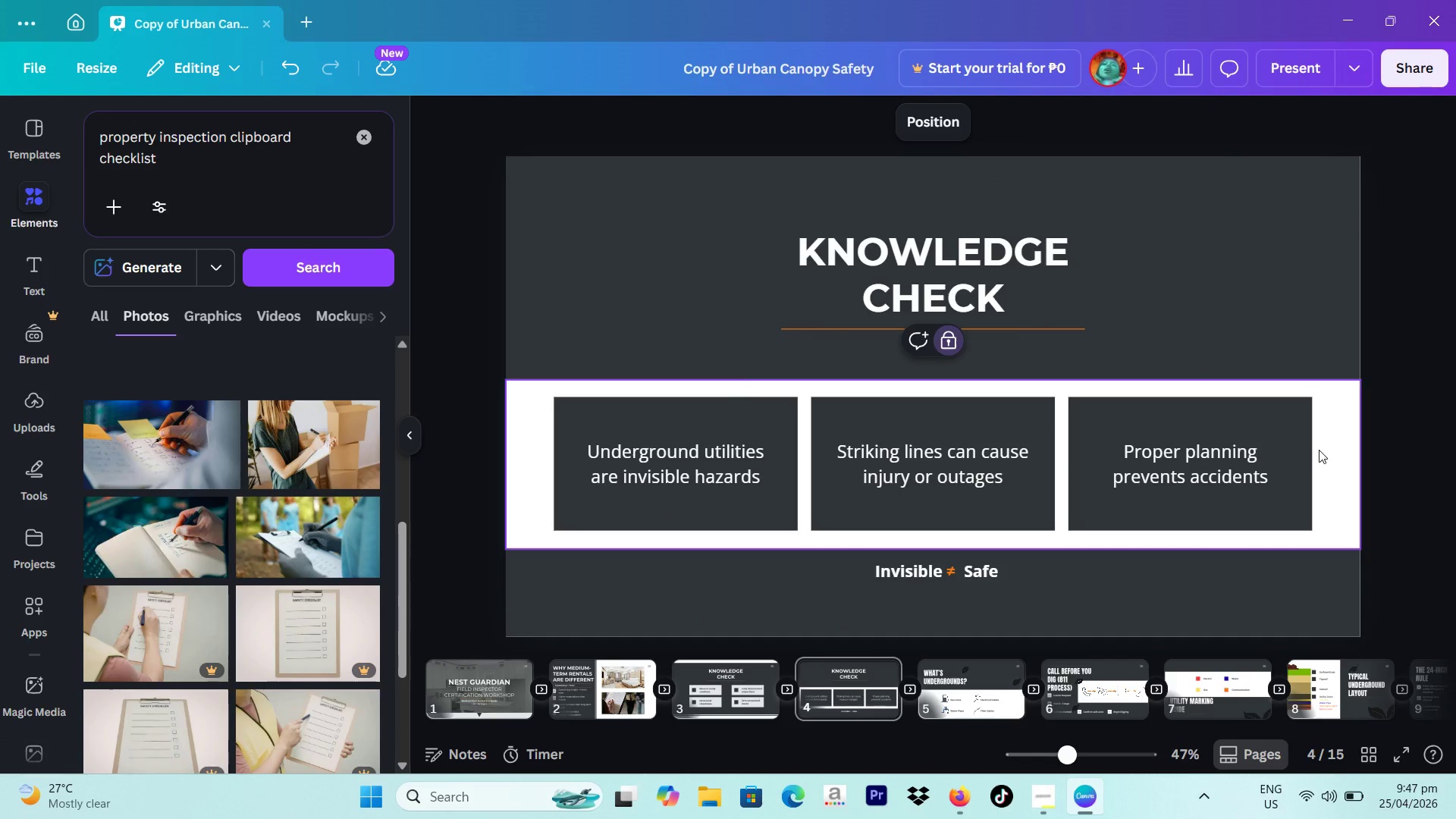 
wait(7.67)
 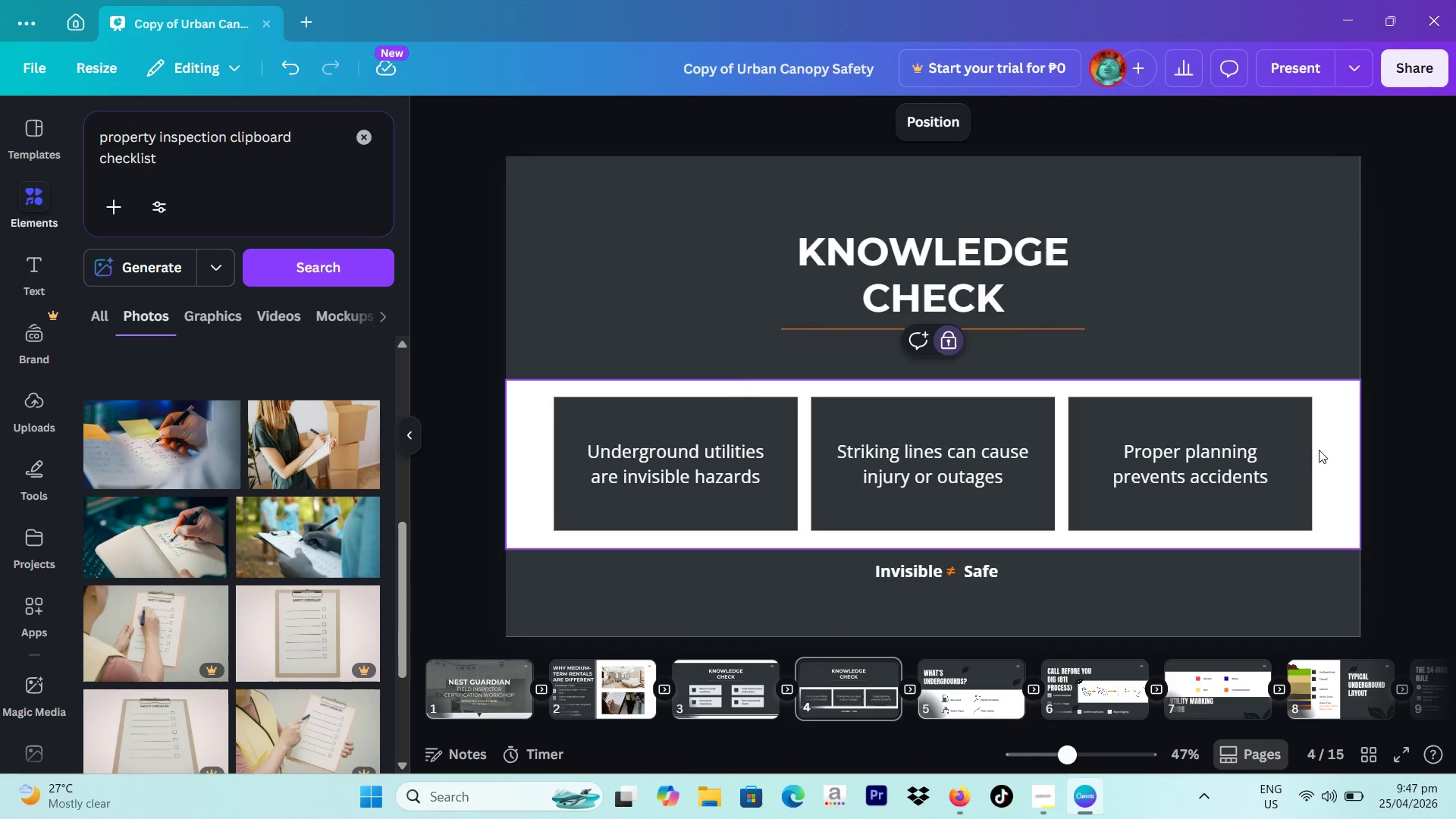 
left_click_drag(start_coordinate=[858, 207], to_coordinate=[952, 348])
 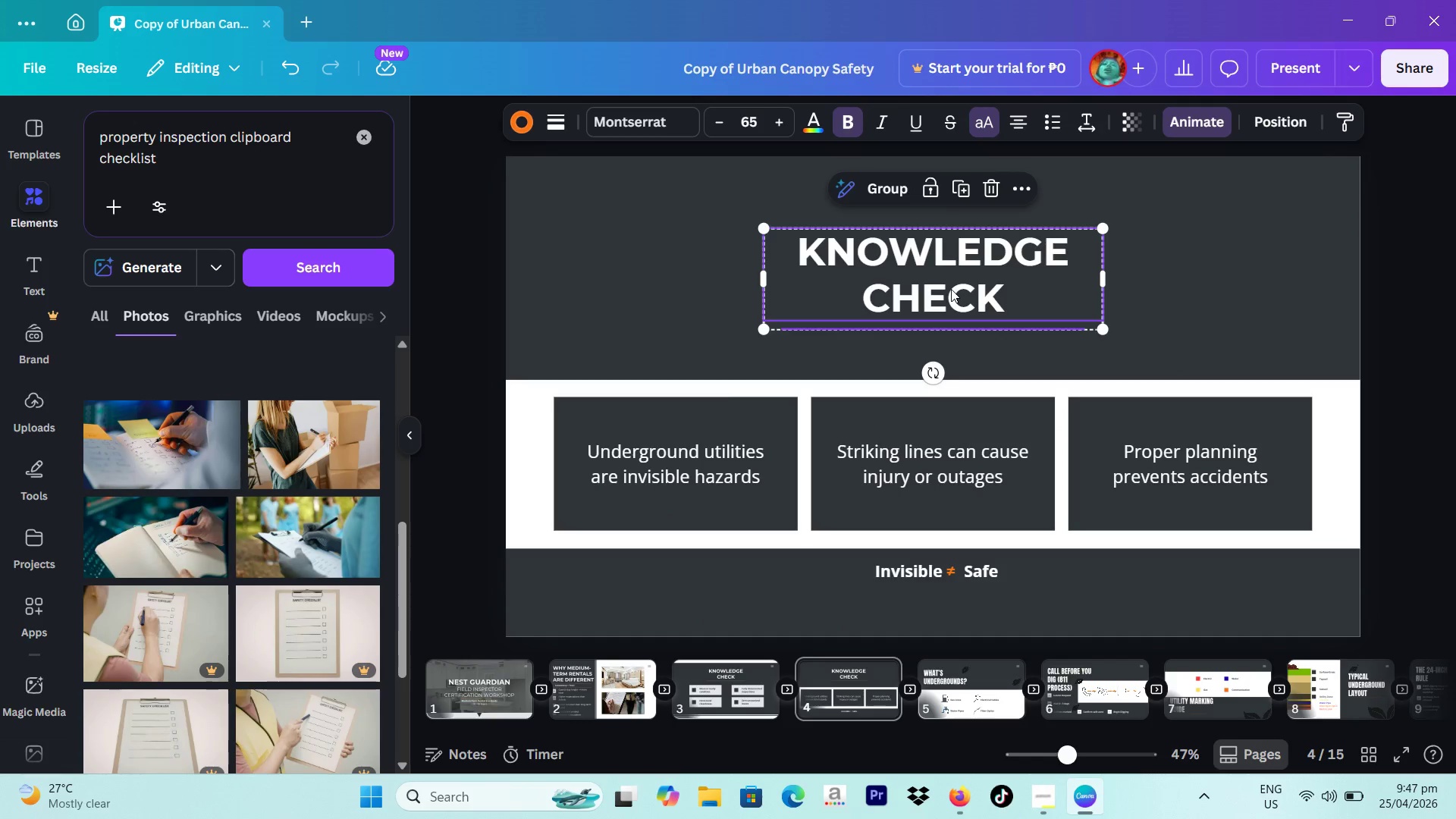 
left_click_drag(start_coordinate=[951, 289], to_coordinate=[949, 311])
 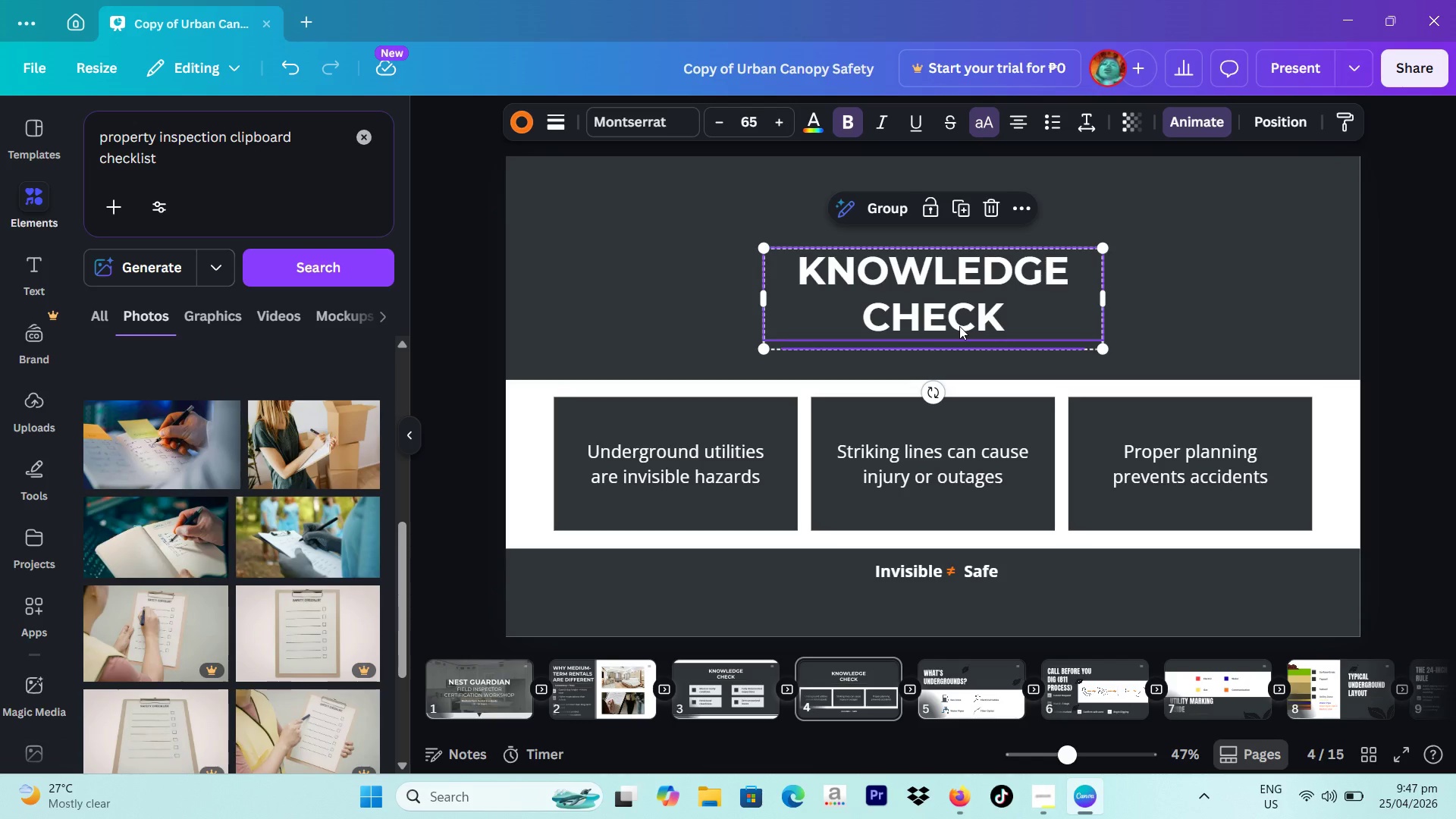 
left_click_drag(start_coordinate=[959, 326], to_coordinate=[958, 332])
 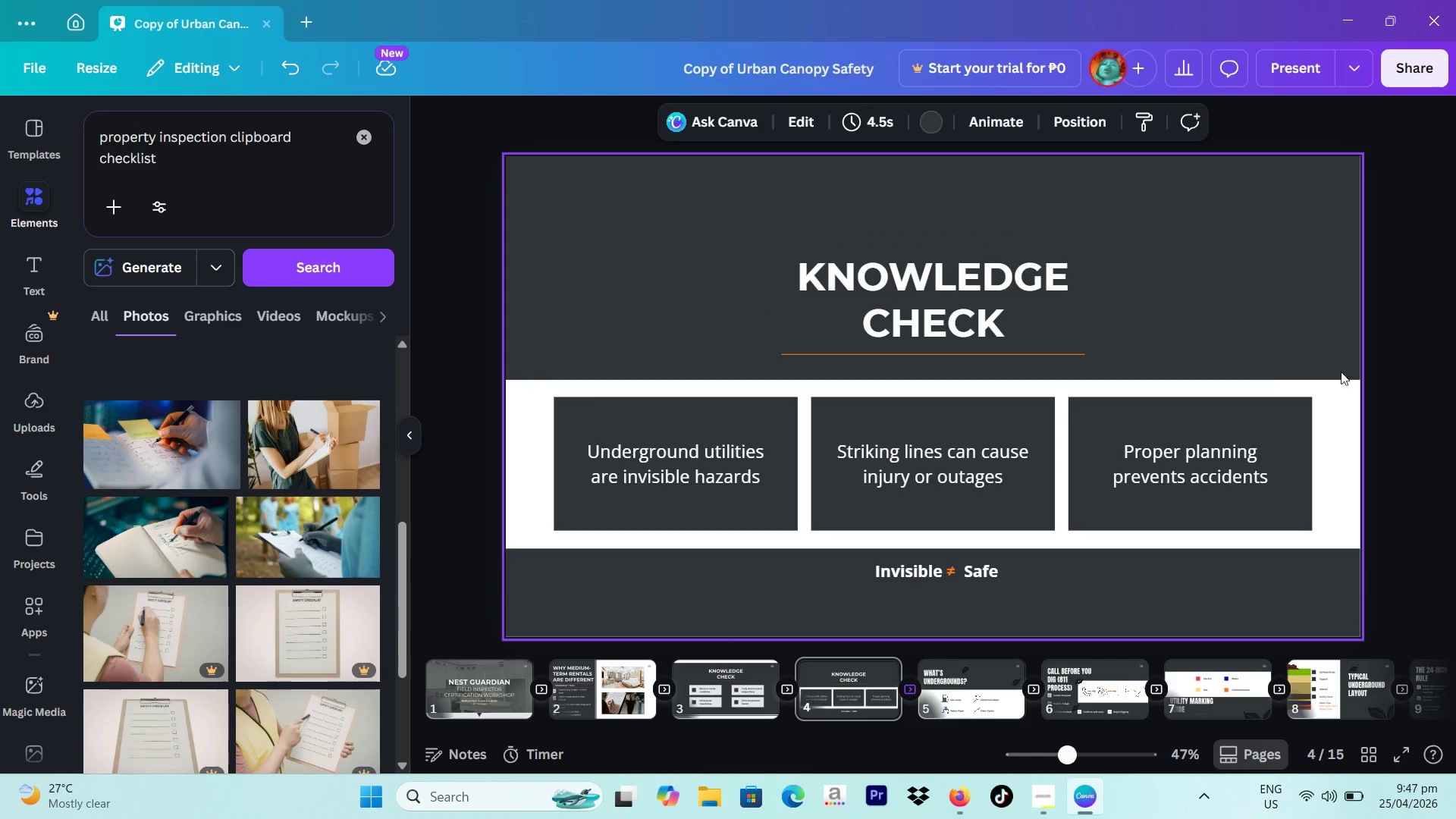 
left_click([1416, 372])
 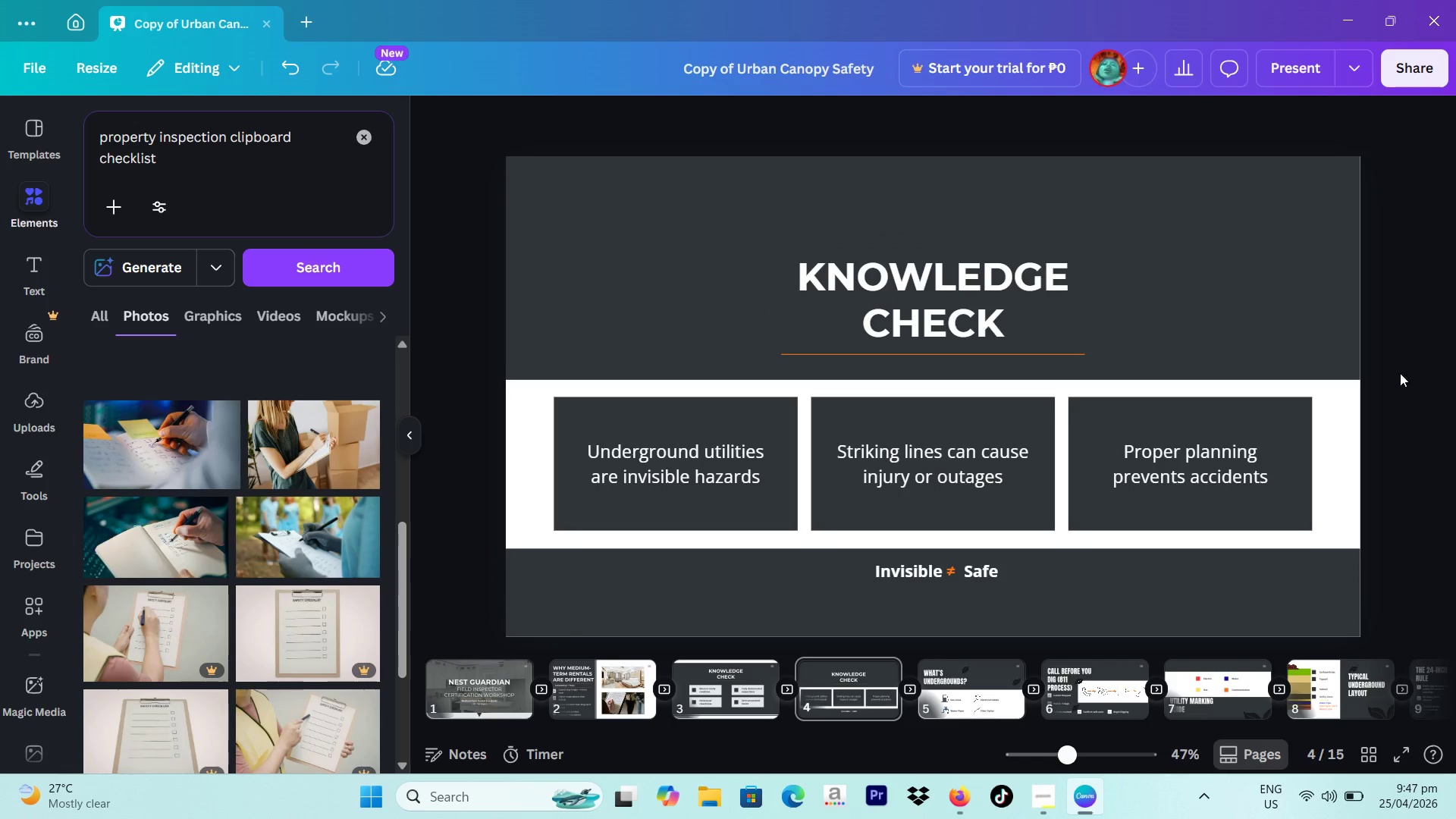 
wait(5.48)
 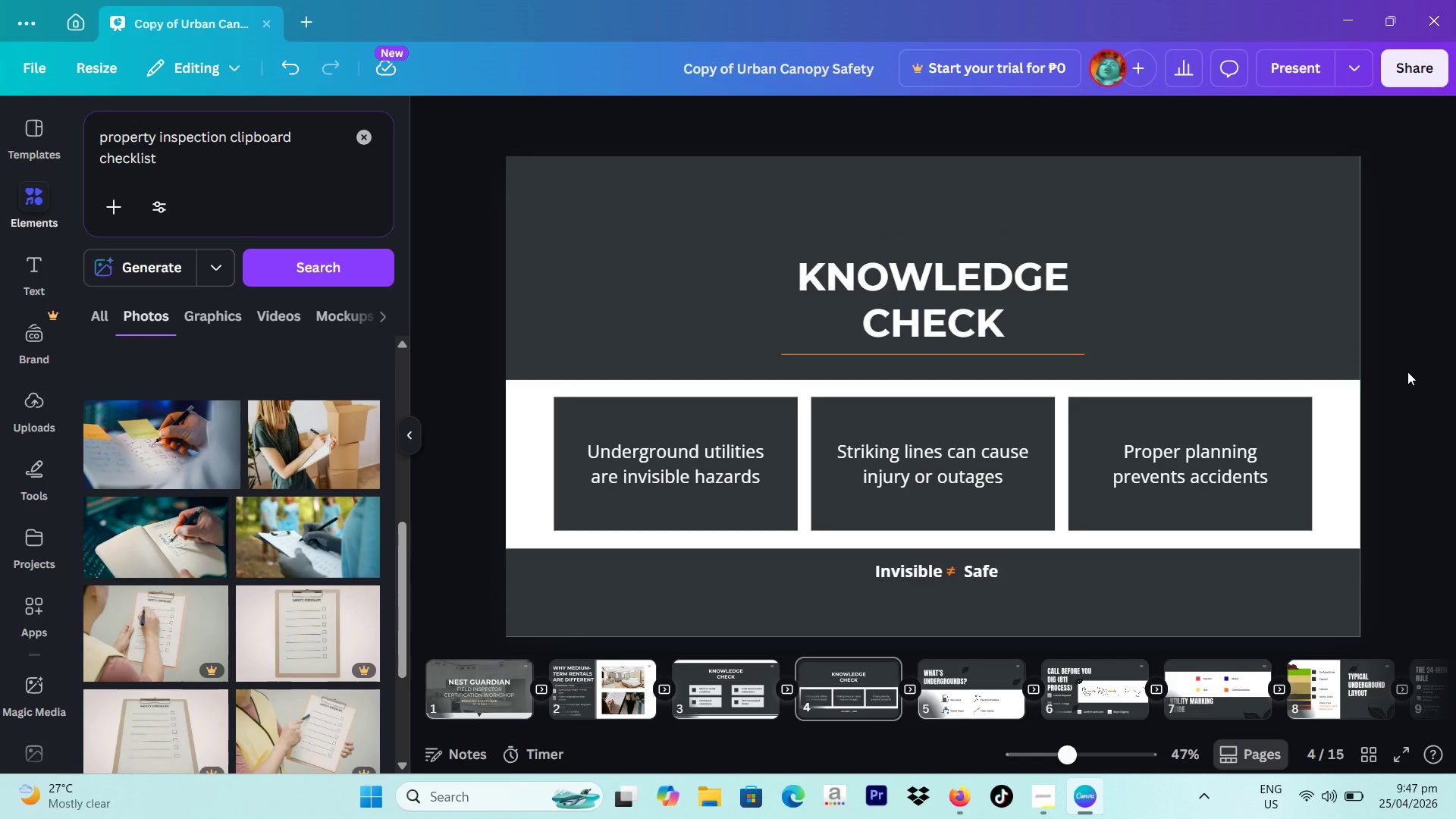 
left_click([1310, 201])
 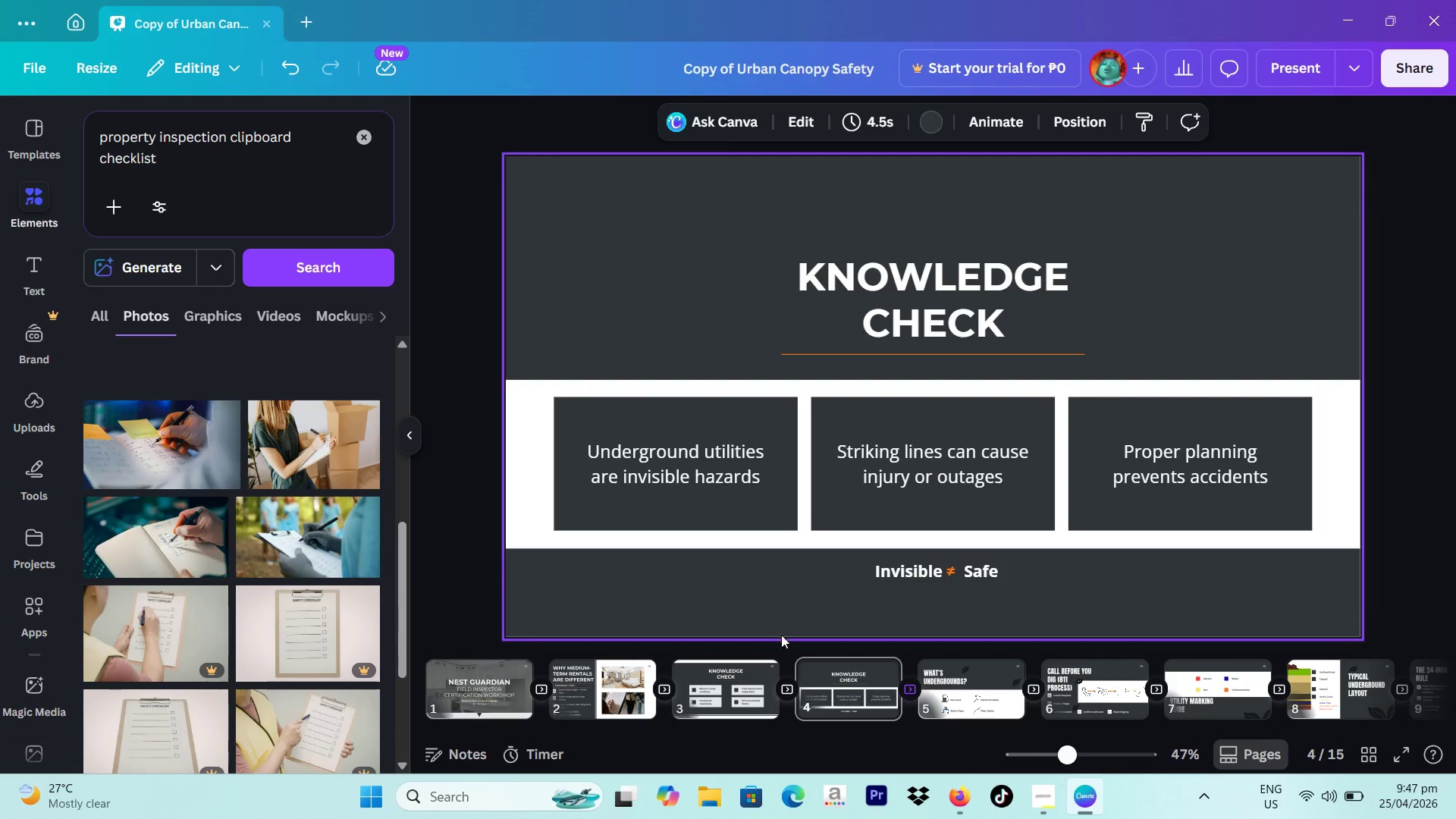 
left_click([765, 679])
 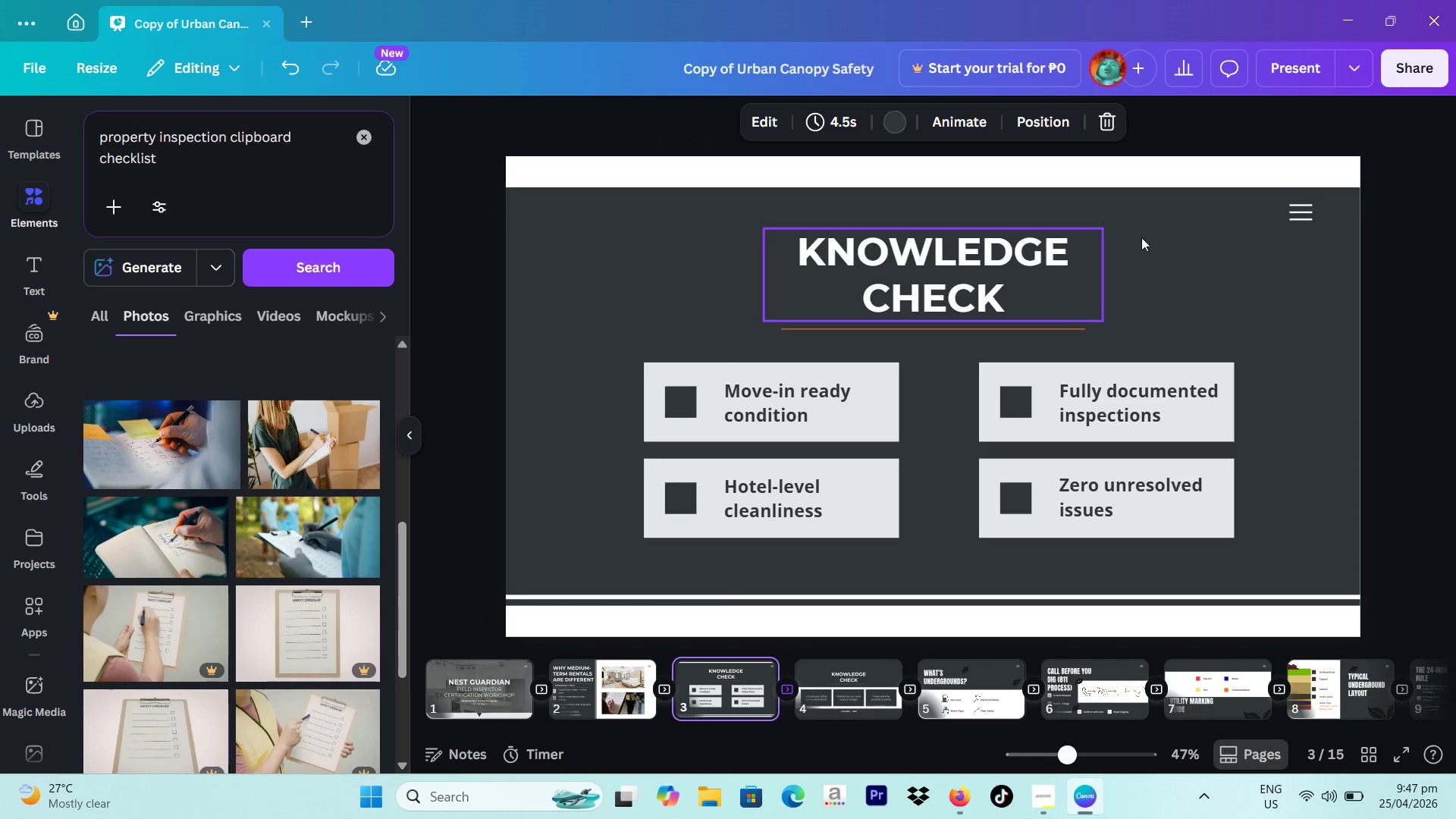 
left_click([1295, 219])
 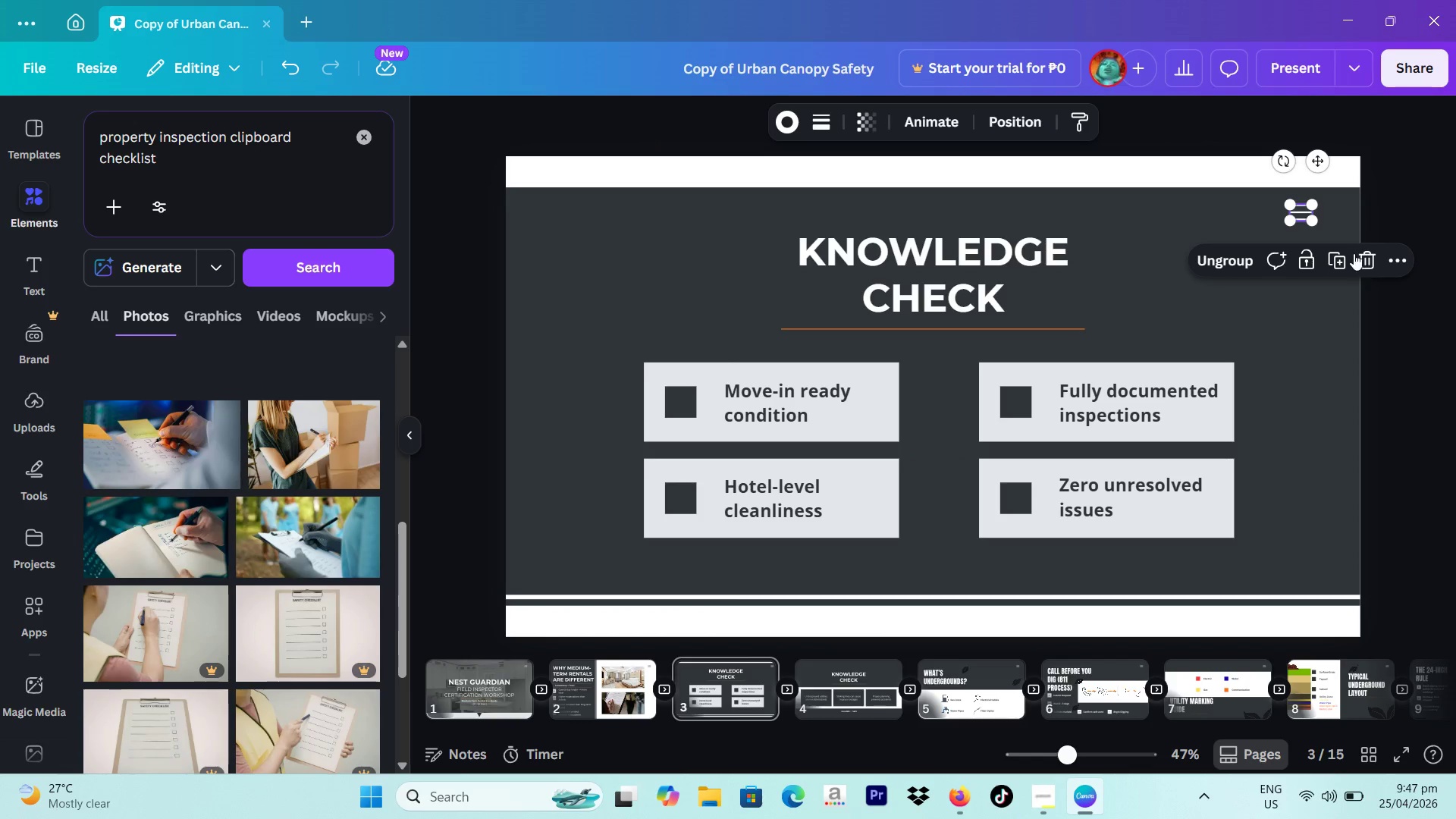 
left_click([1347, 259])
 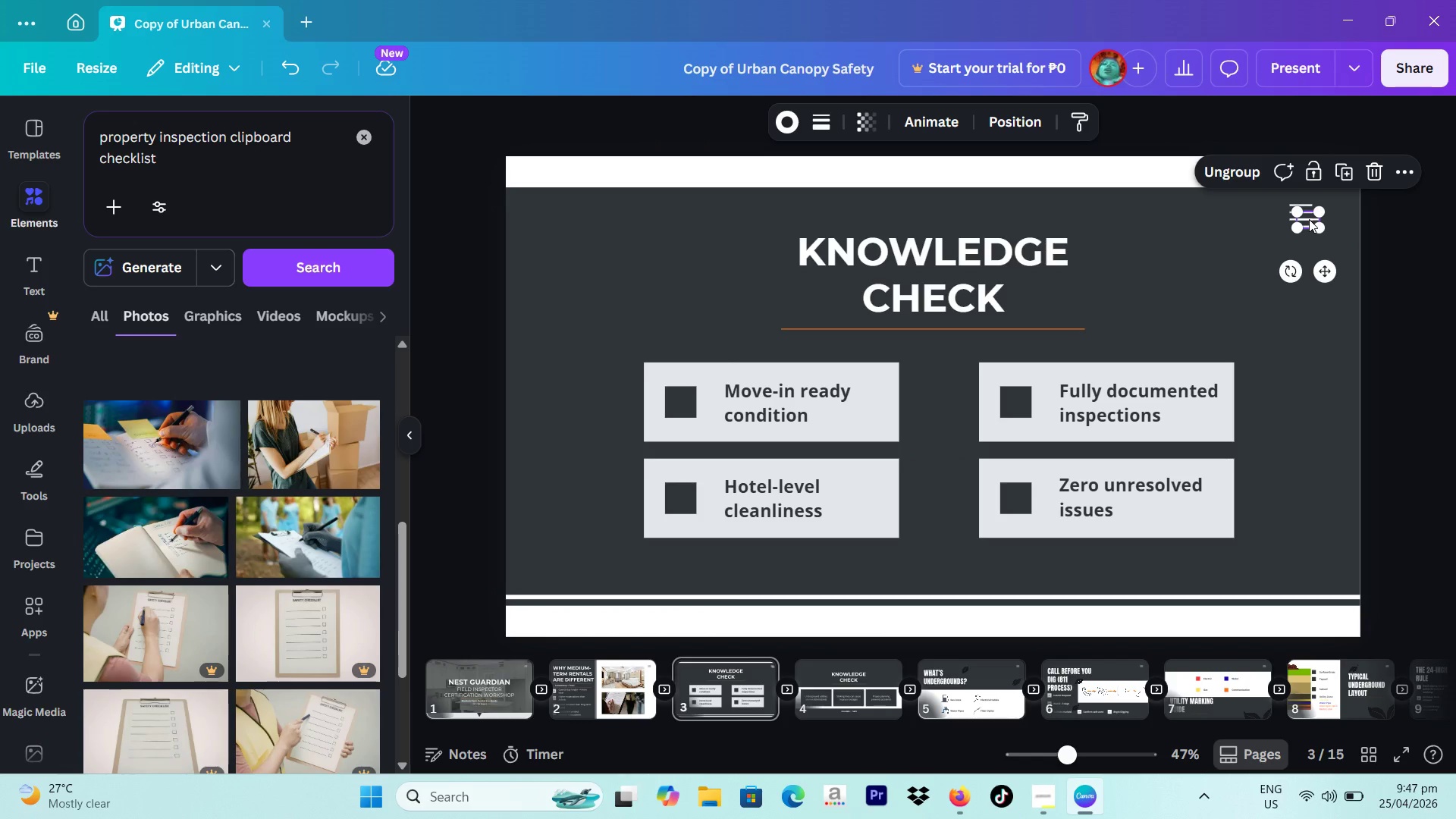 
left_click([1309, 218])
 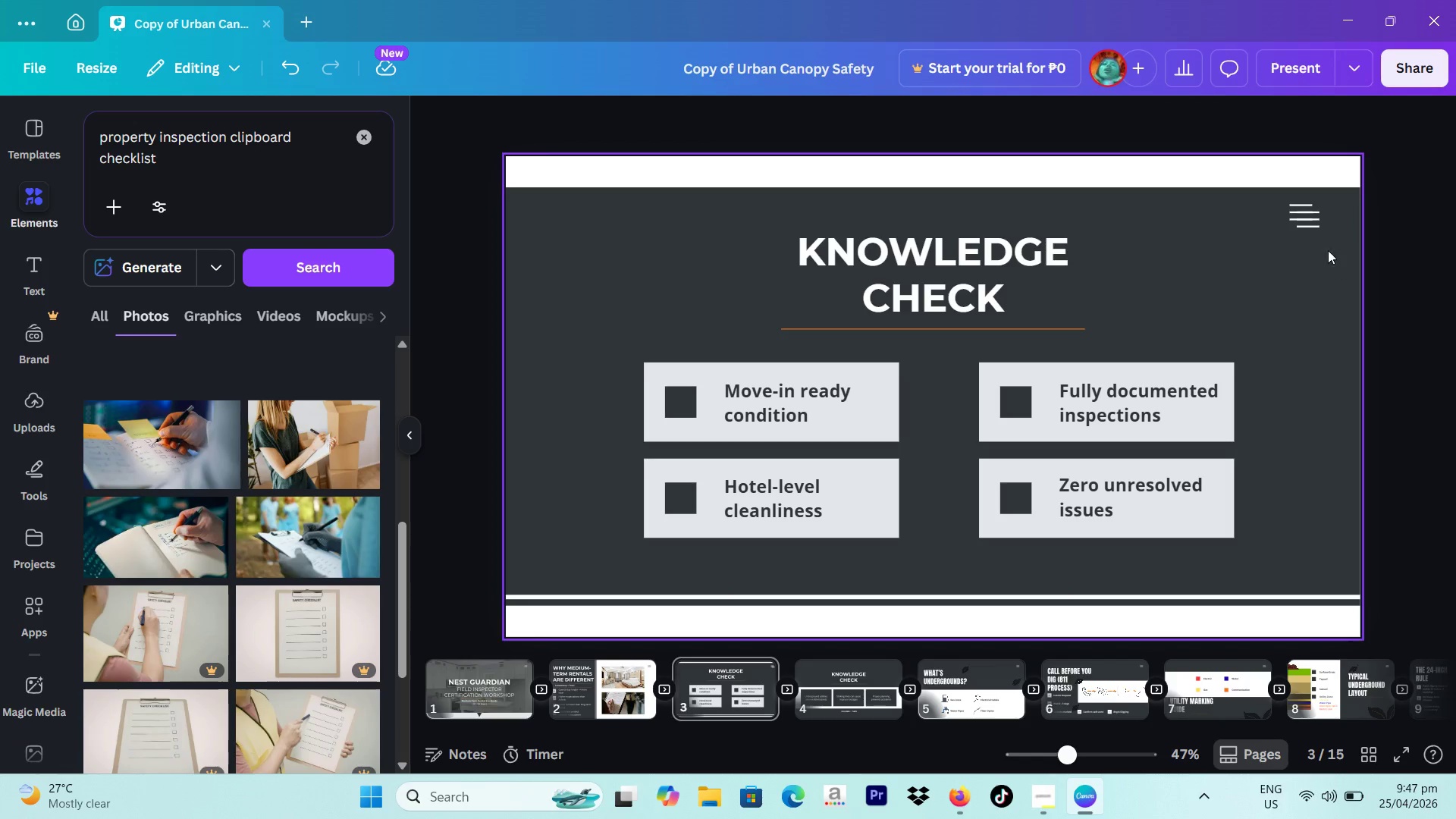 
left_click_drag(start_coordinate=[1323, 274], to_coordinate=[1322, 263])
 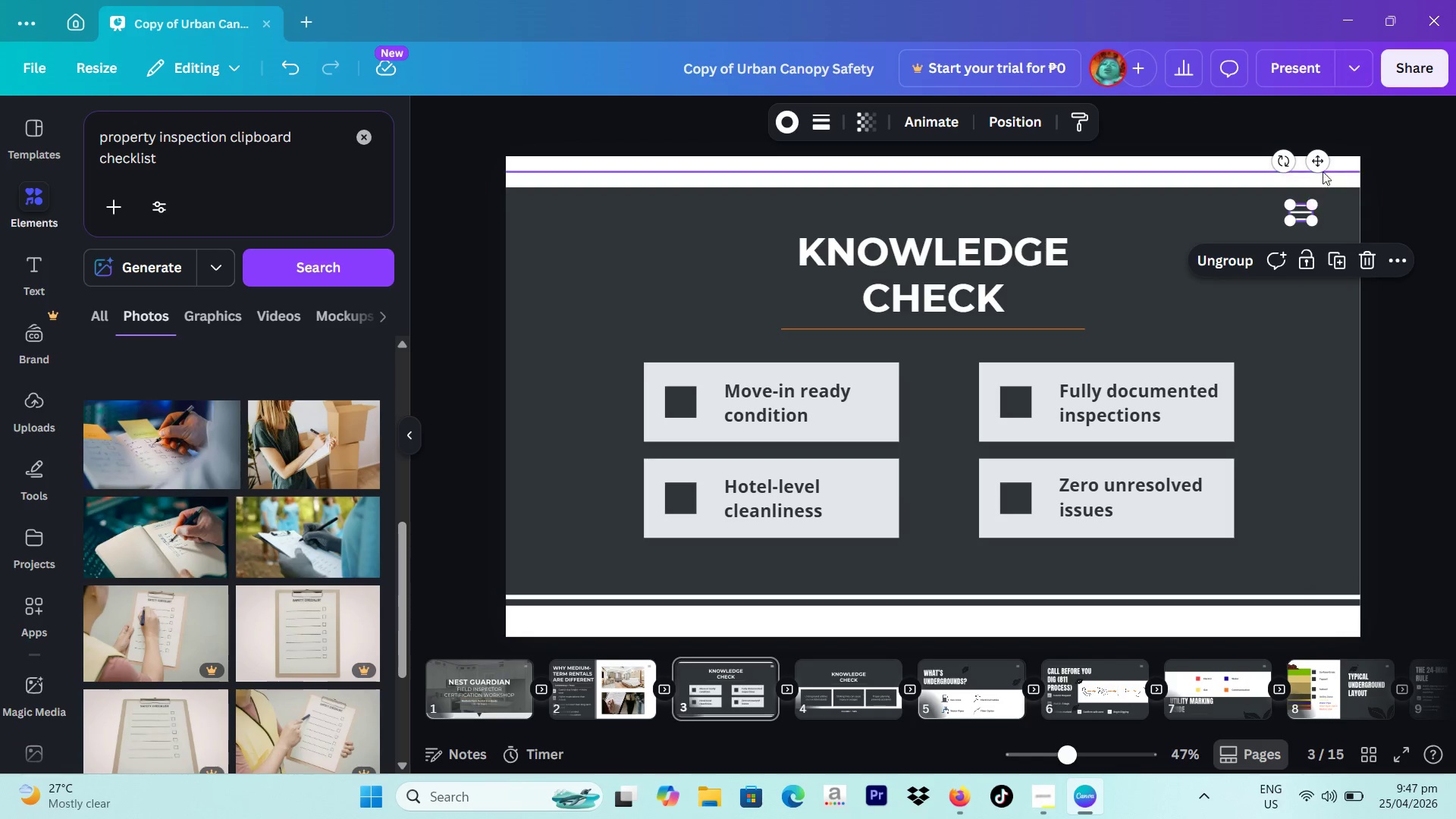 
left_click_drag(start_coordinate=[1322, 162], to_coordinate=[838, 667])
 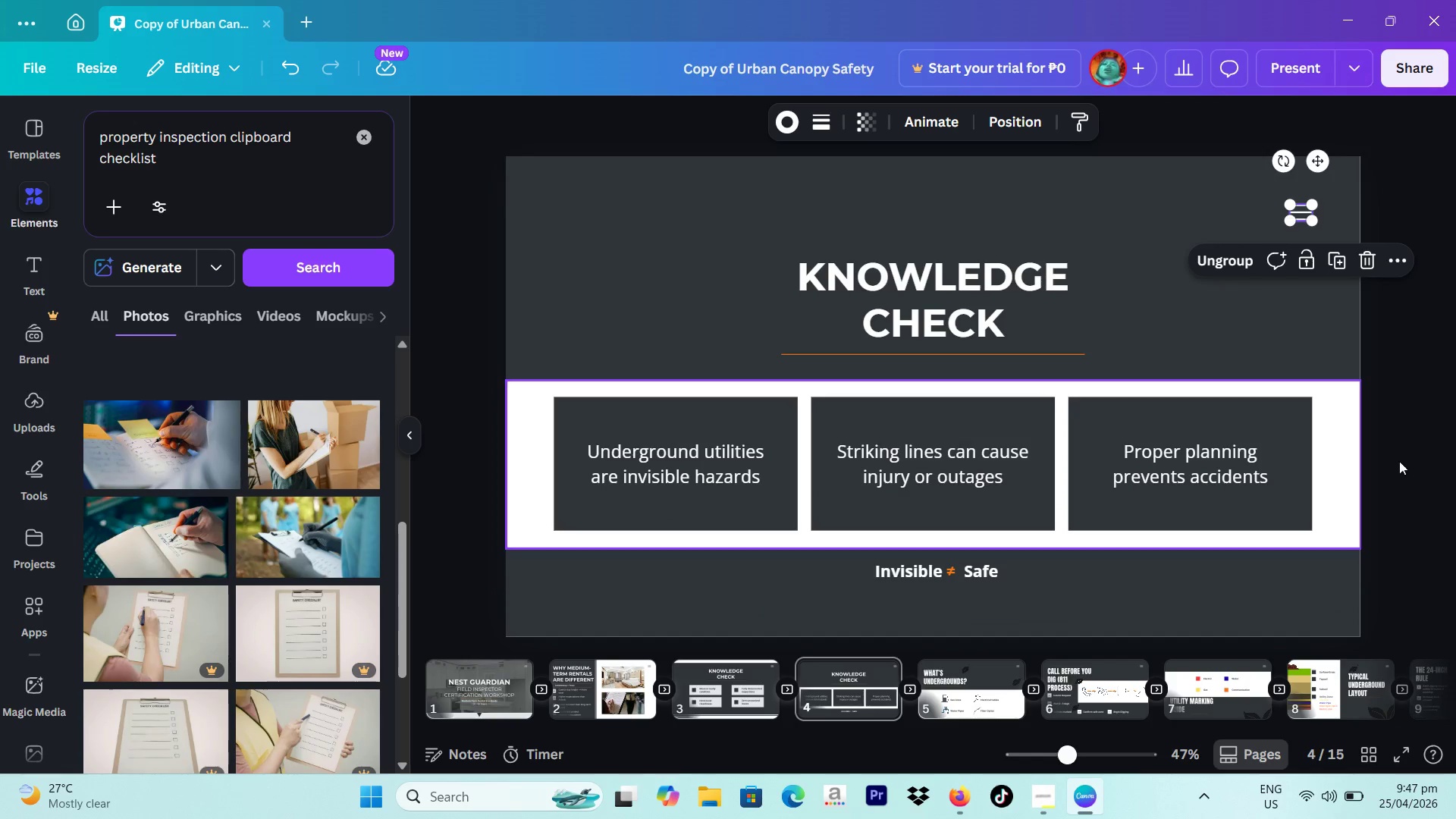 
left_click([1435, 452])
 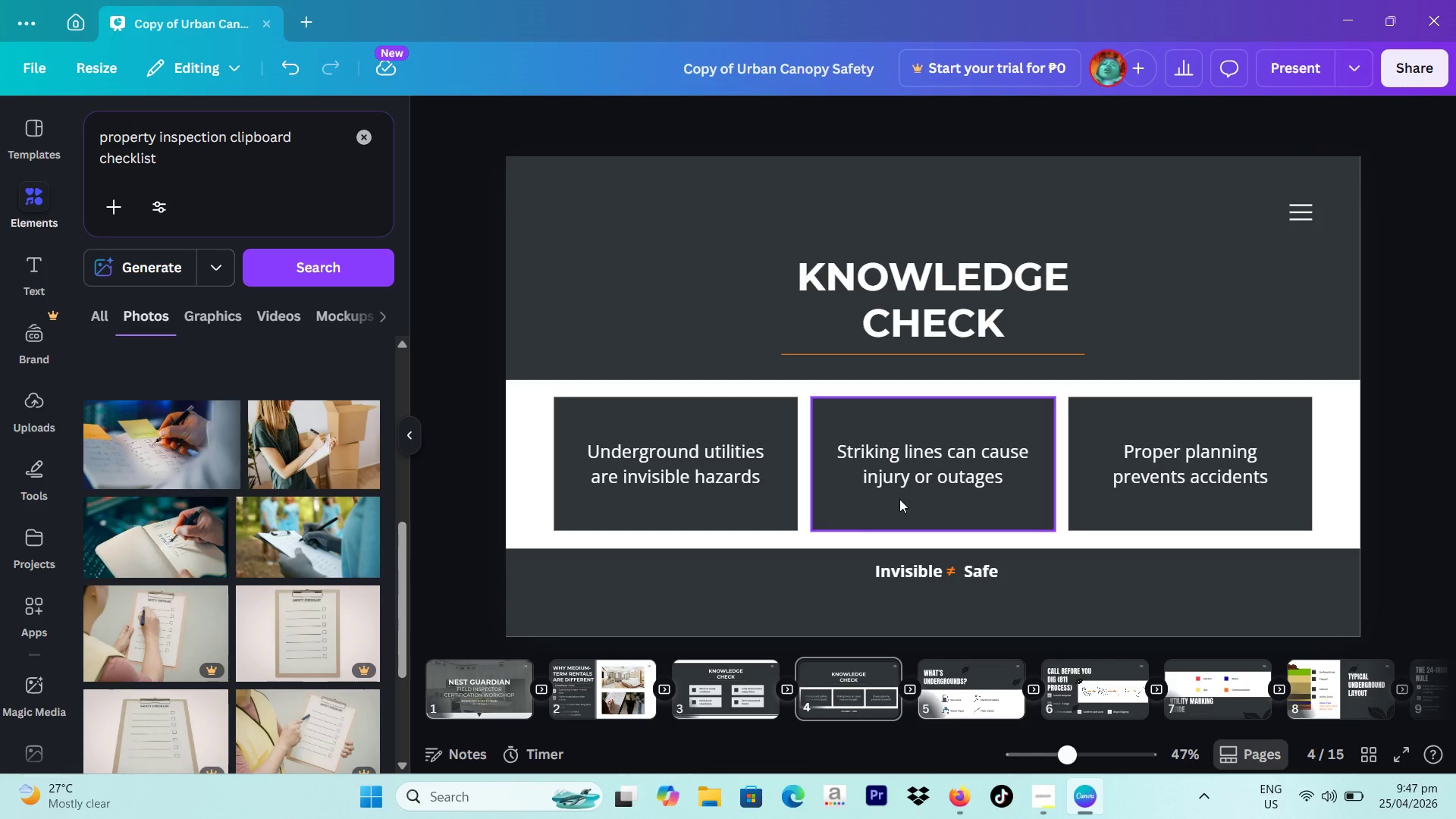 
wait(32.83)
 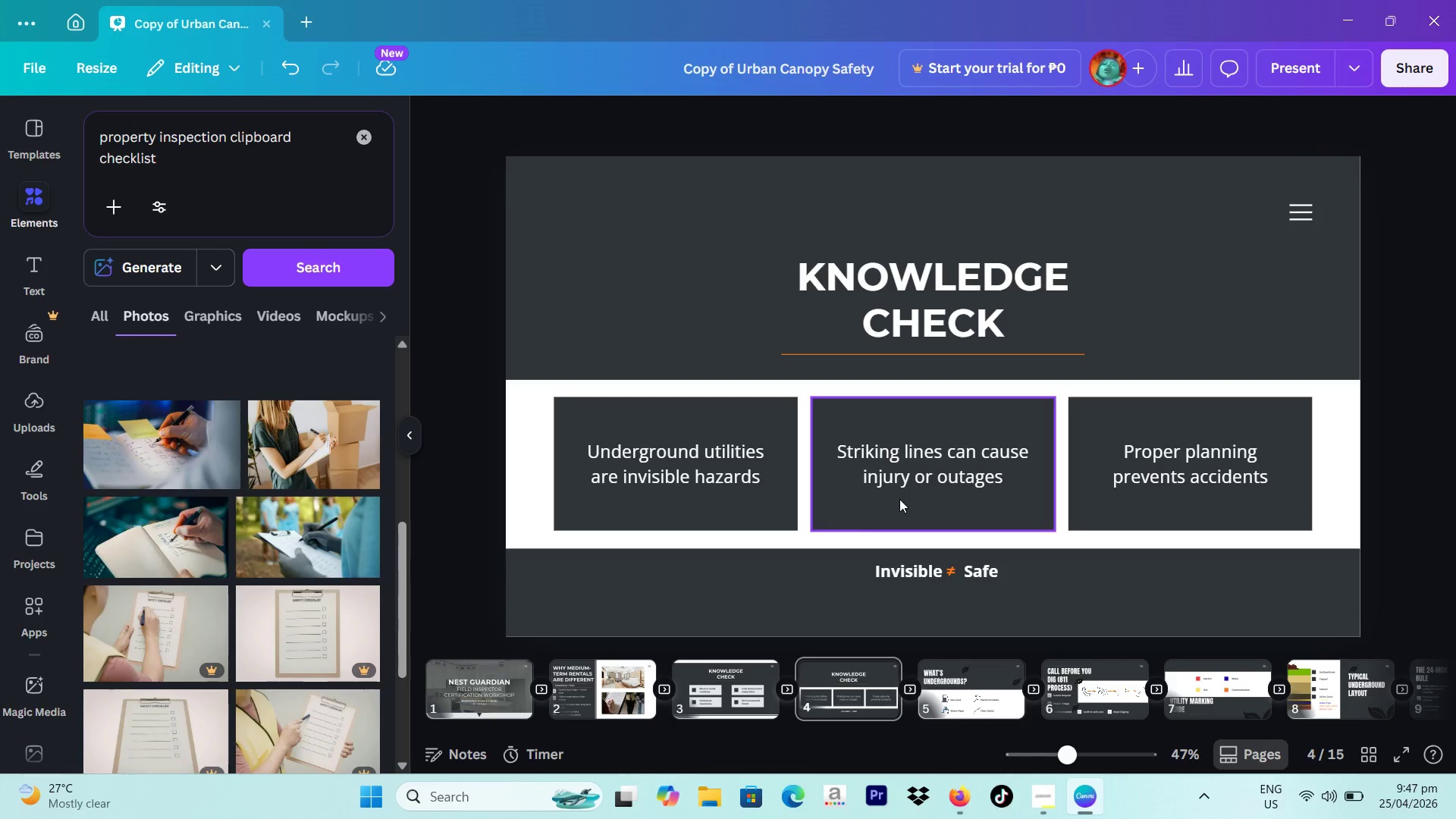 
left_click_drag(start_coordinate=[1045, 794], to_coordinate=[1042, 809])
 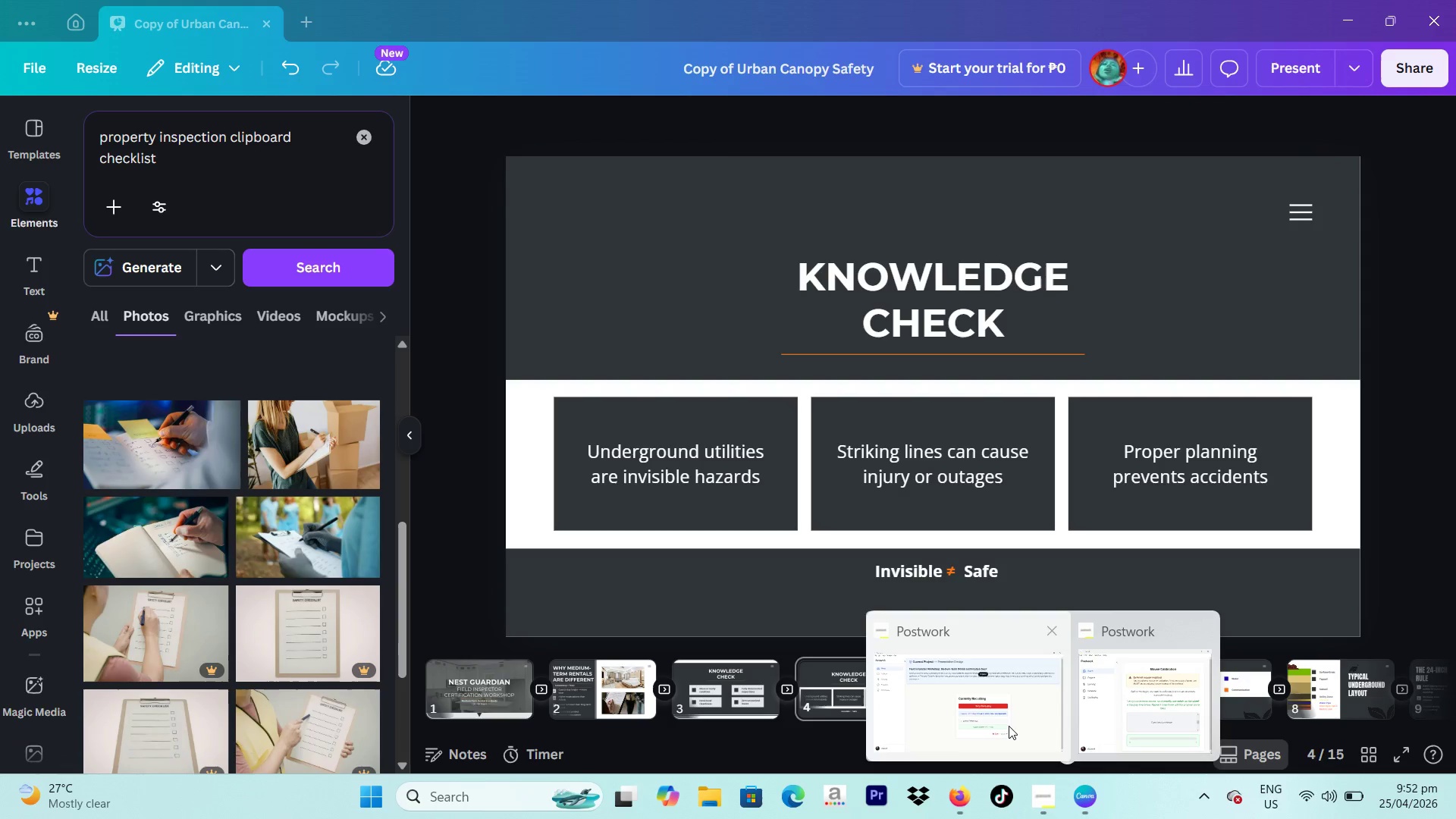 
left_click([1042, 809])
 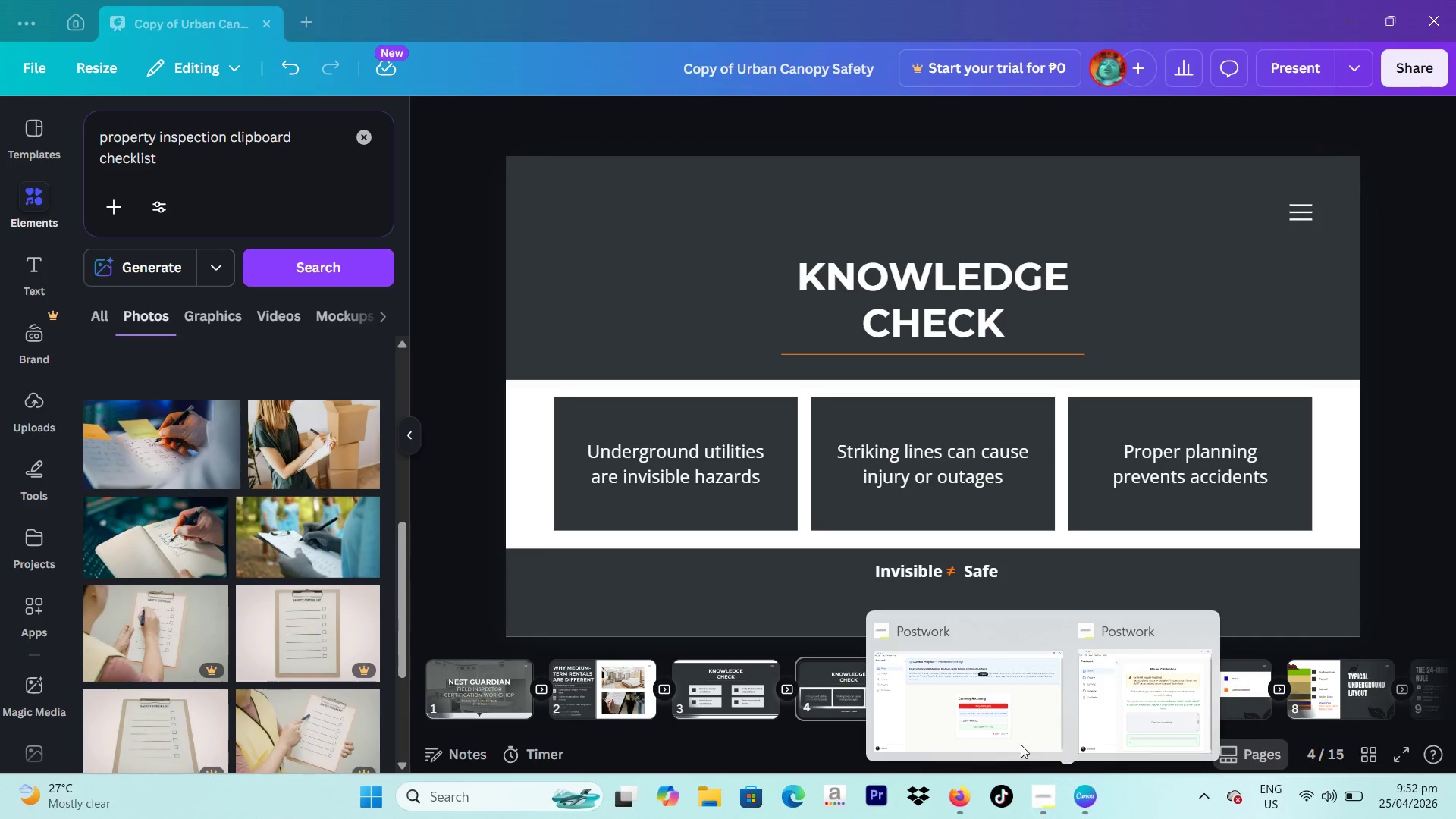 
left_click([1006, 722])
 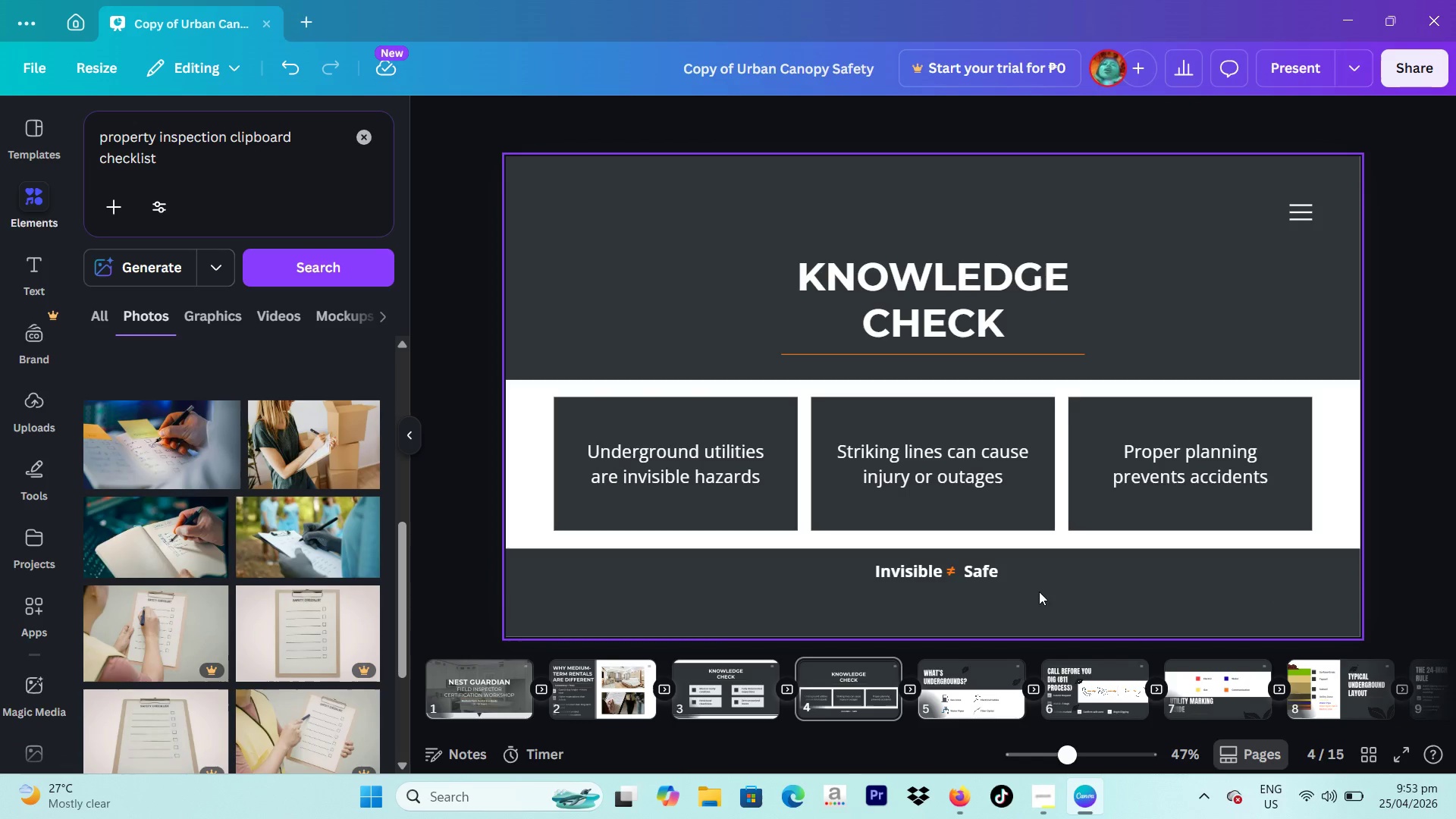 
wait(22.19)
 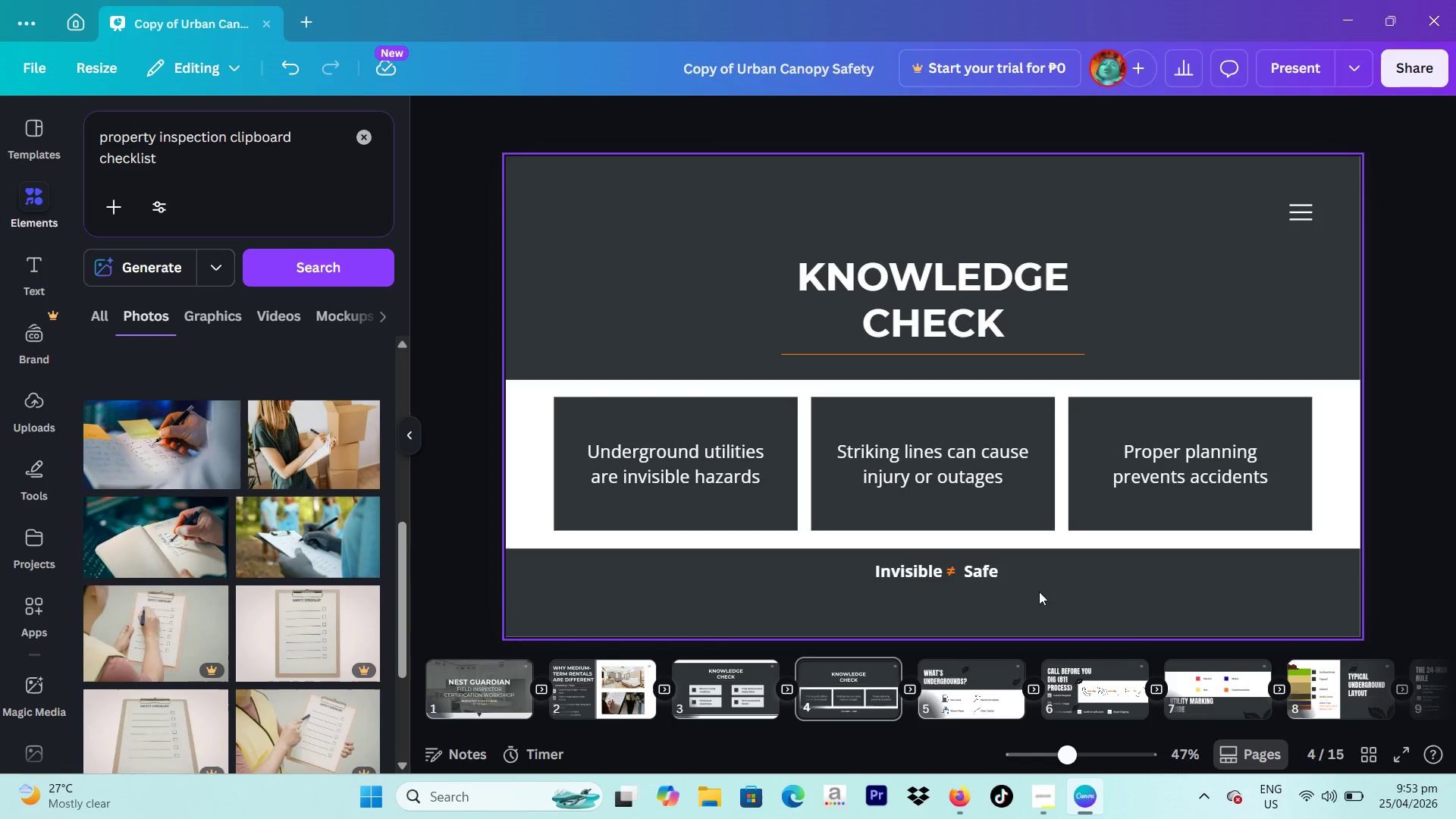 
left_click_drag(start_coordinate=[808, 397], to_coordinate=[1159, 506])
 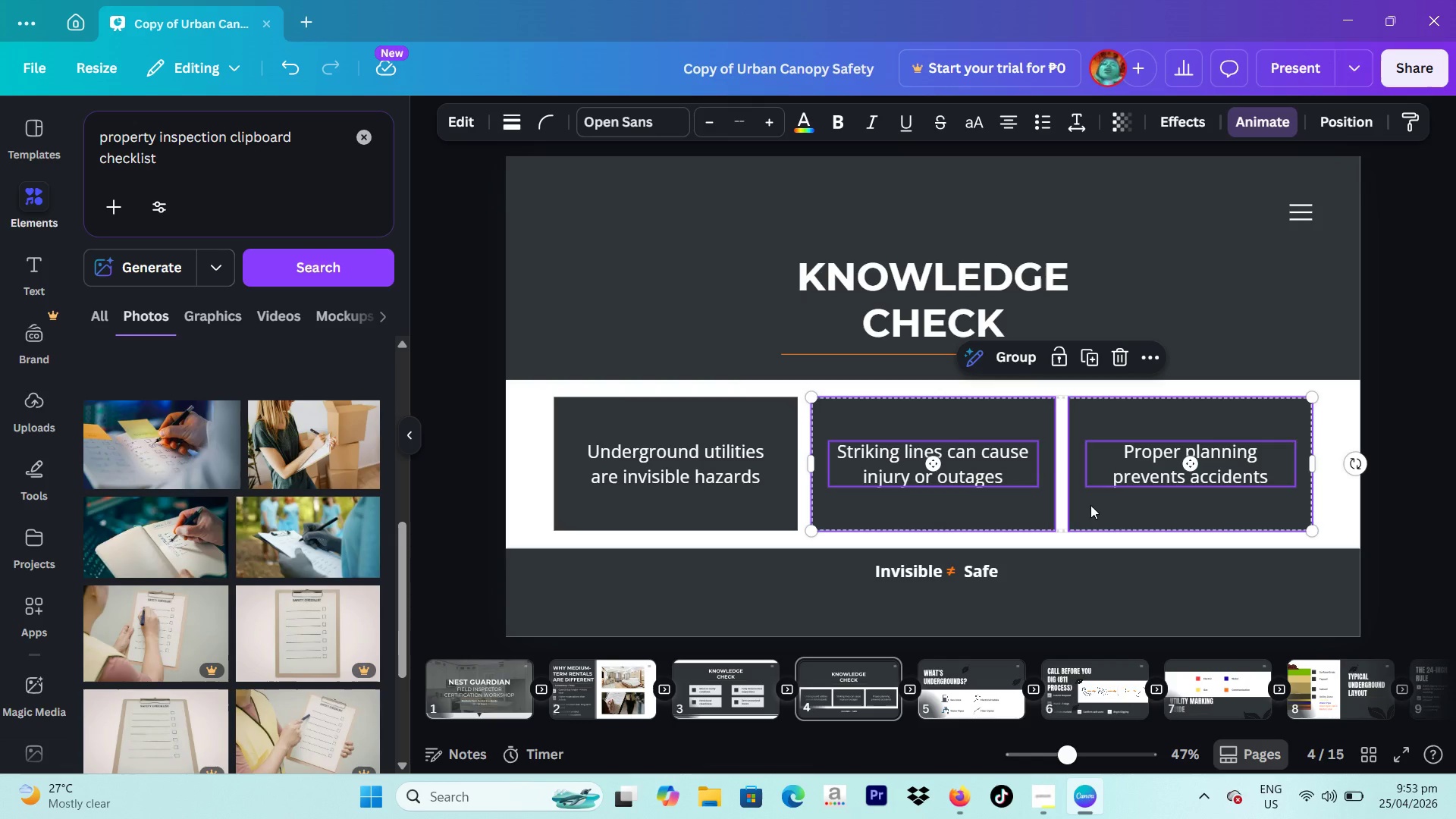 
wait(5.86)
 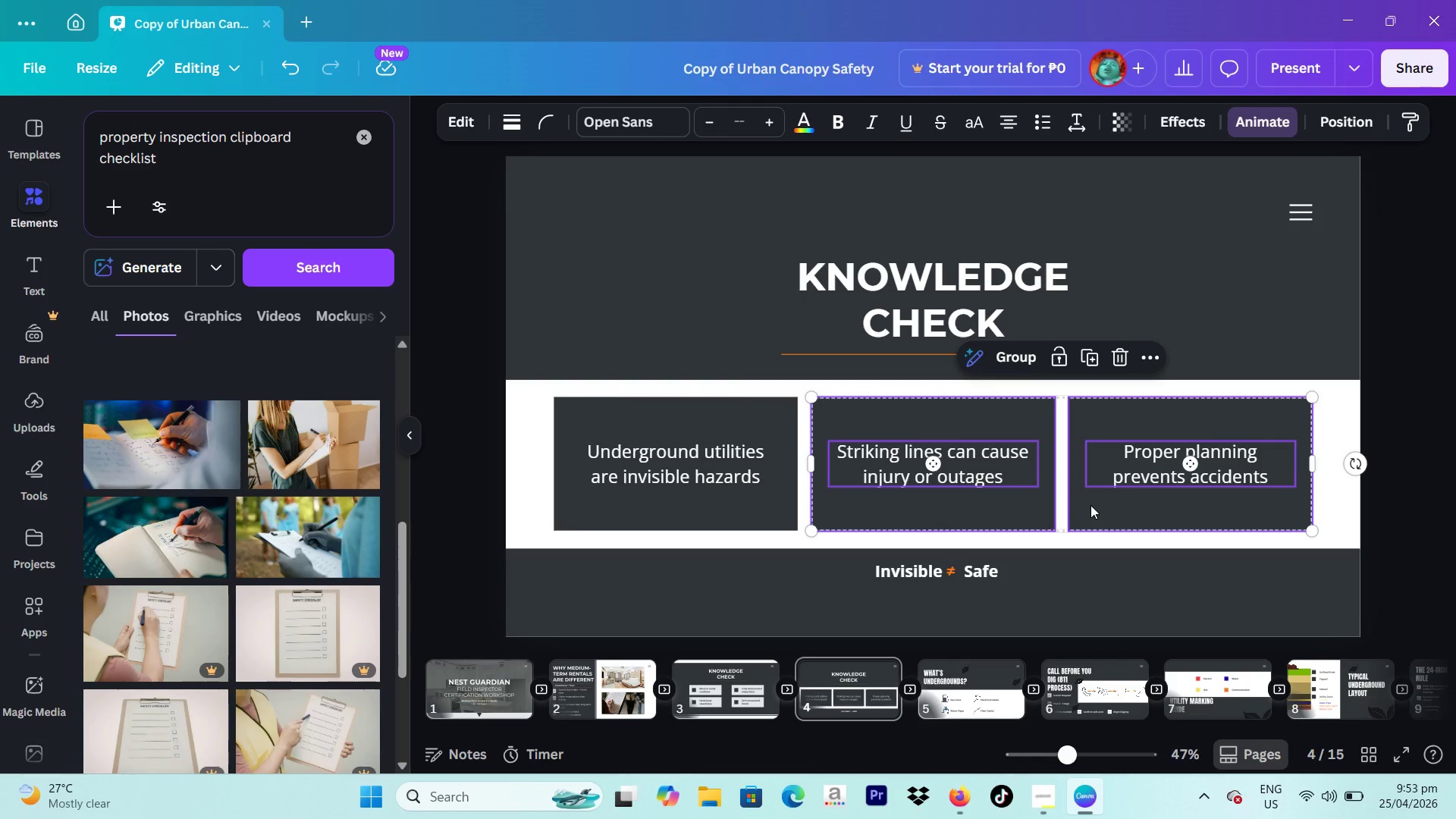 
double_click([937, 289])
 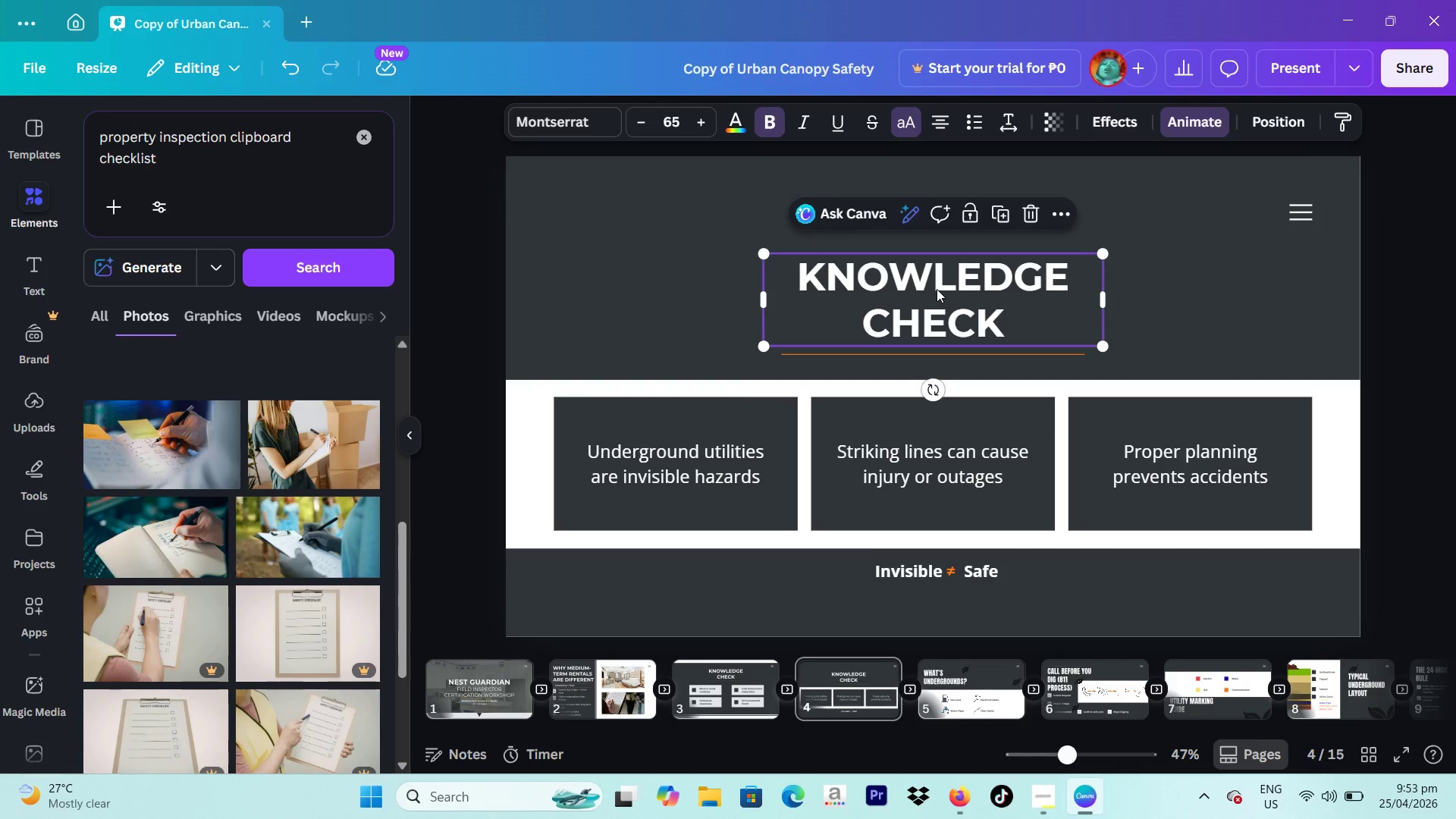 
triple_click([937, 289])
 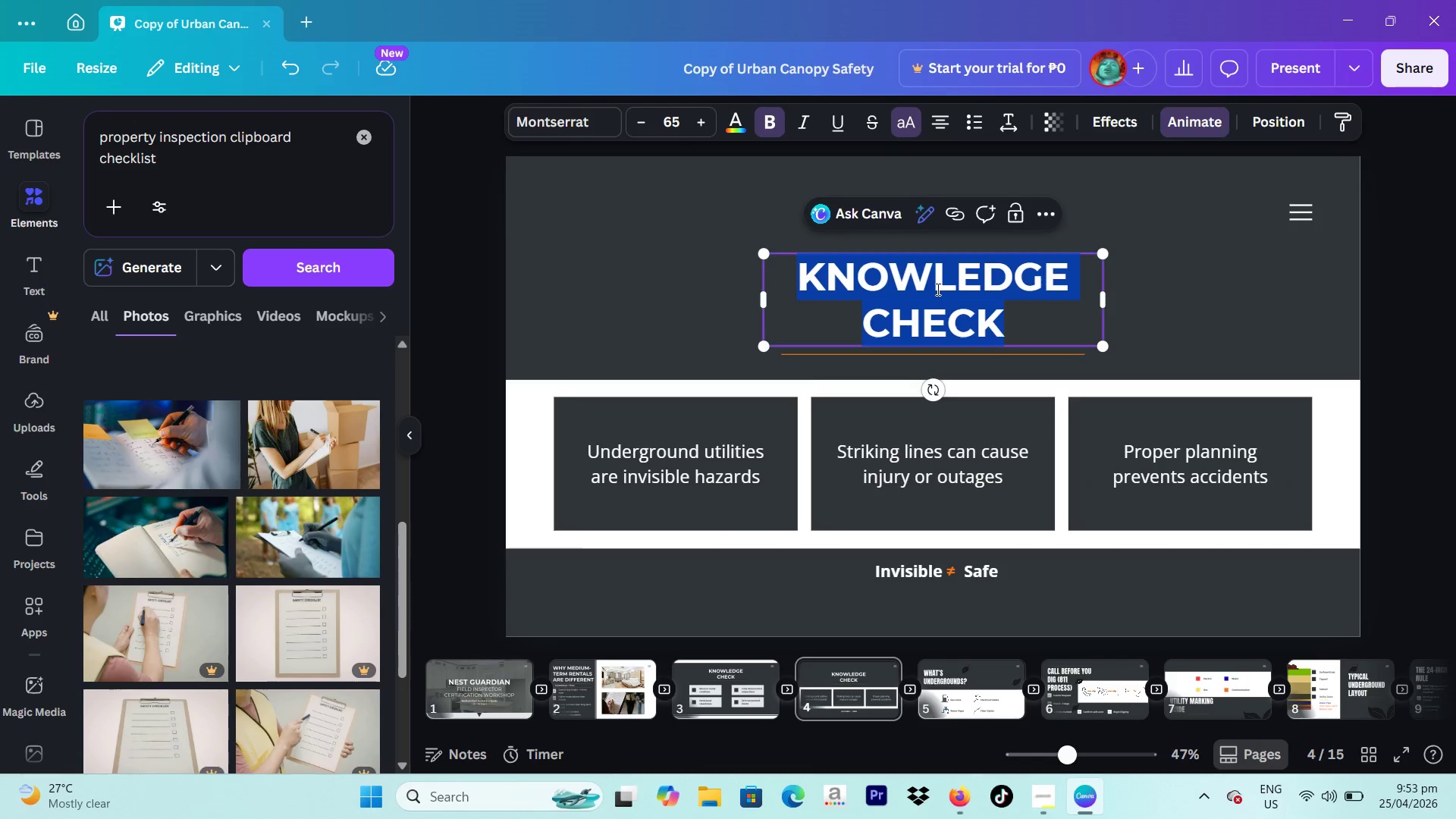 
type(Inspection)
 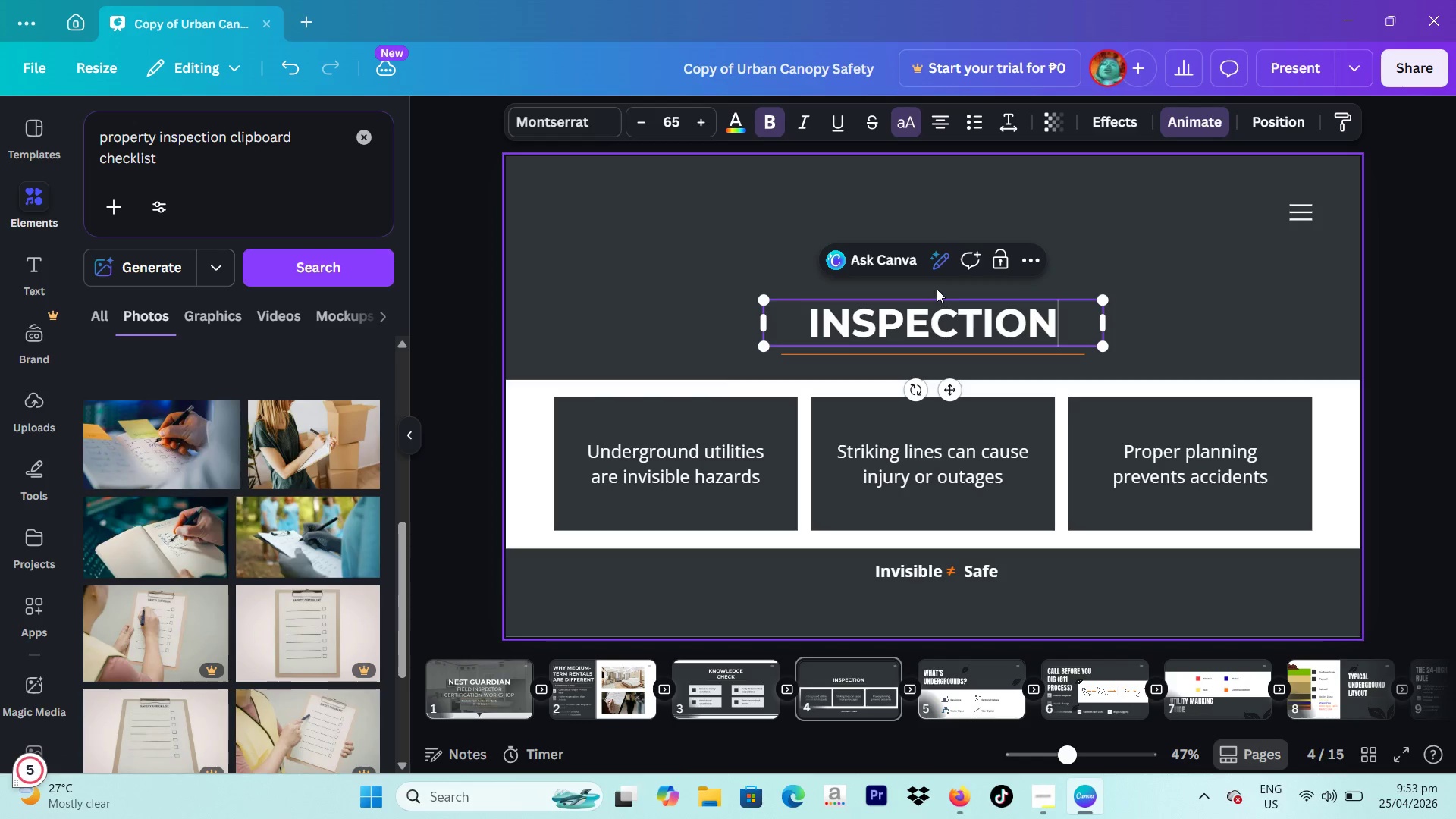 
key(Enter)
 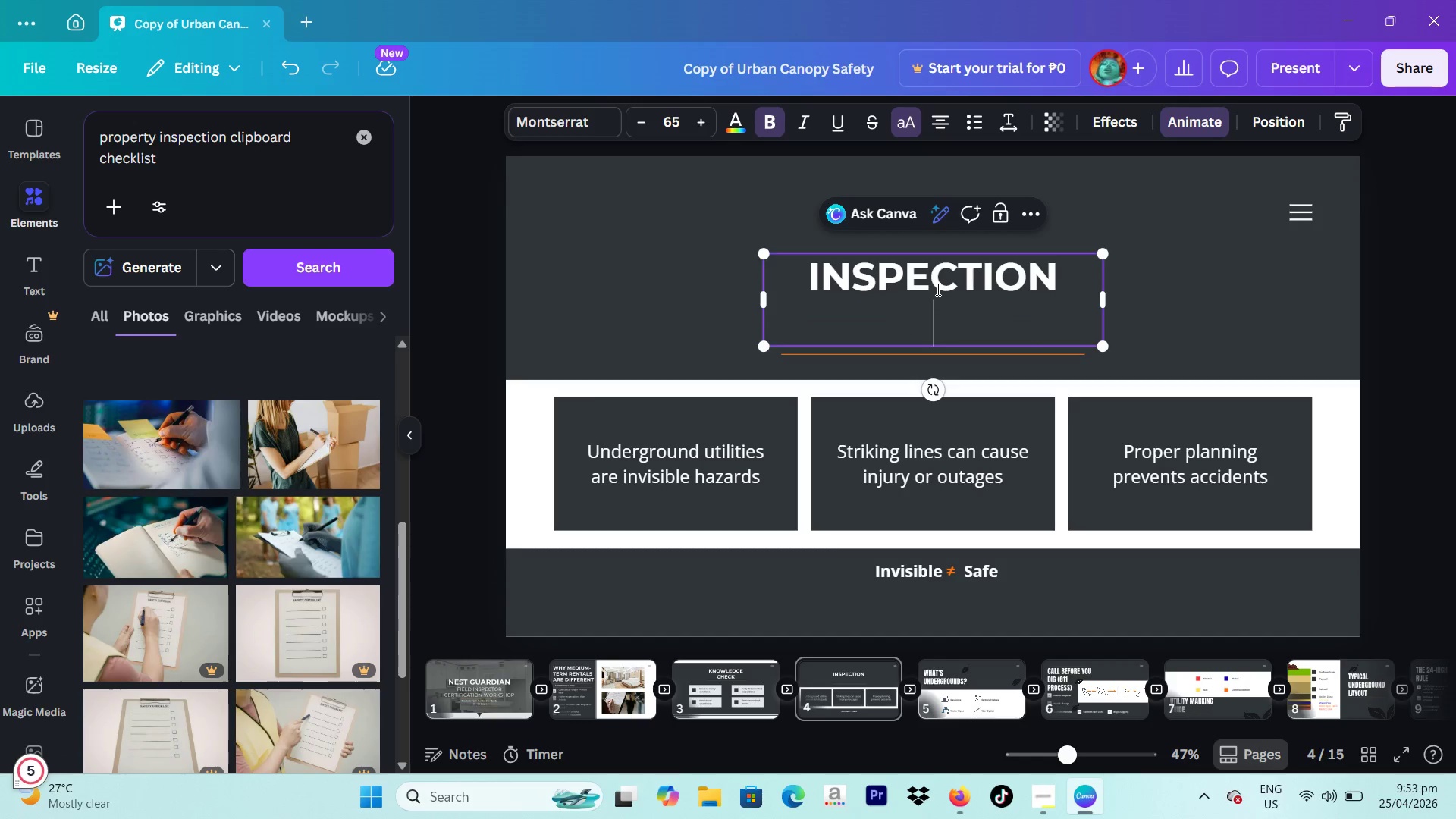 
type(zones)
 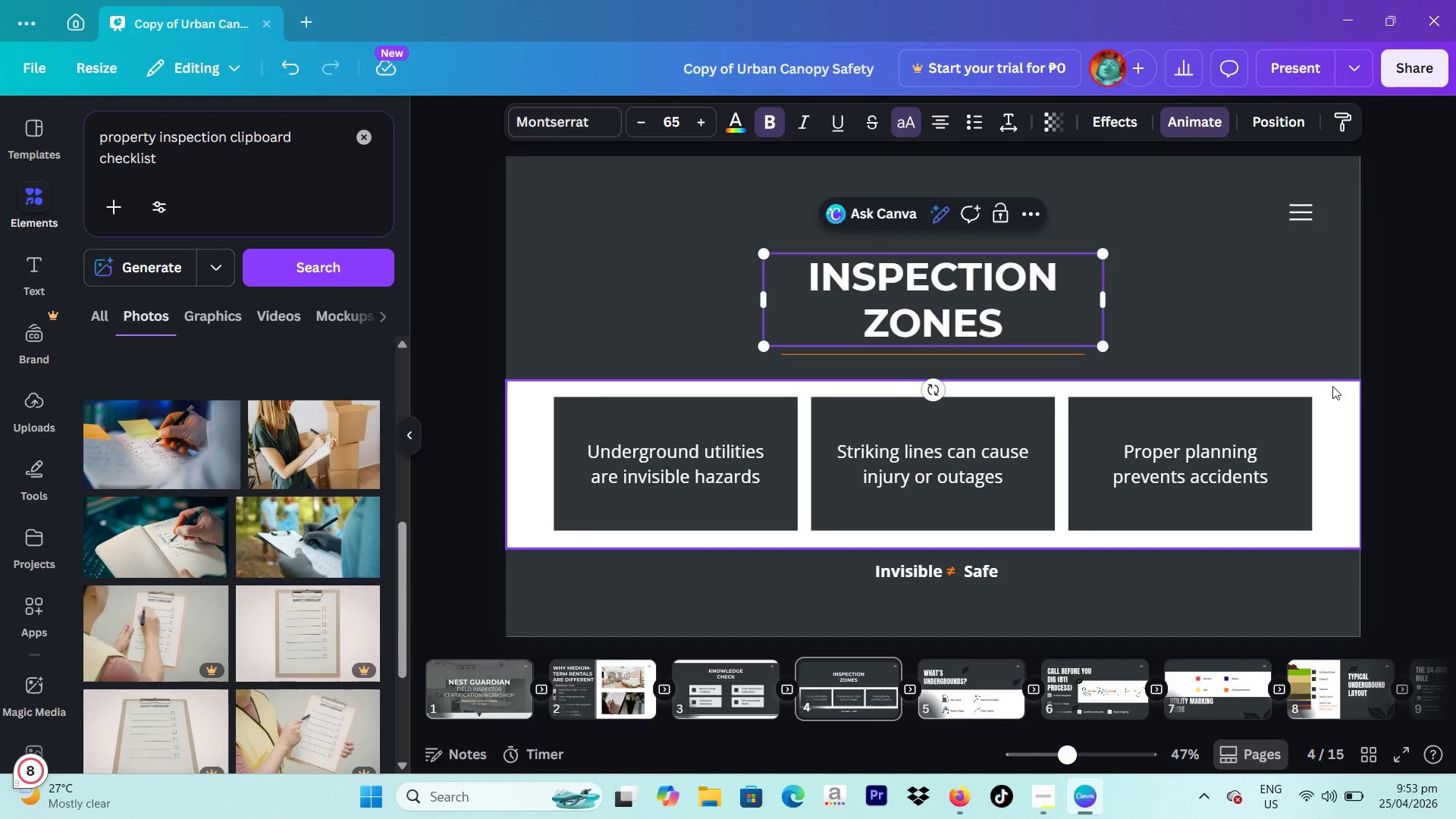 
left_click([1380, 385])
 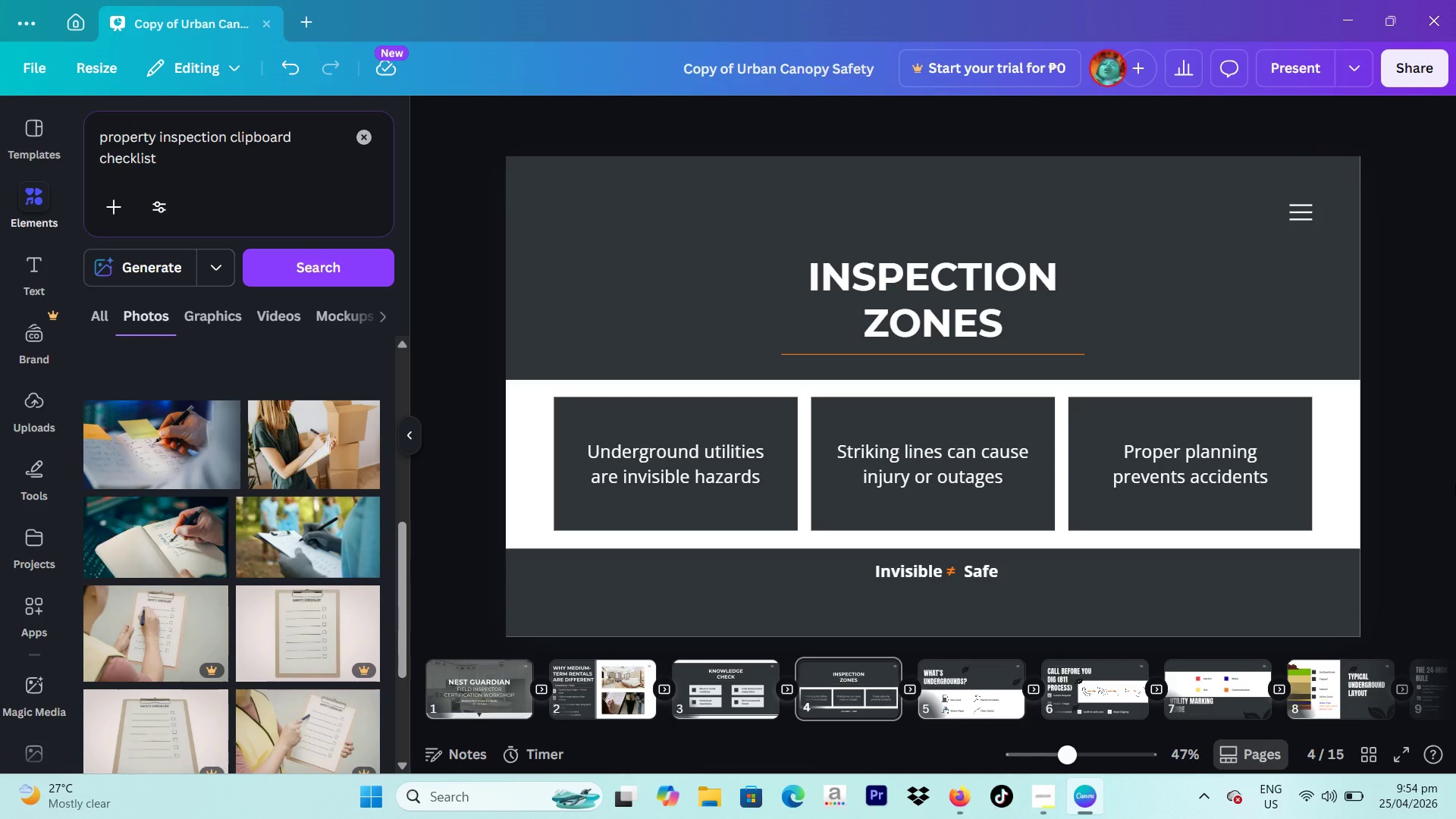 
wait(100.41)
 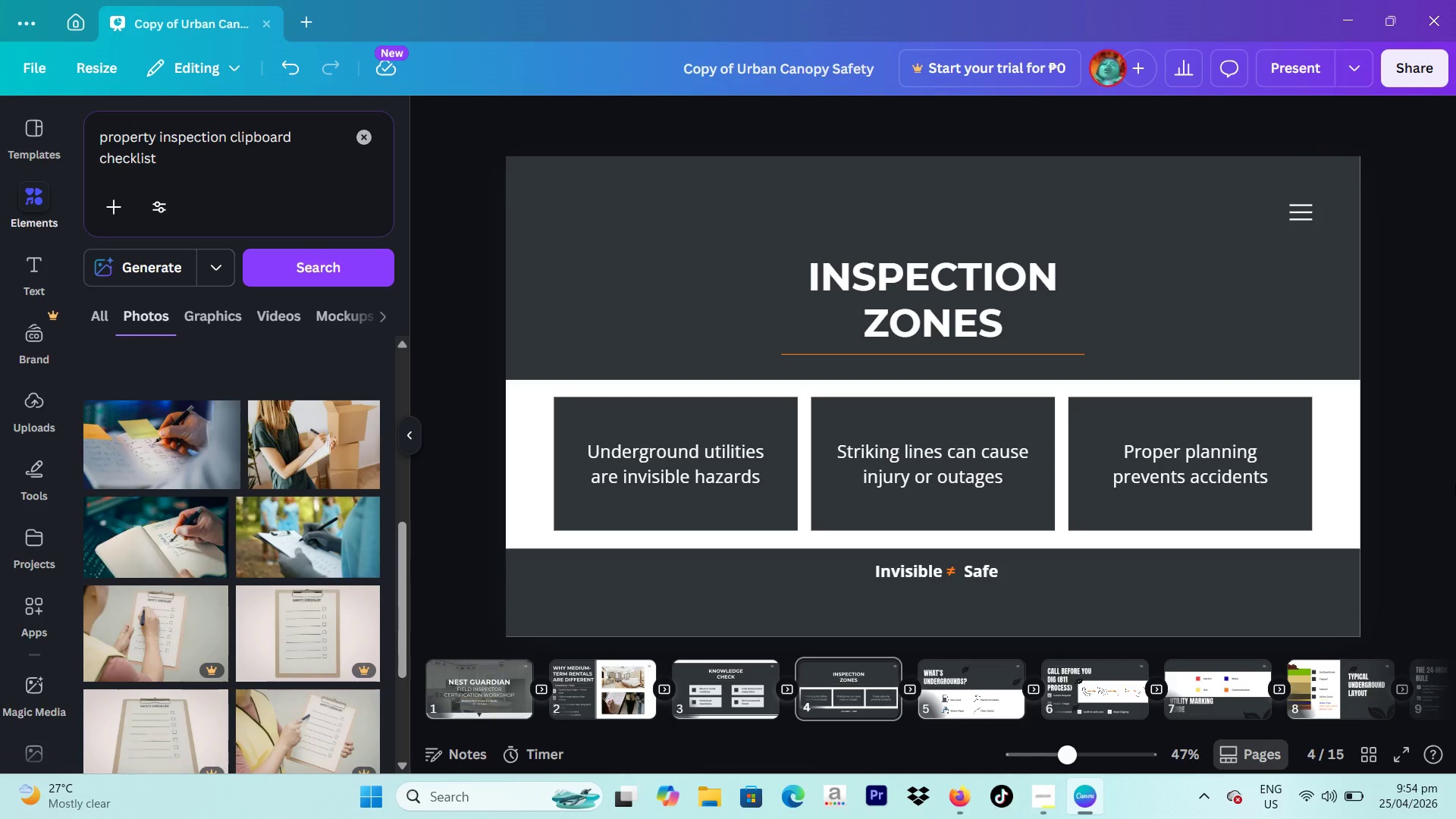 
left_click([670, 479])
 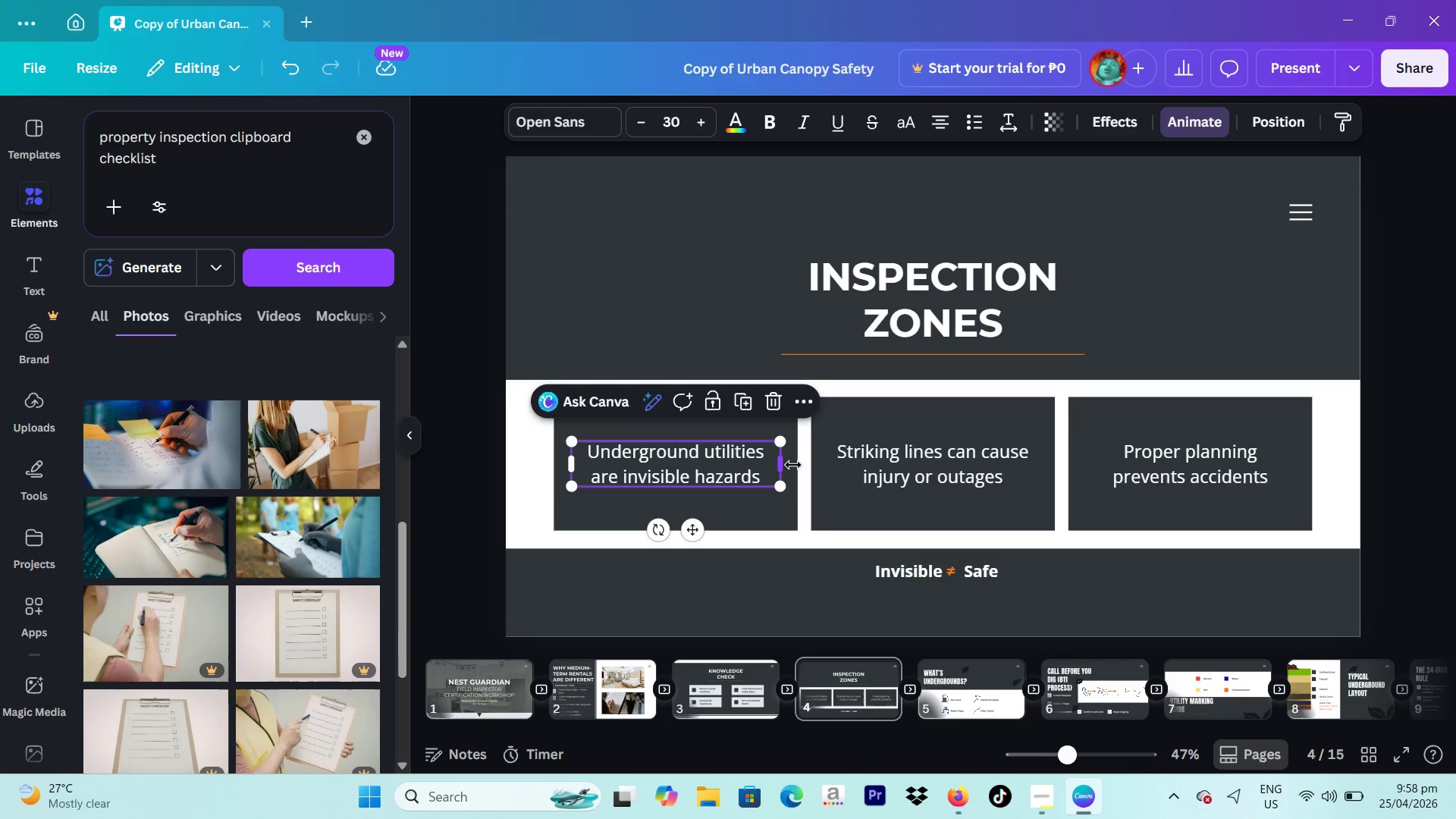 
wait(227.28)
 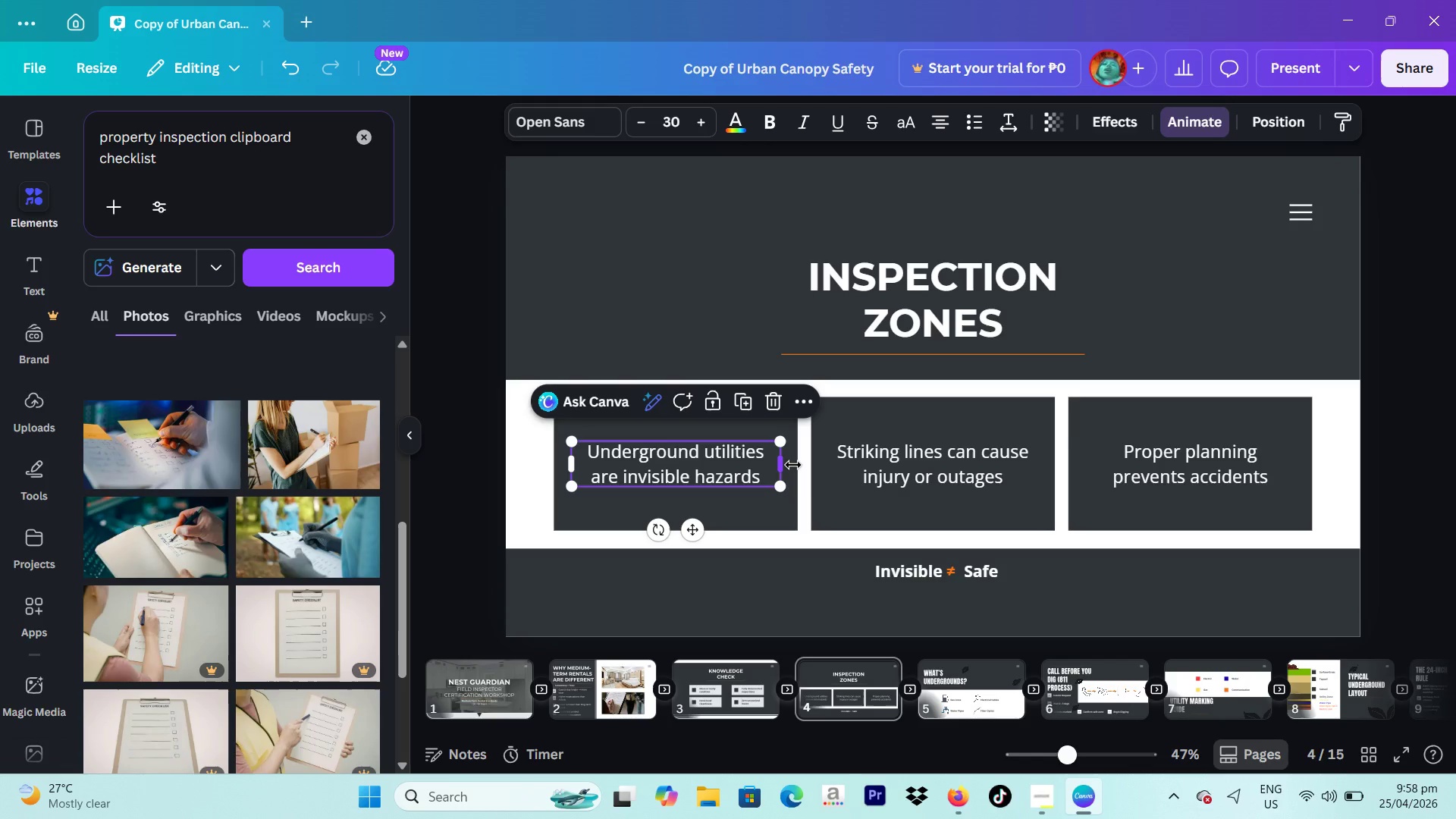 
double_click([710, 473])
 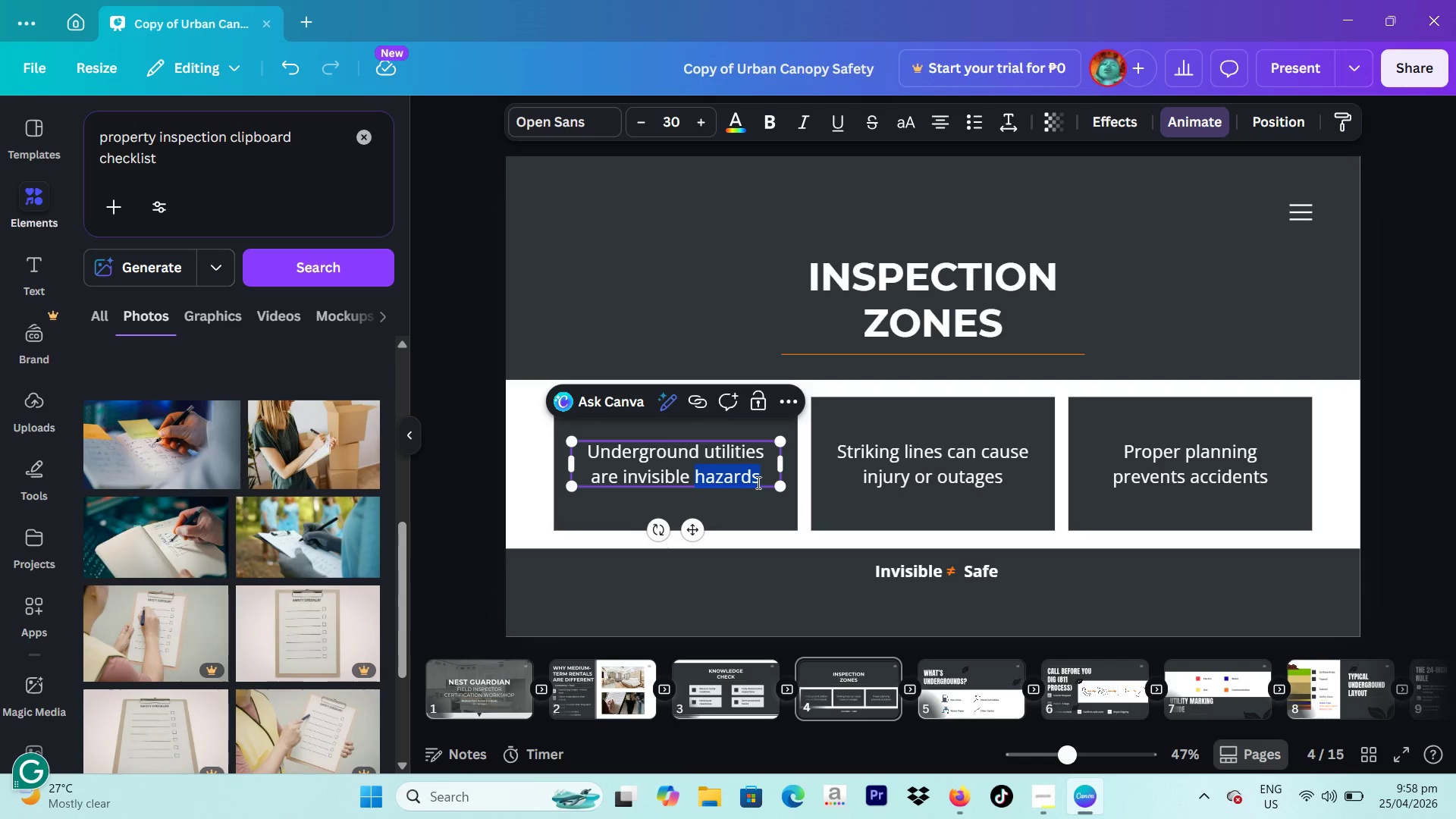 
key(Control+A)
 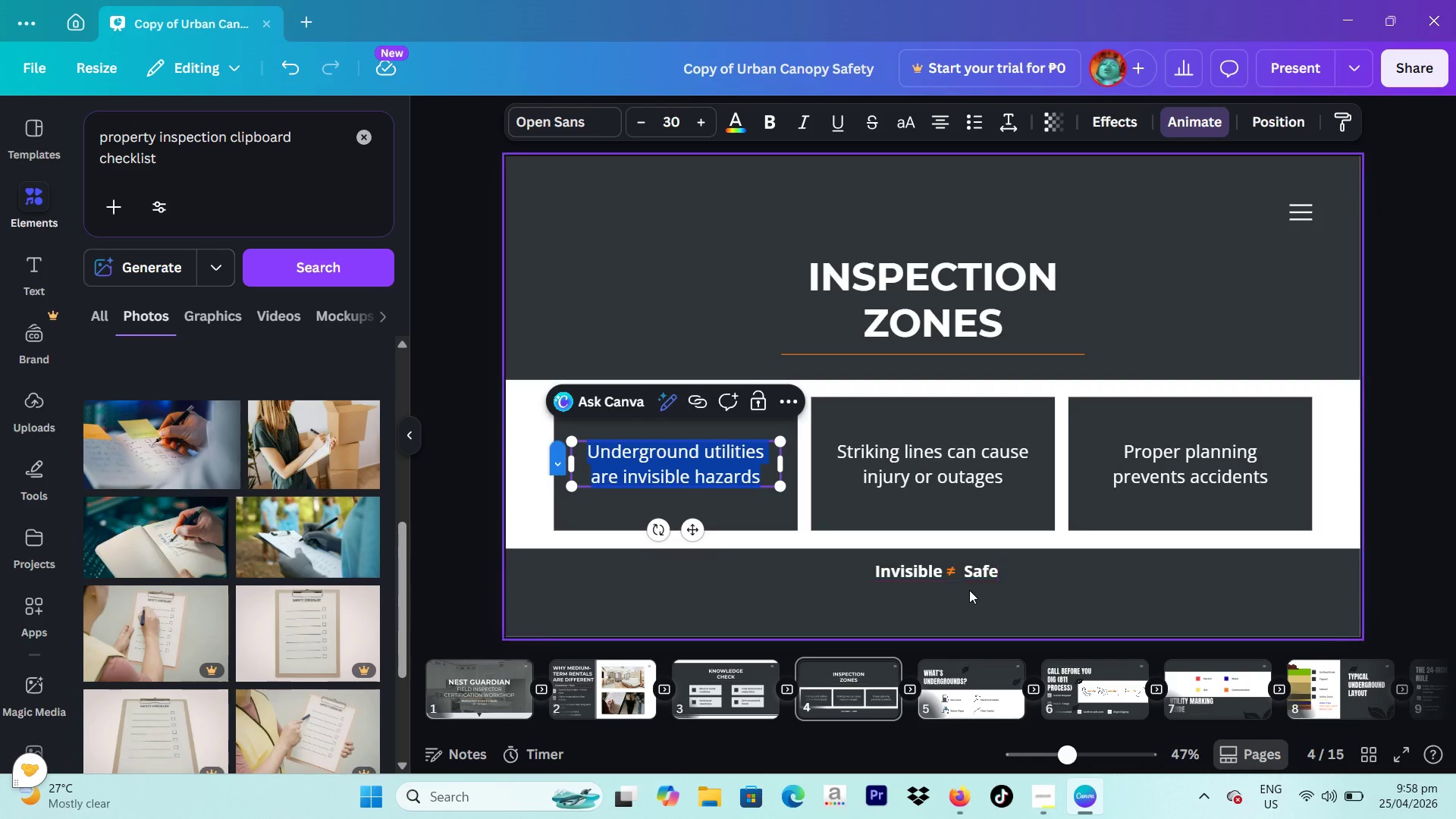 
left_click([965, 579])
 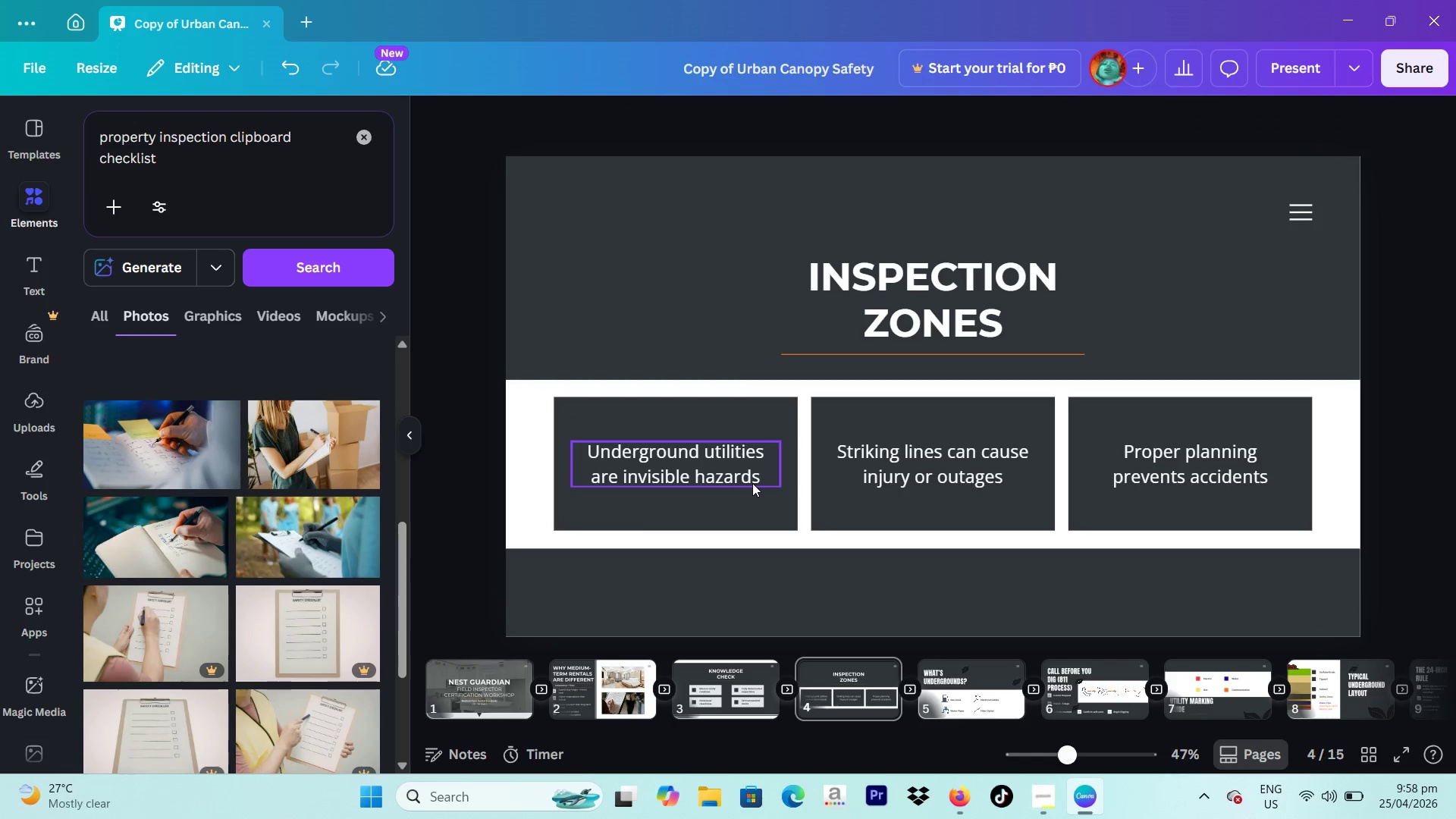 
double_click([752, 483])
 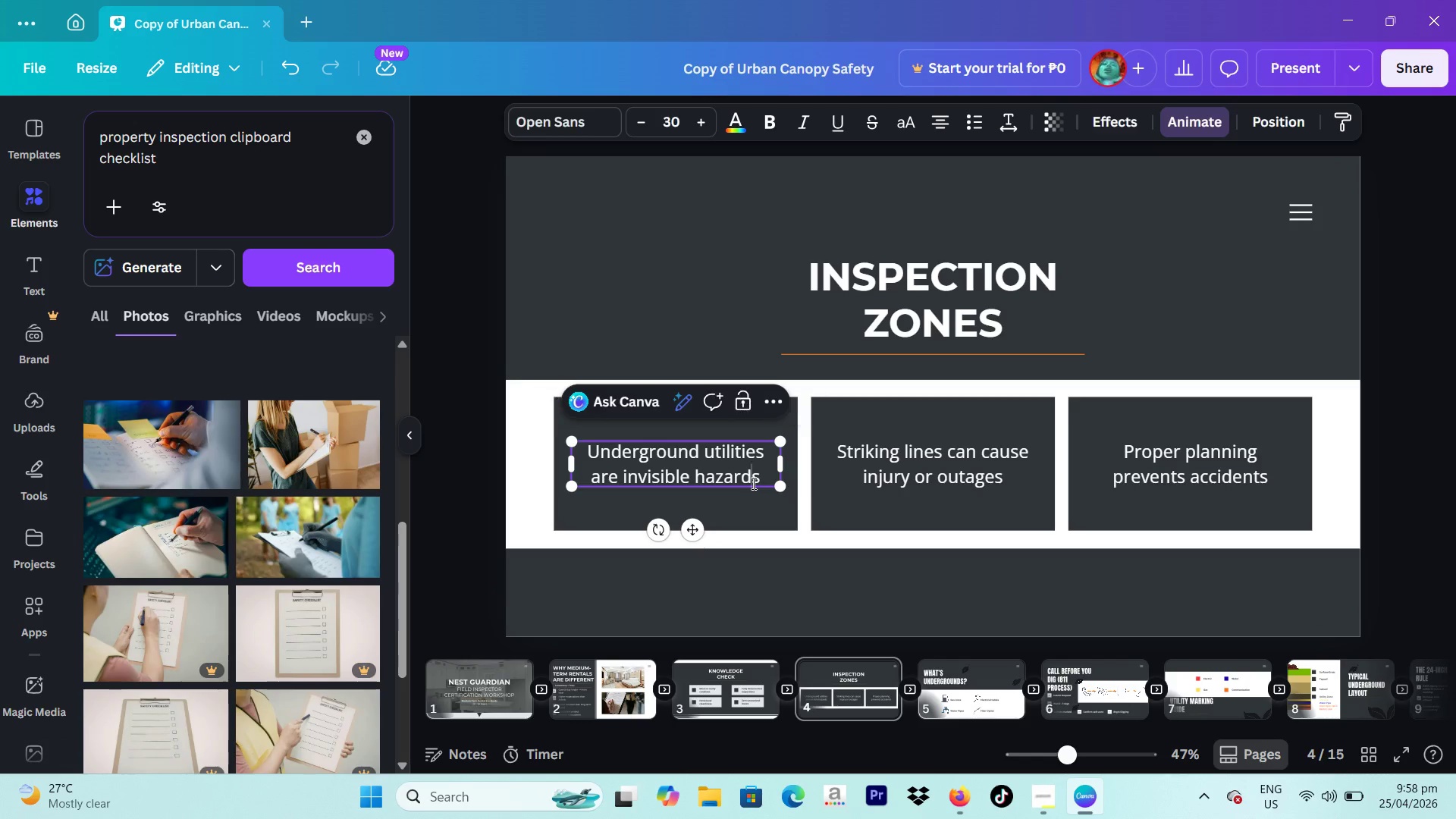 
triple_click([752, 483])
 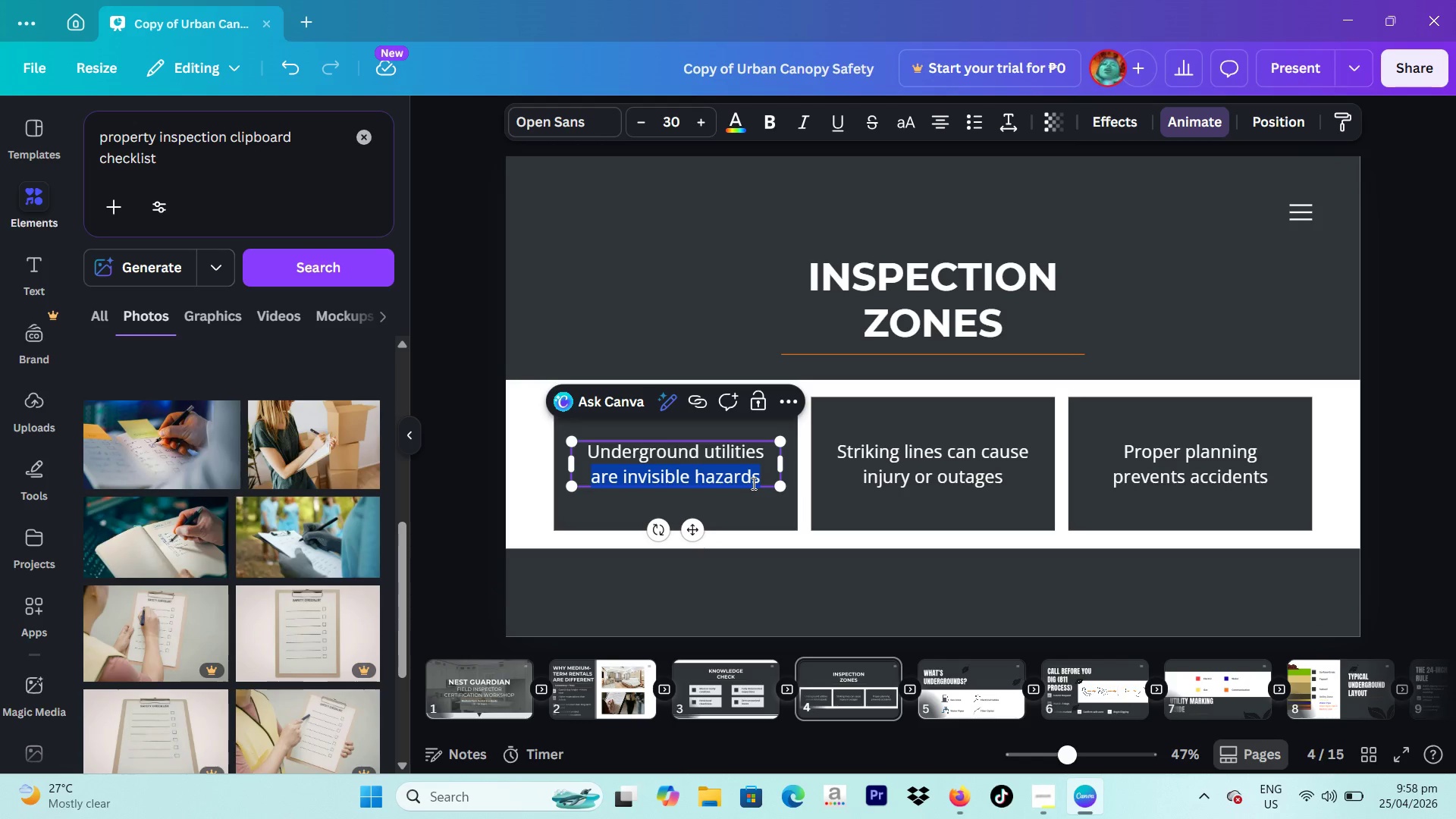 
left_click([752, 483])
 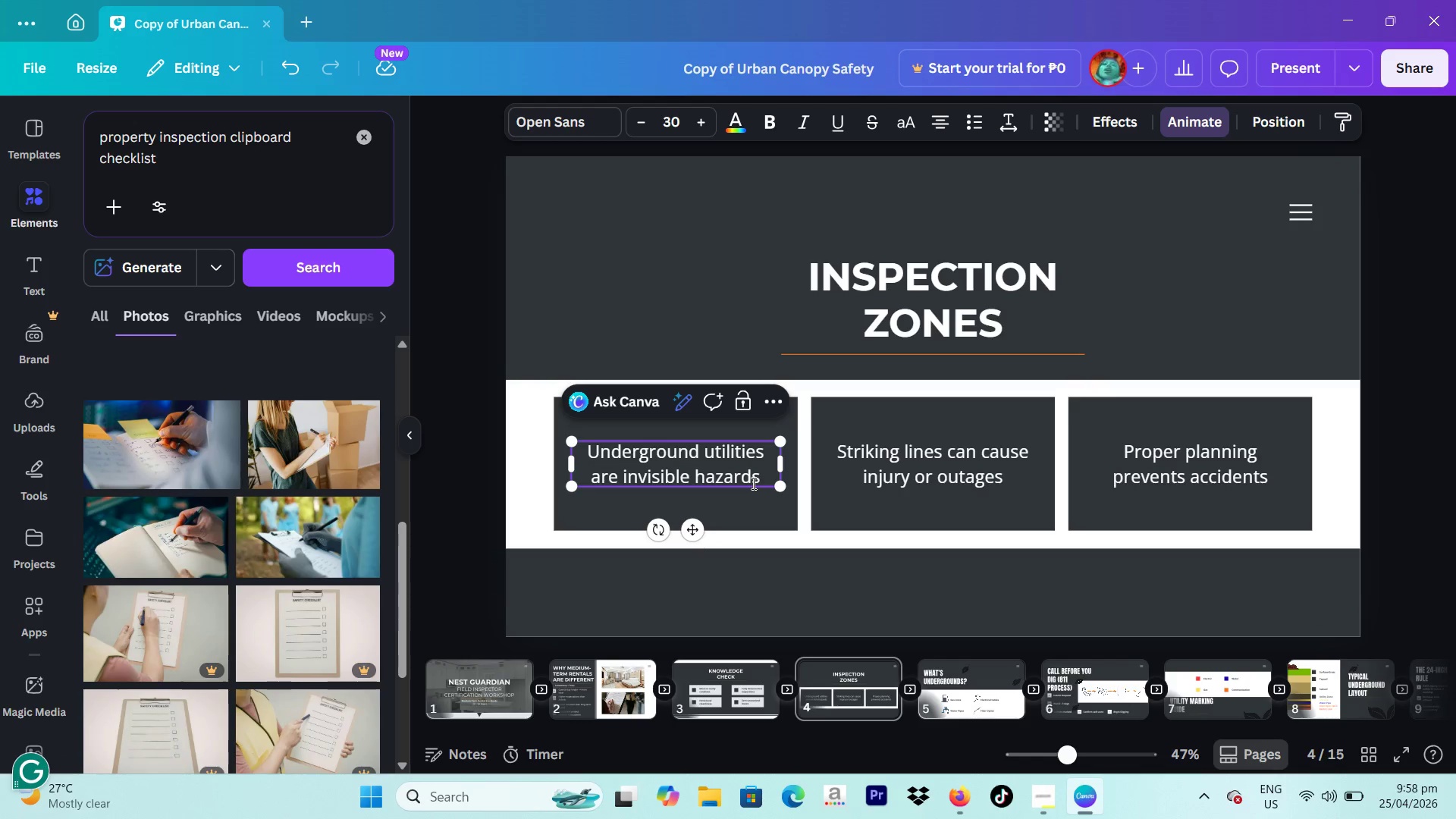 
double_click([752, 483])
 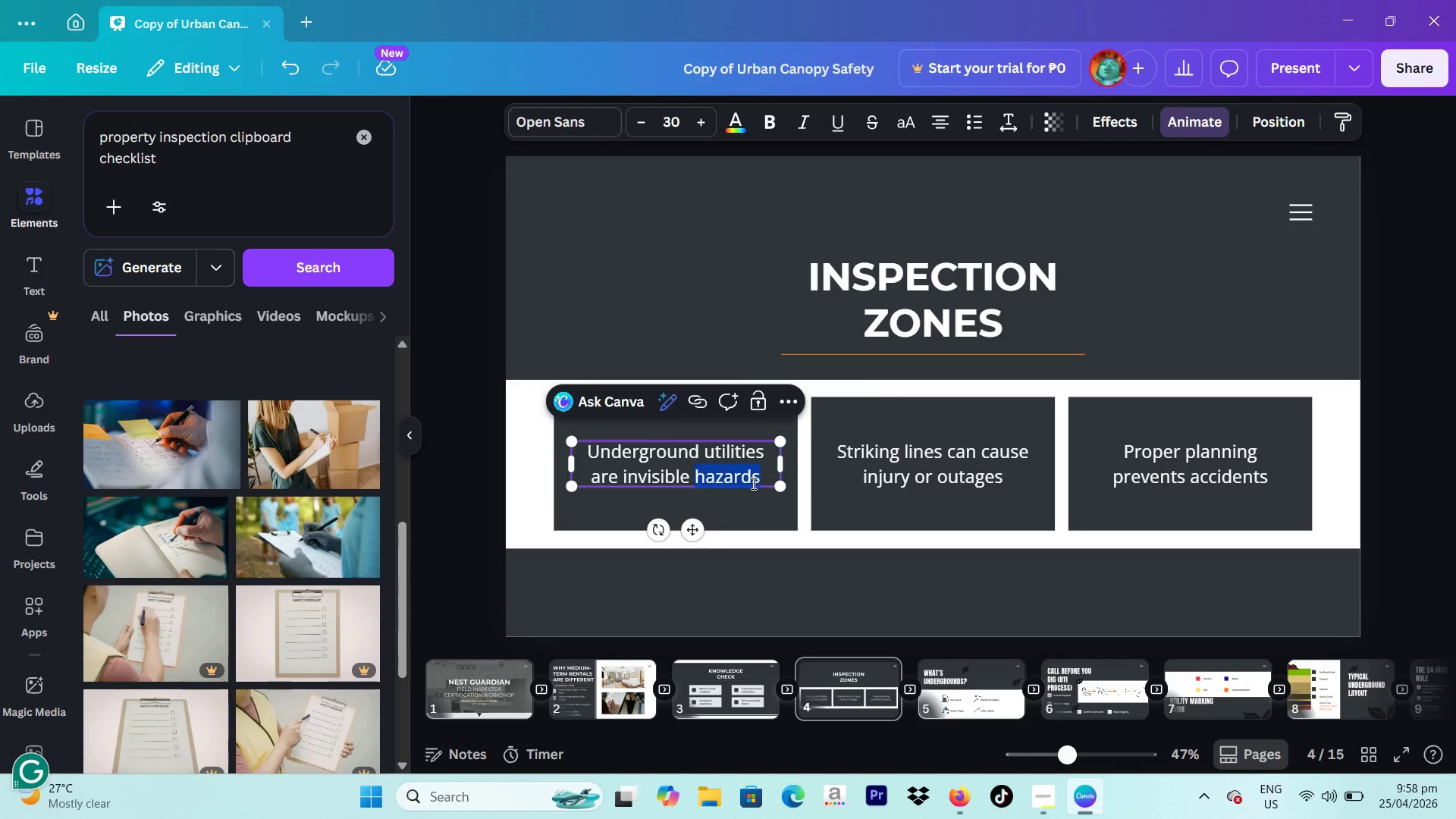 
triple_click([752, 483])
 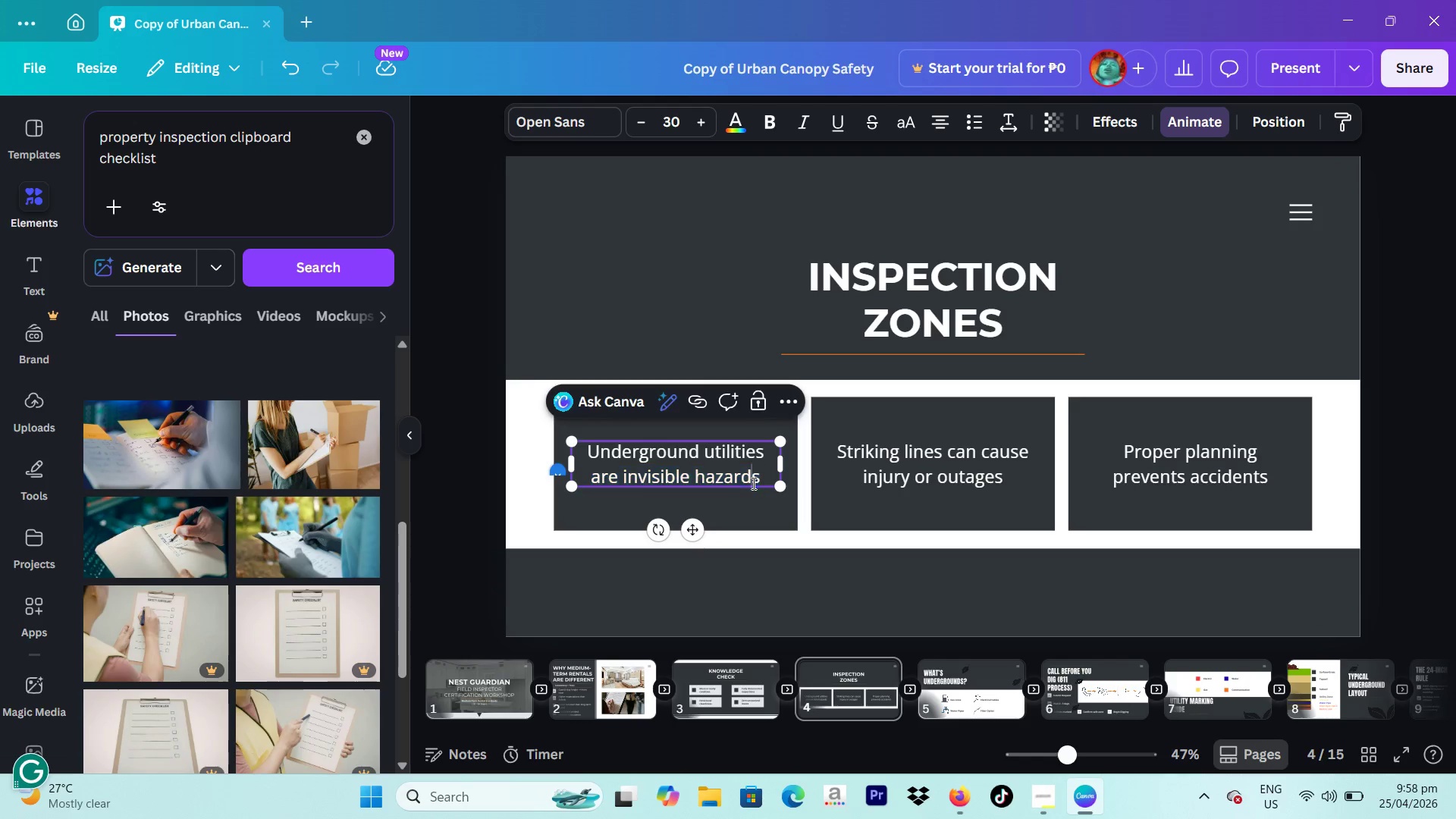 
double_click([752, 483])
 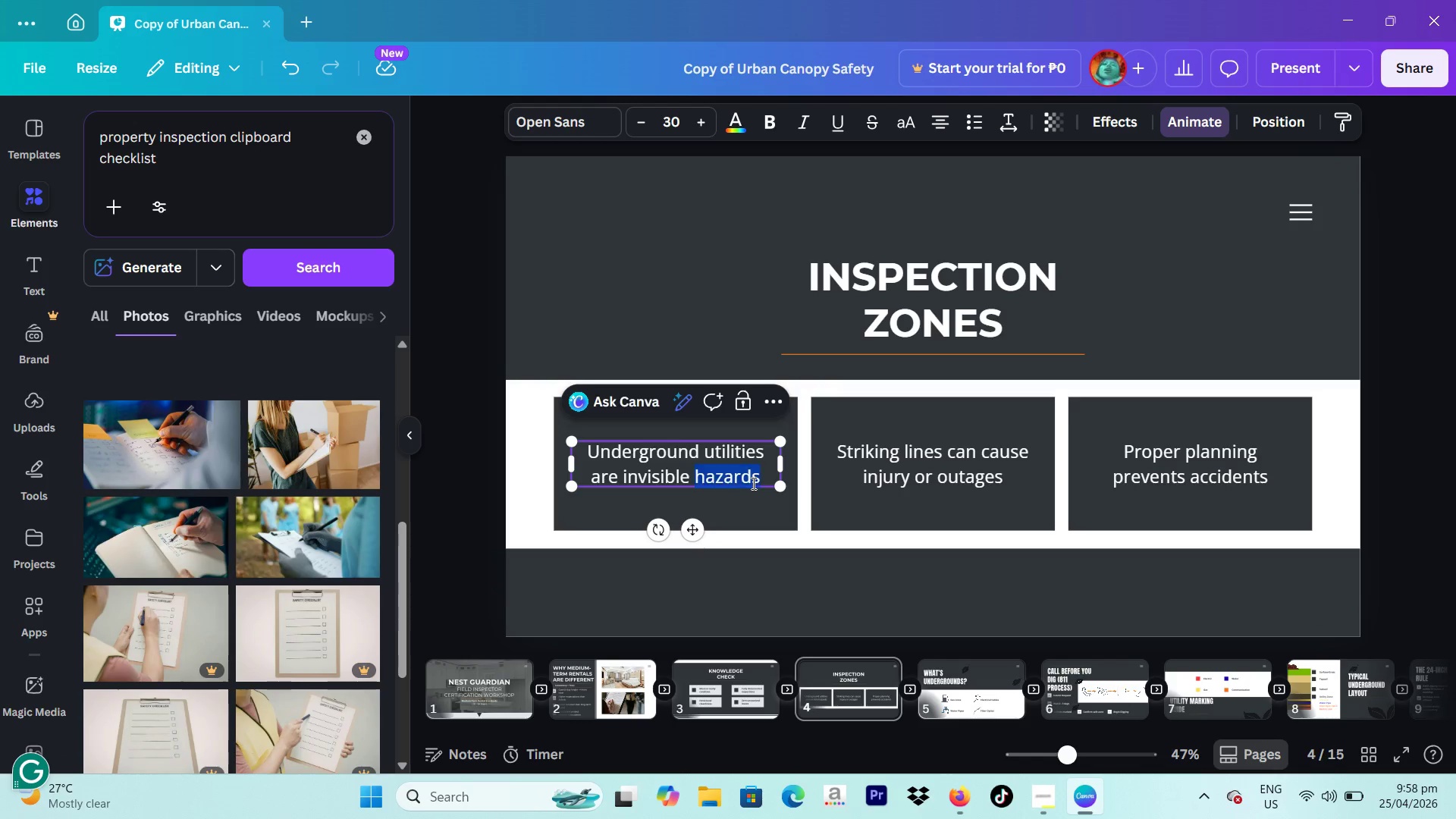 
triple_click([752, 483])
 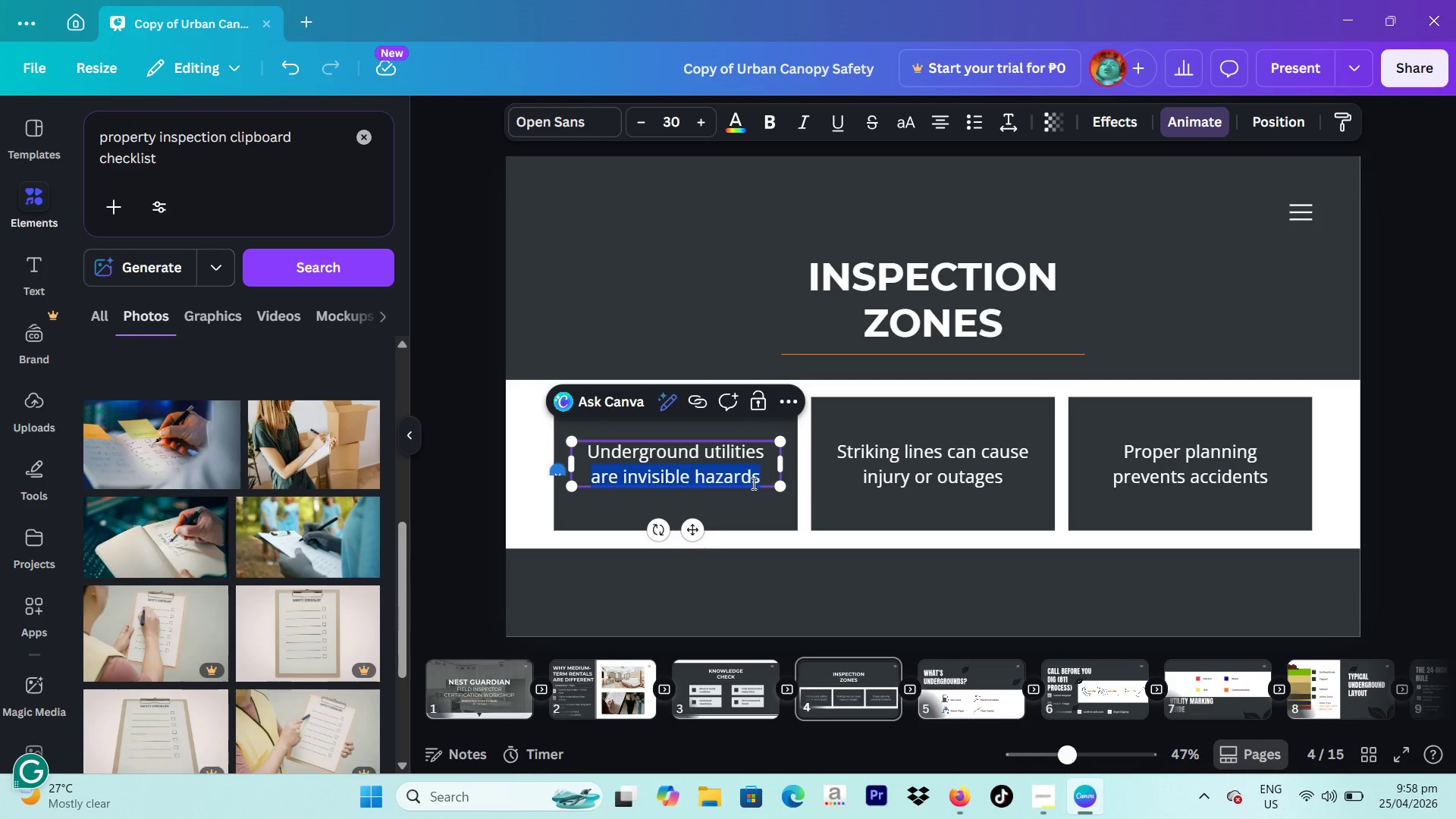 
triple_click([752, 483])
 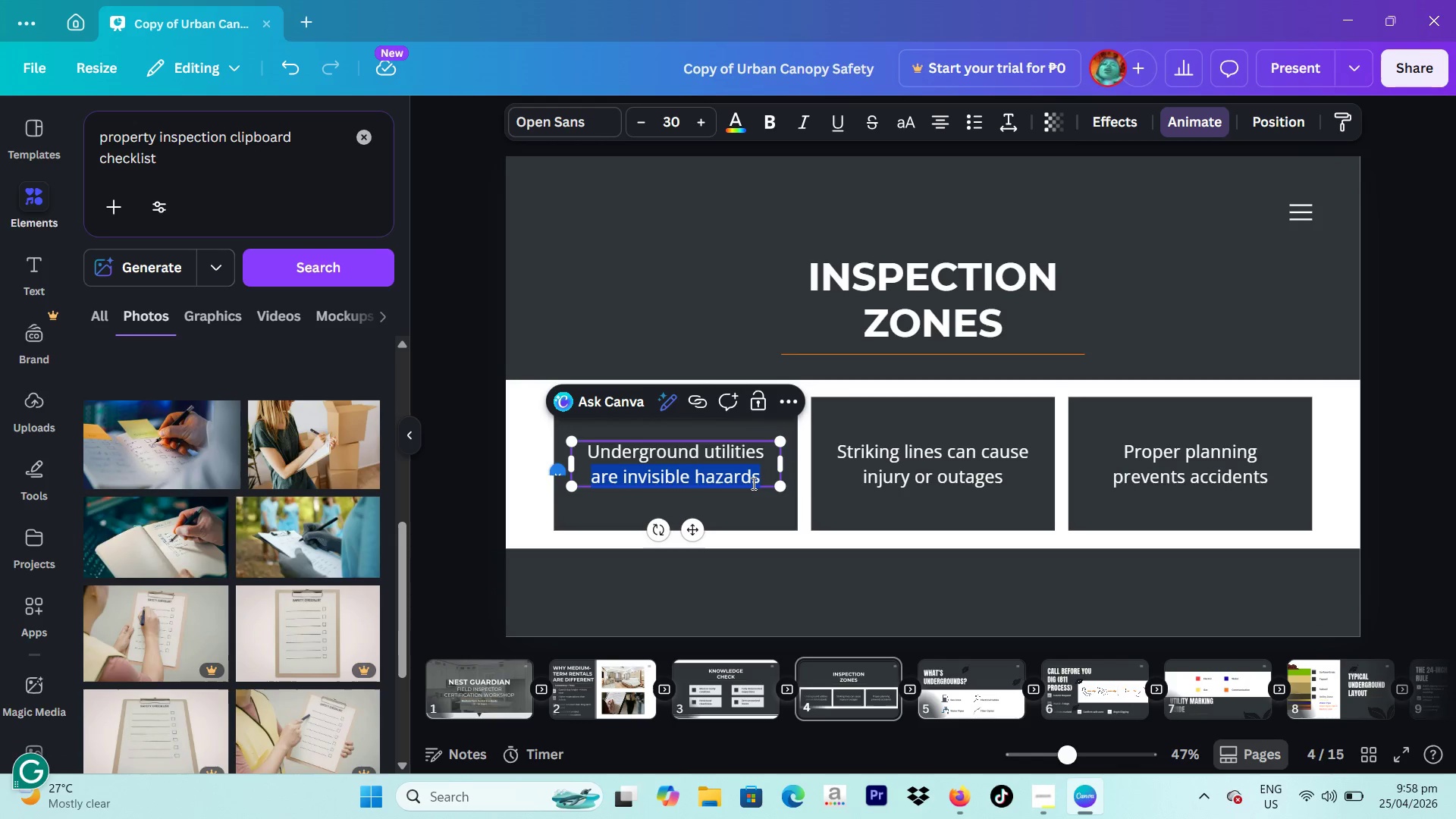 
key(Control+ControlLeft)
 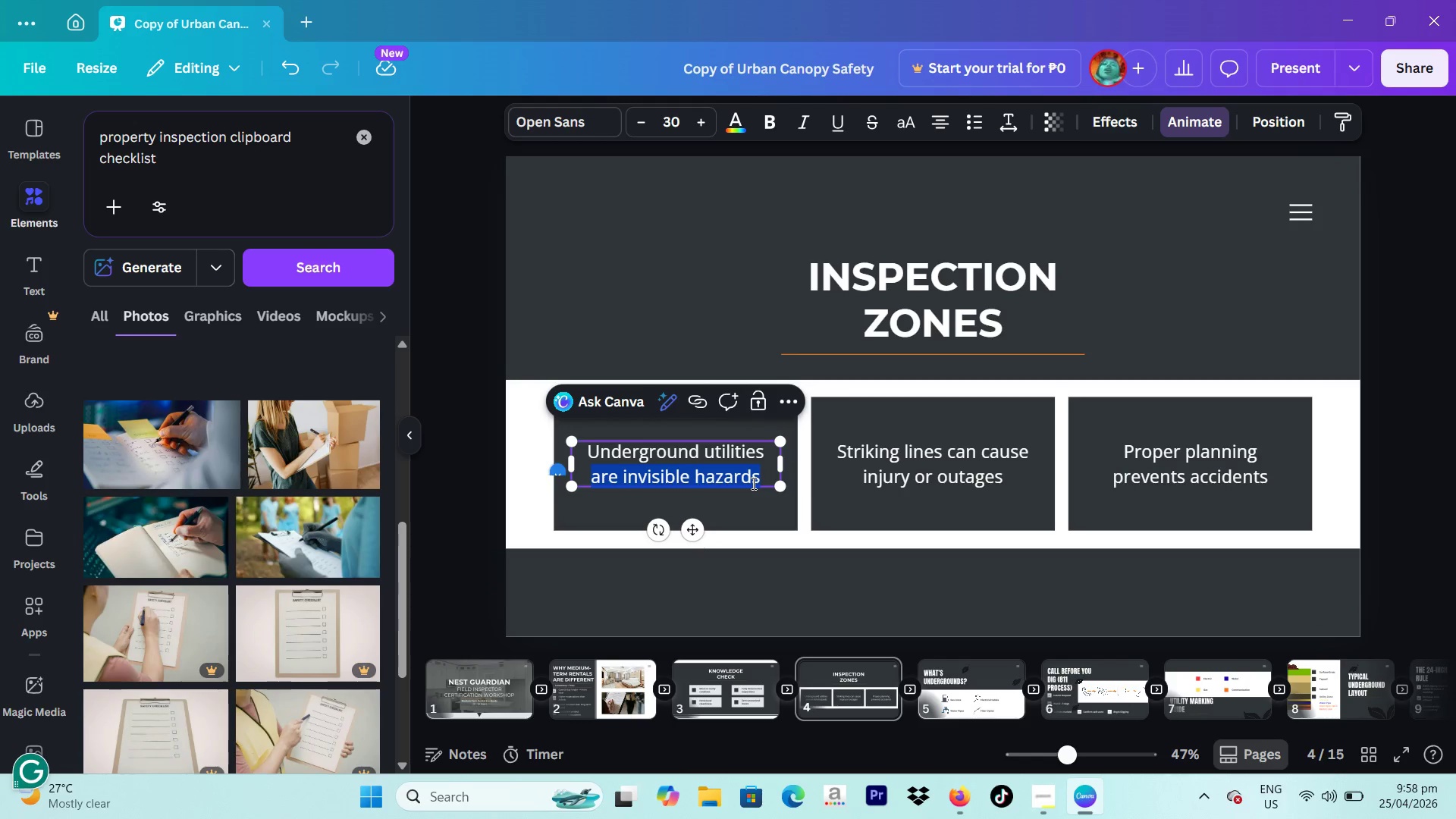 
key(Control+Shift+Z)
 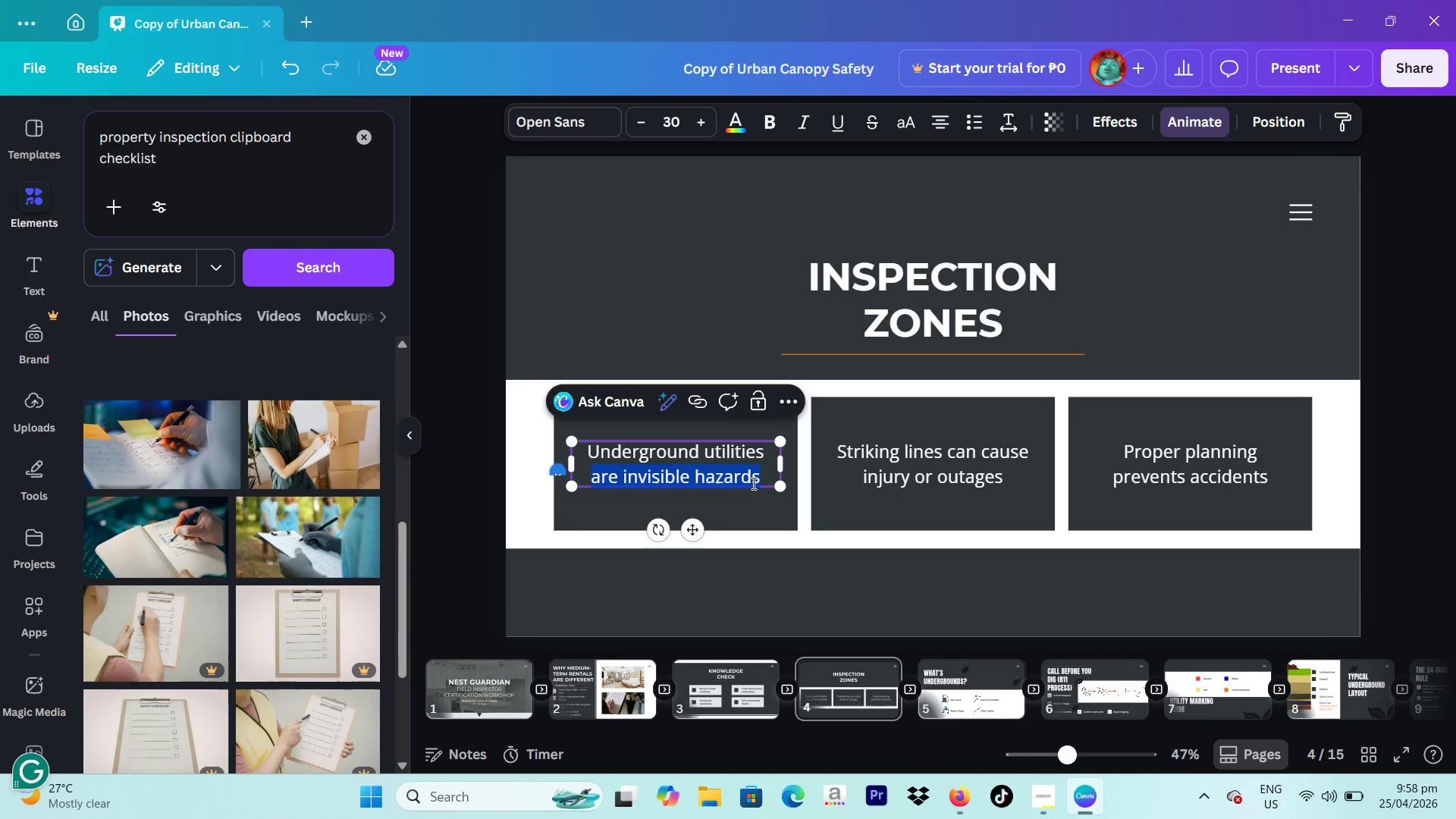 
key(Shift+A)
 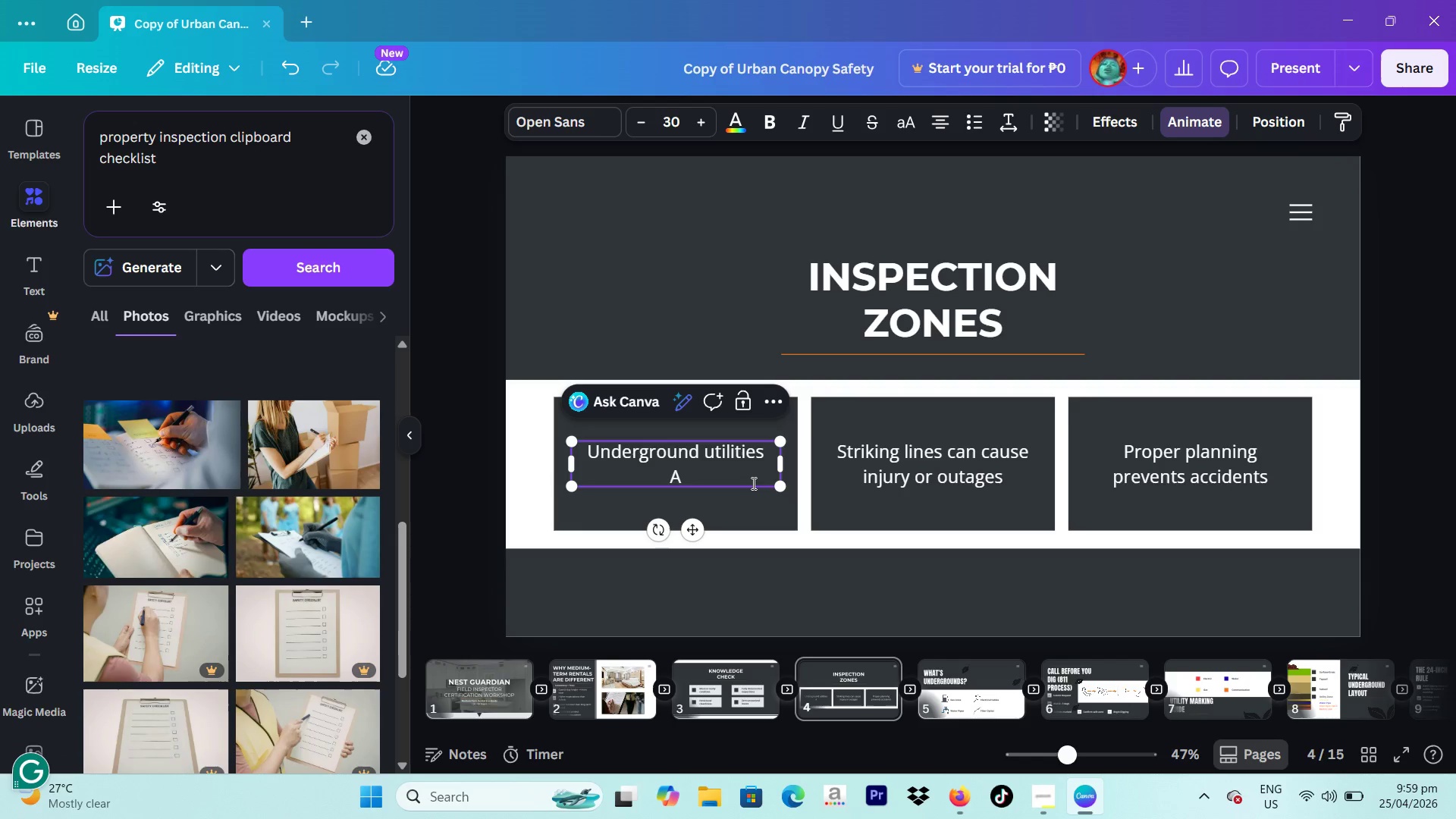 
key(Control+A)
 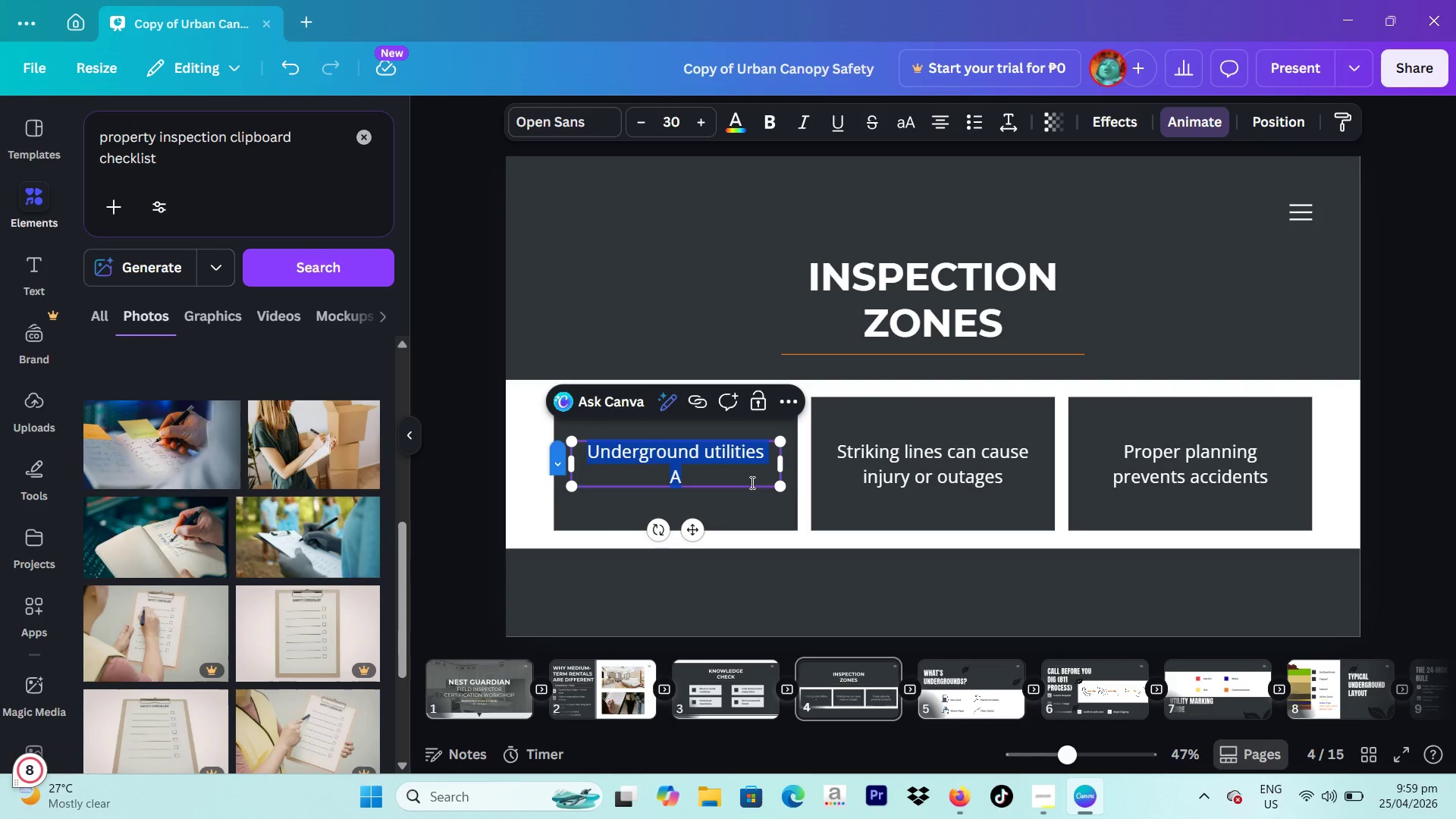 
type(Entryway)
 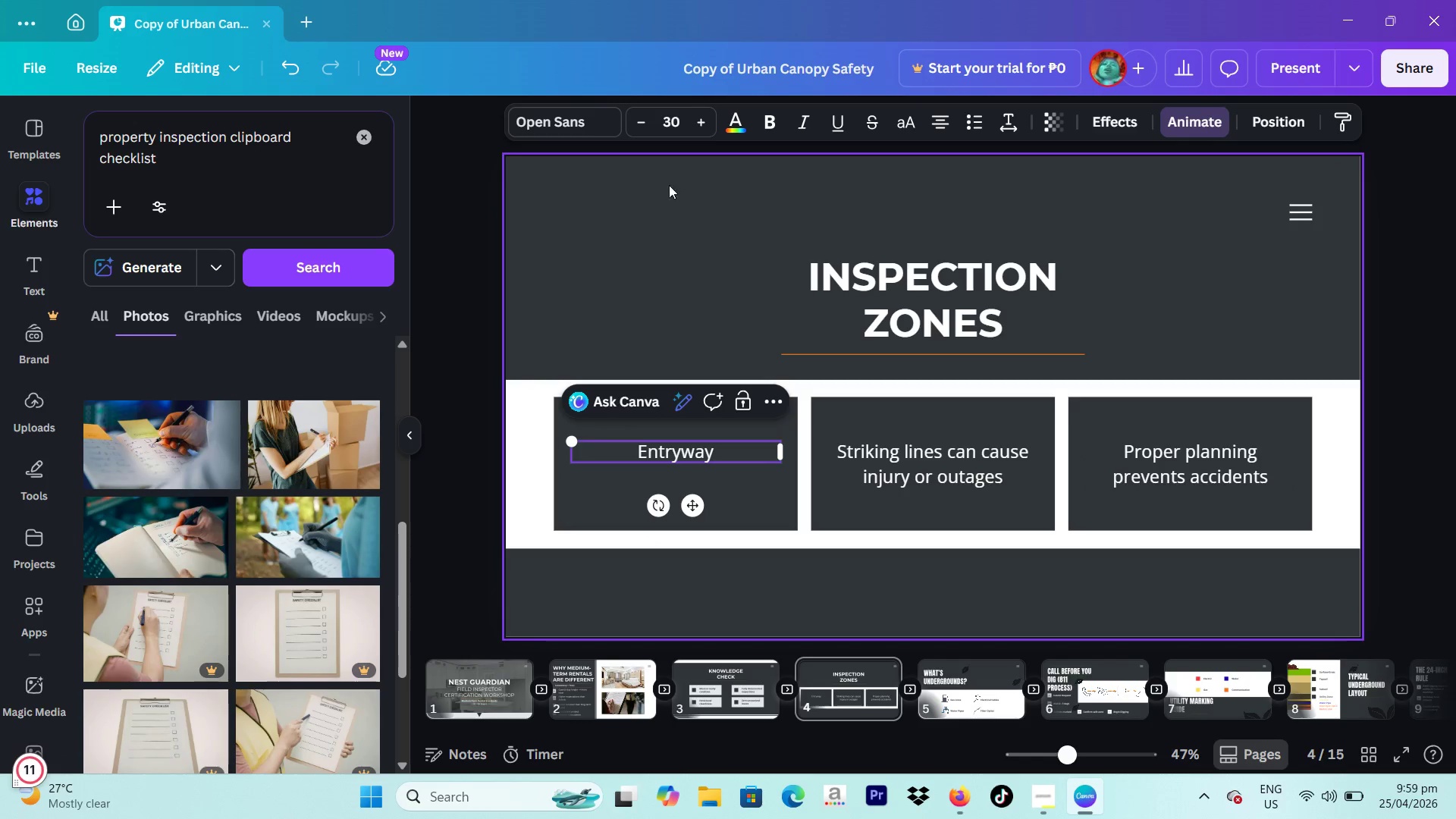 
left_click([769, 123])
 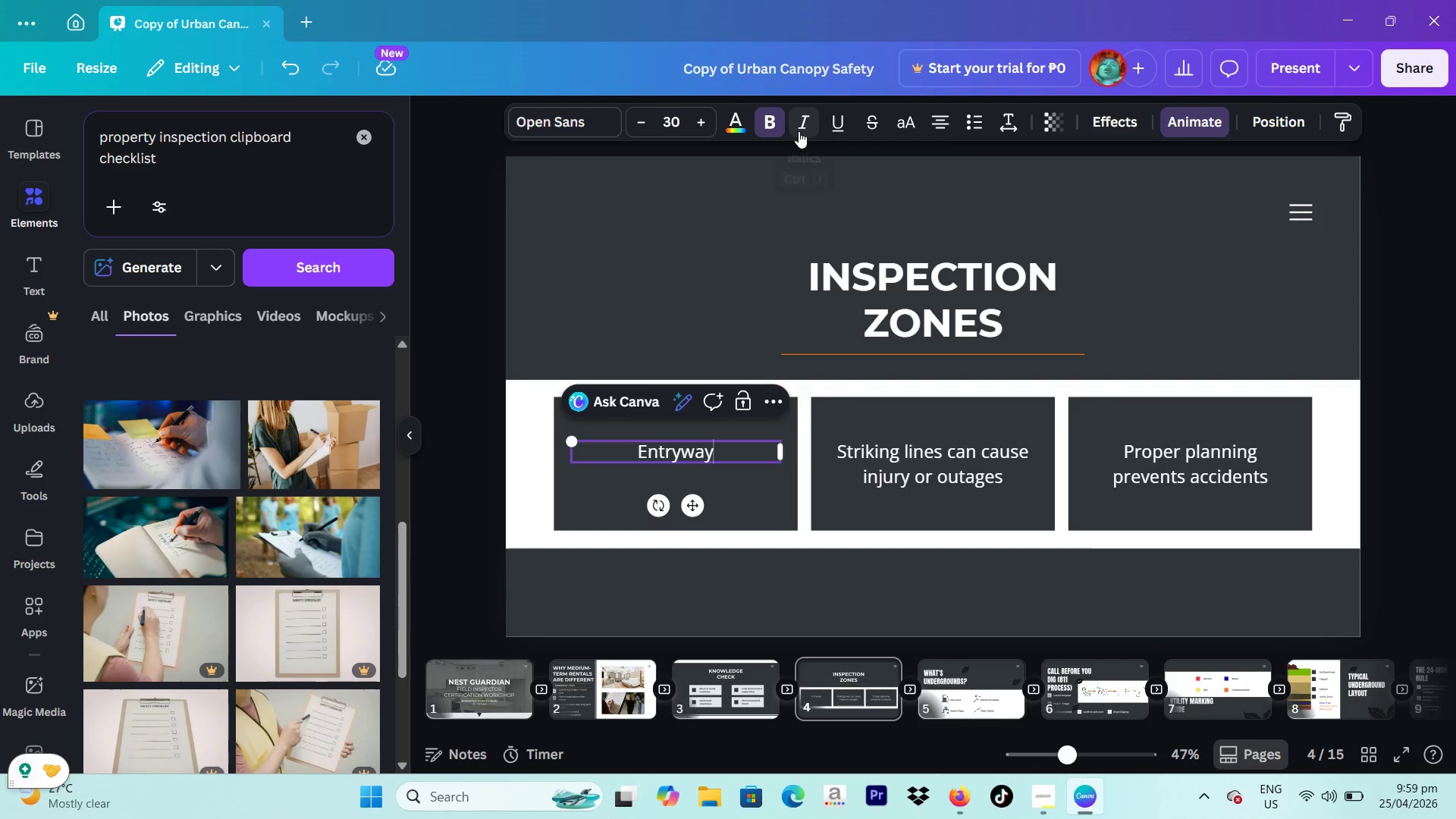 
left_click([761, 115])
 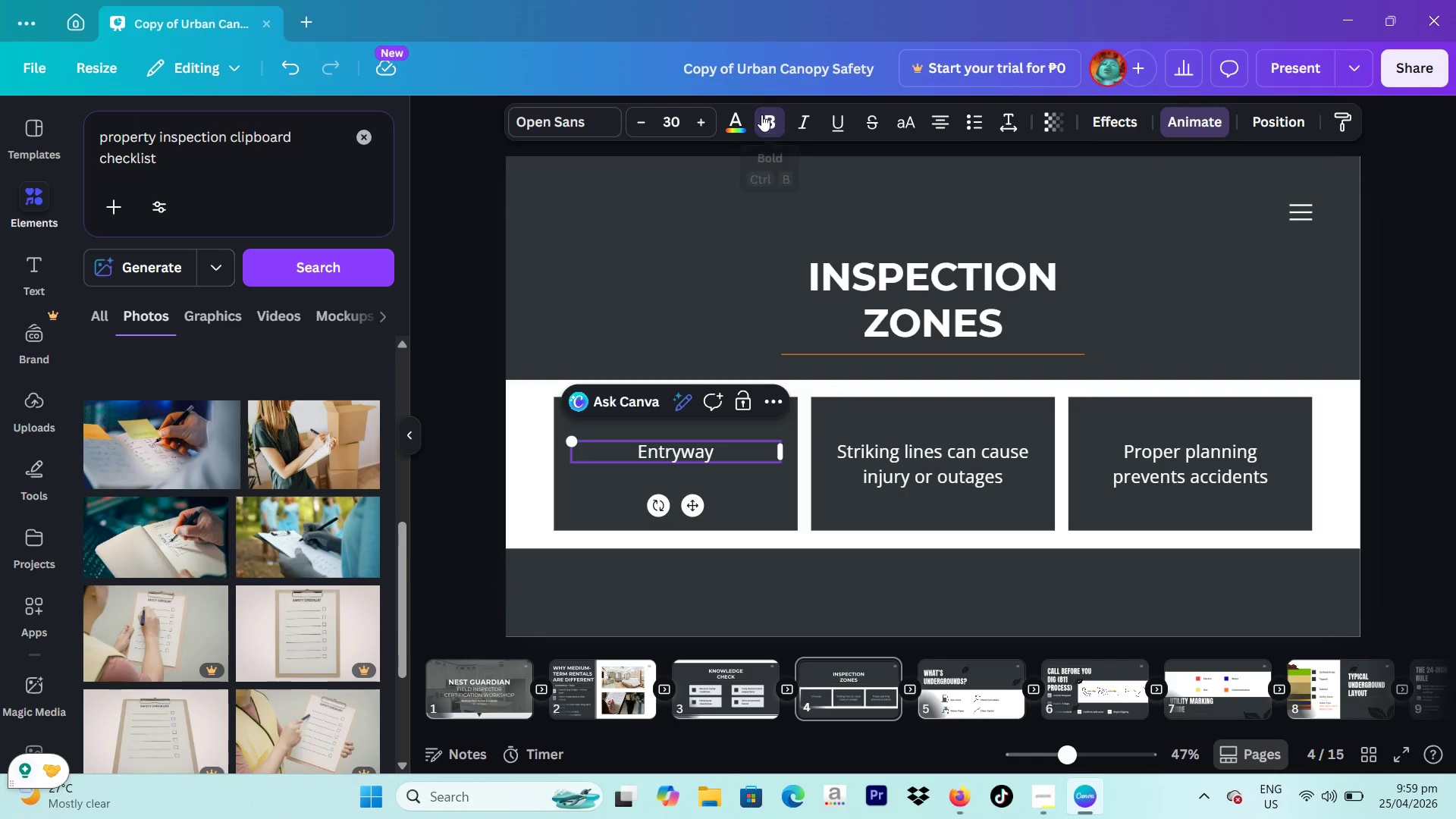 
key(Control+A)
 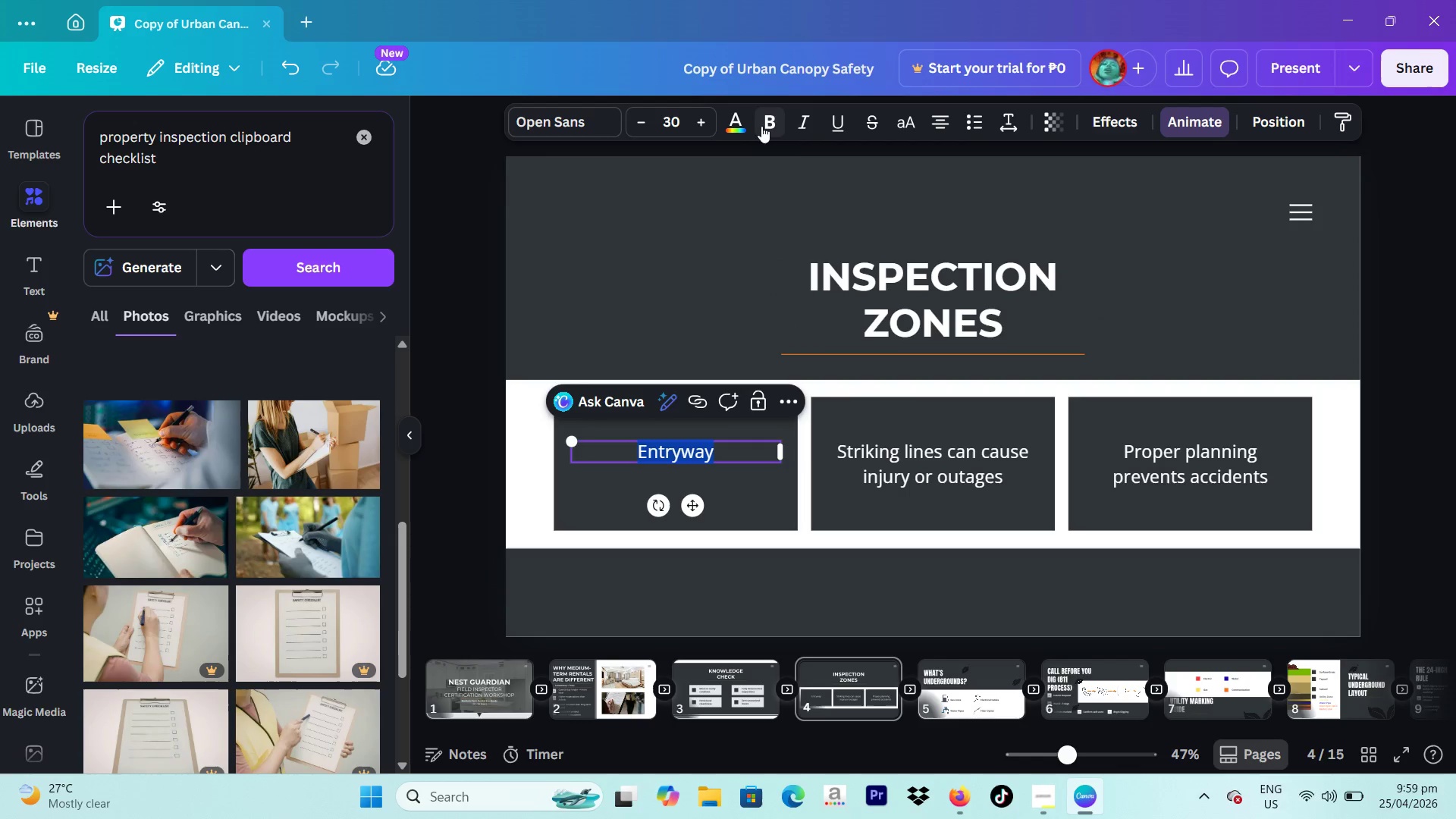 
left_click([761, 126])
 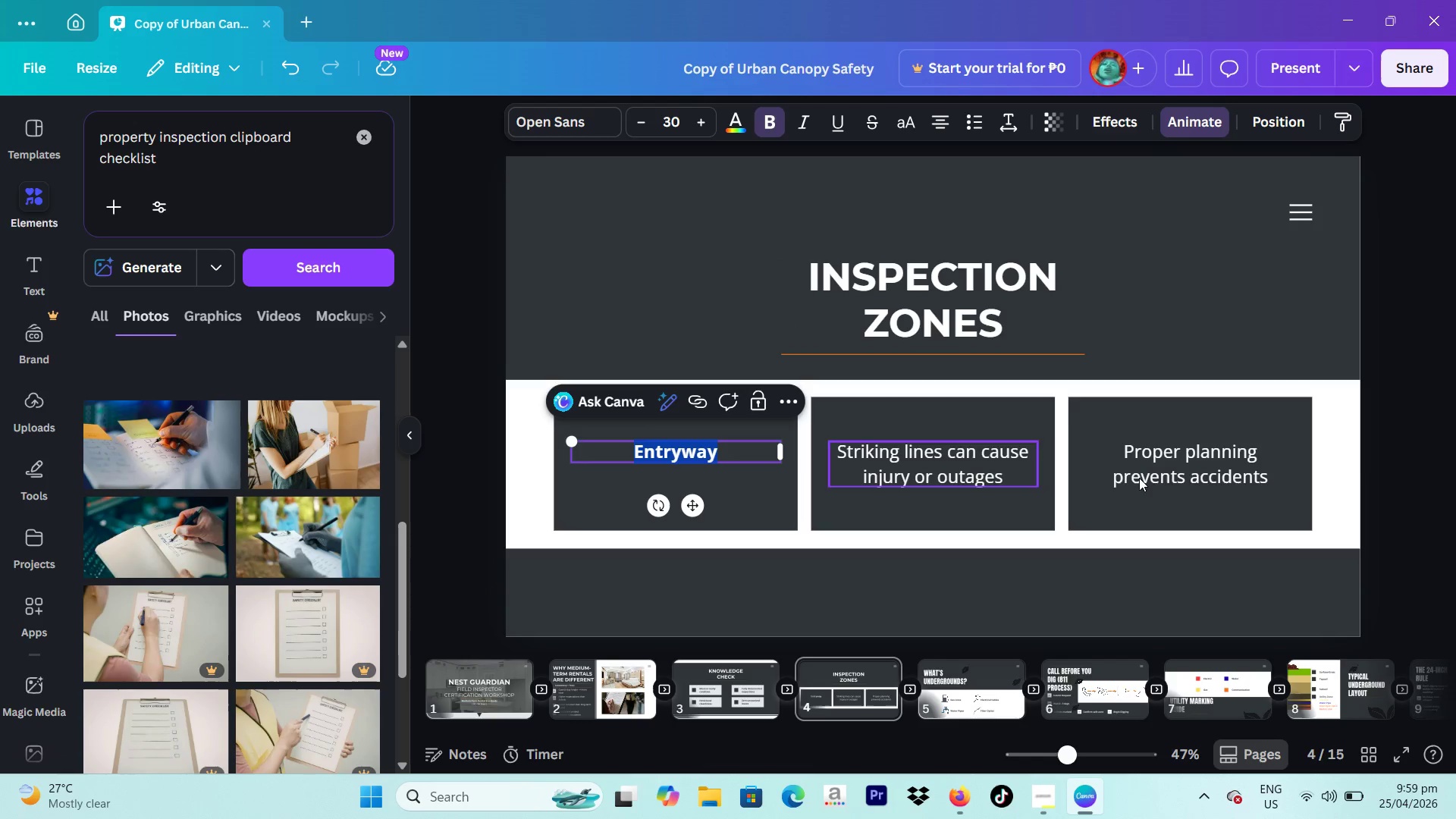 
left_click([1389, 457])
 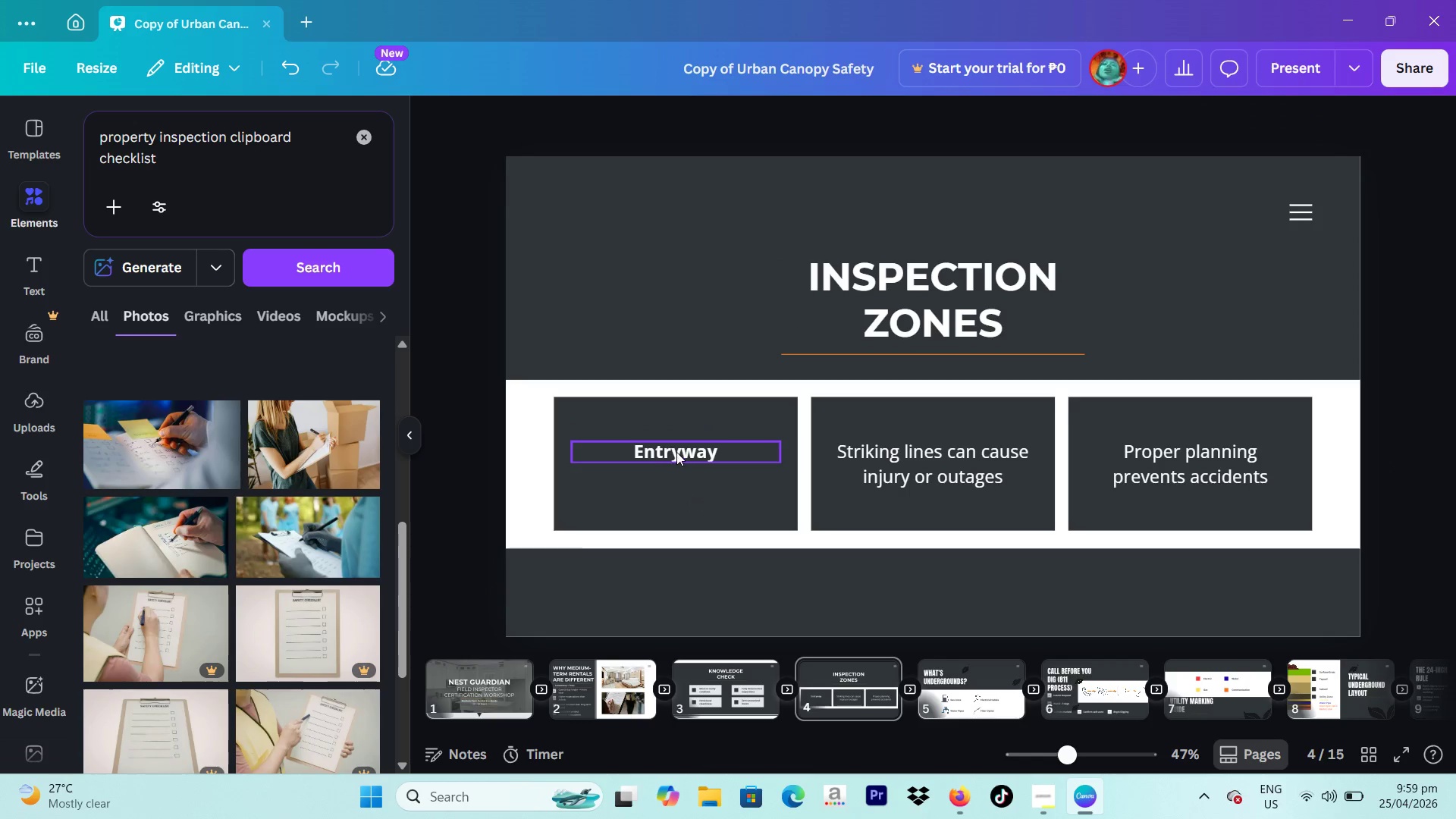 
left_click_drag(start_coordinate=[676, 451], to_coordinate=[682, 469])
 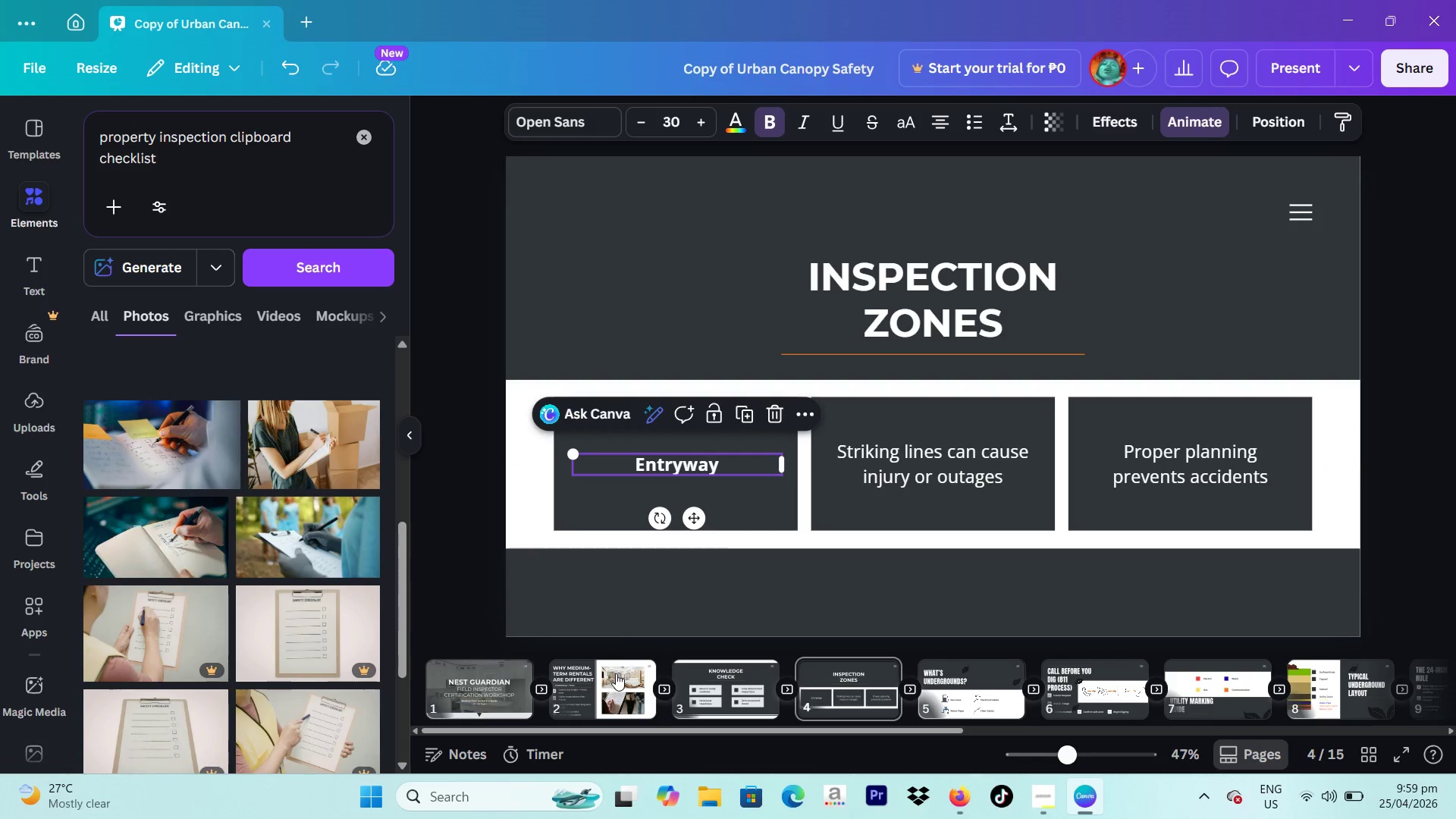 
left_click([617, 676])
 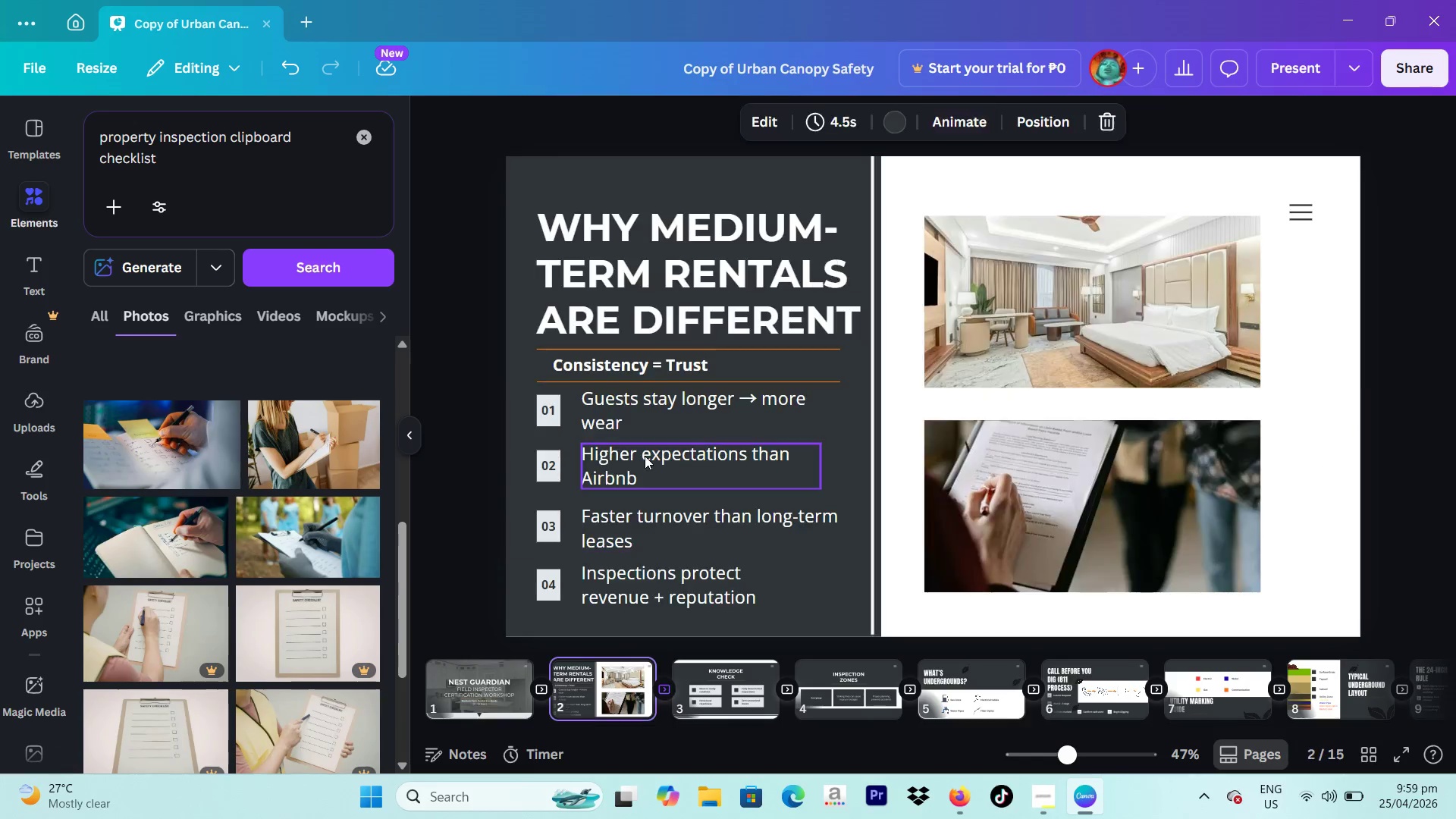 
left_click([643, 450])
 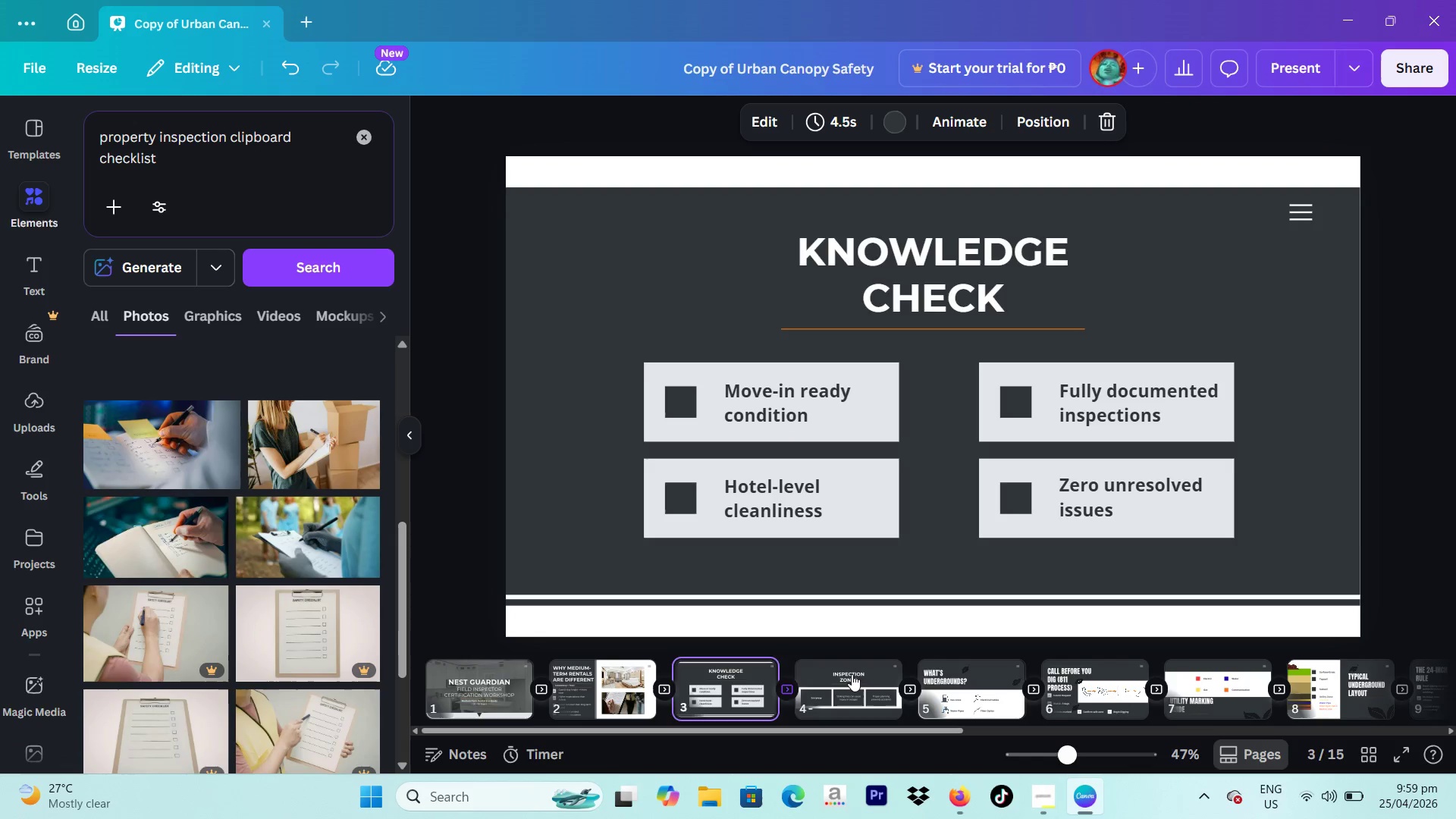 
wait(5.75)
 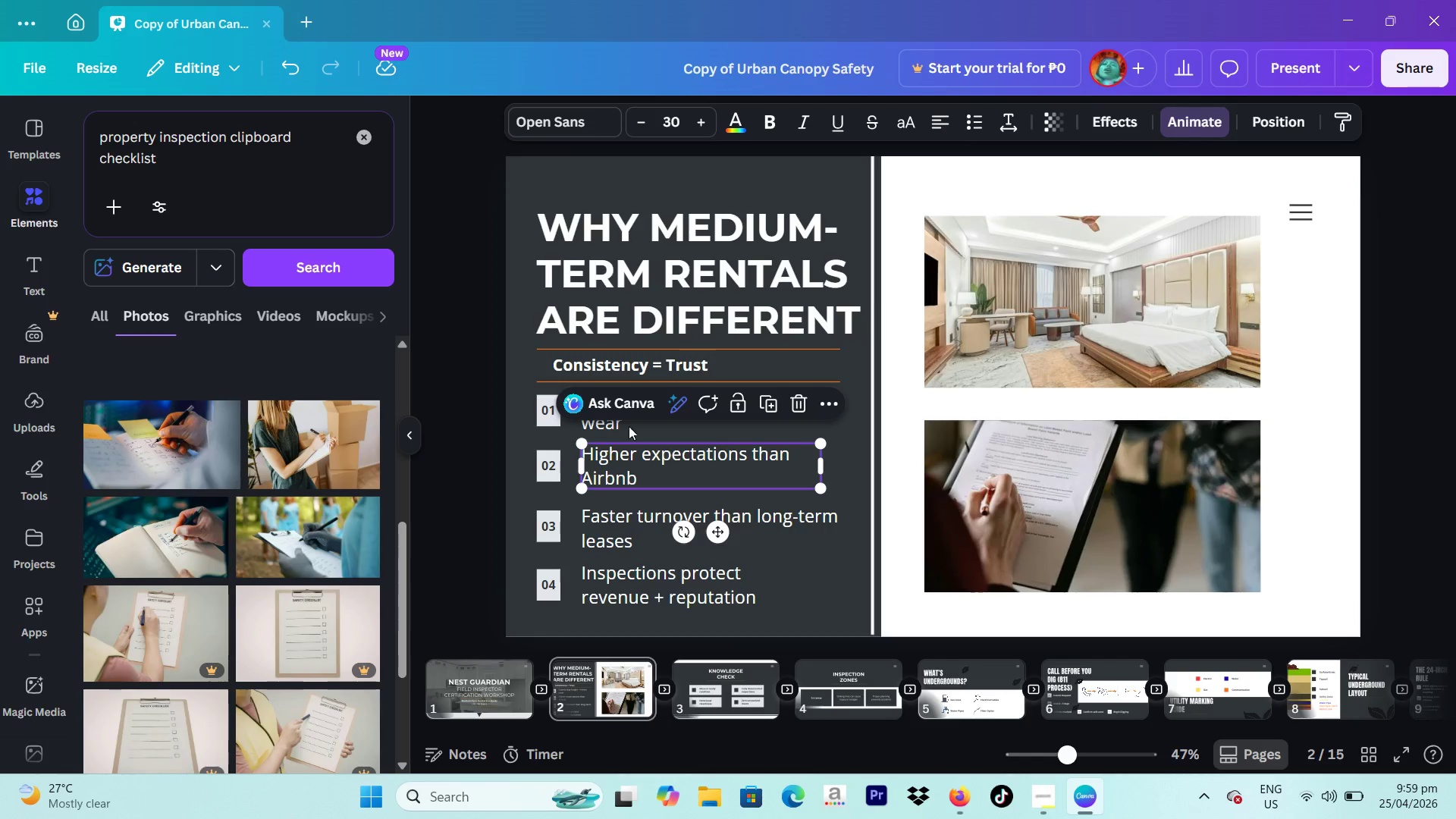 
double_click([943, 471])
 